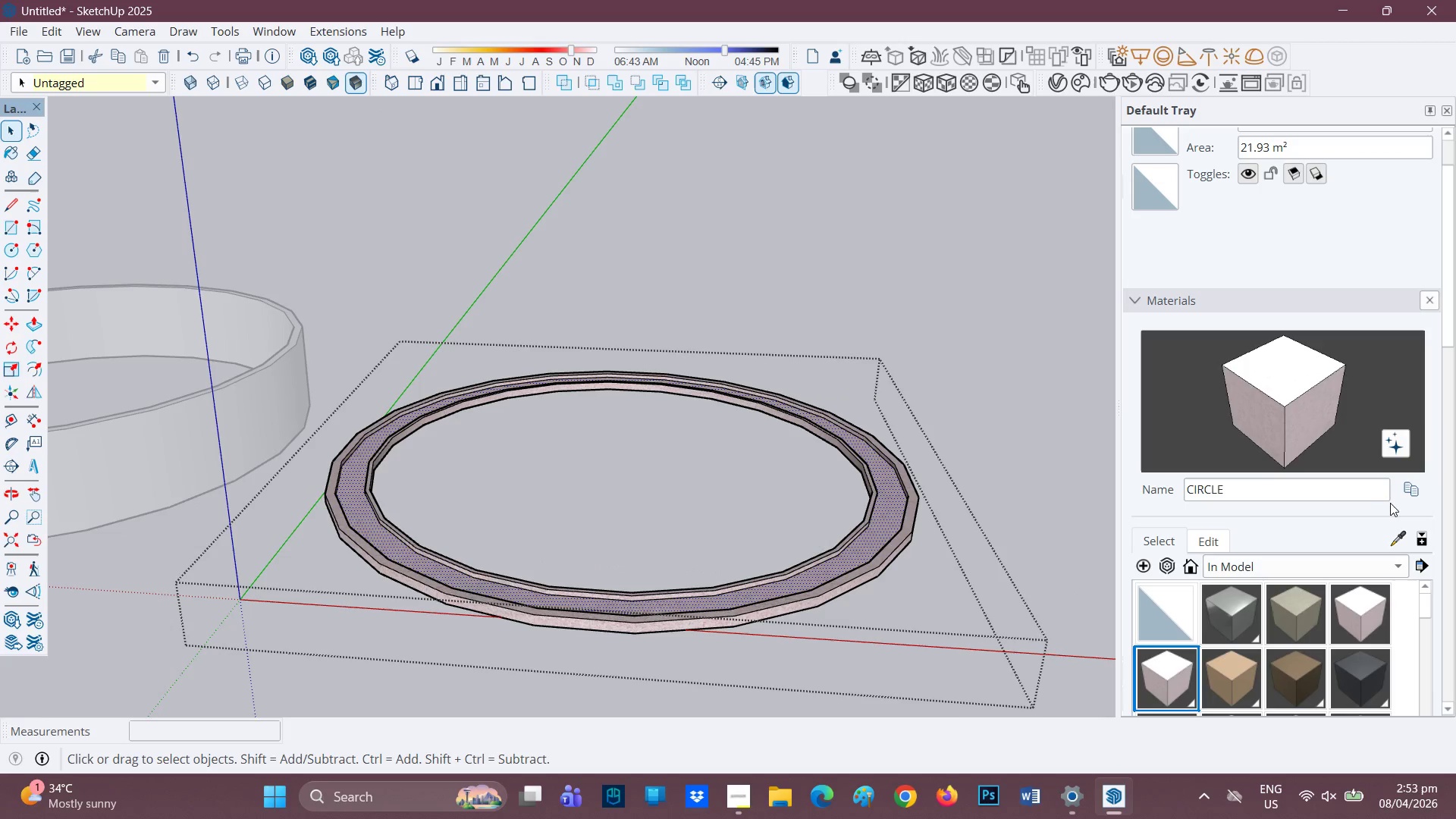 
left_click([1393, 557])
 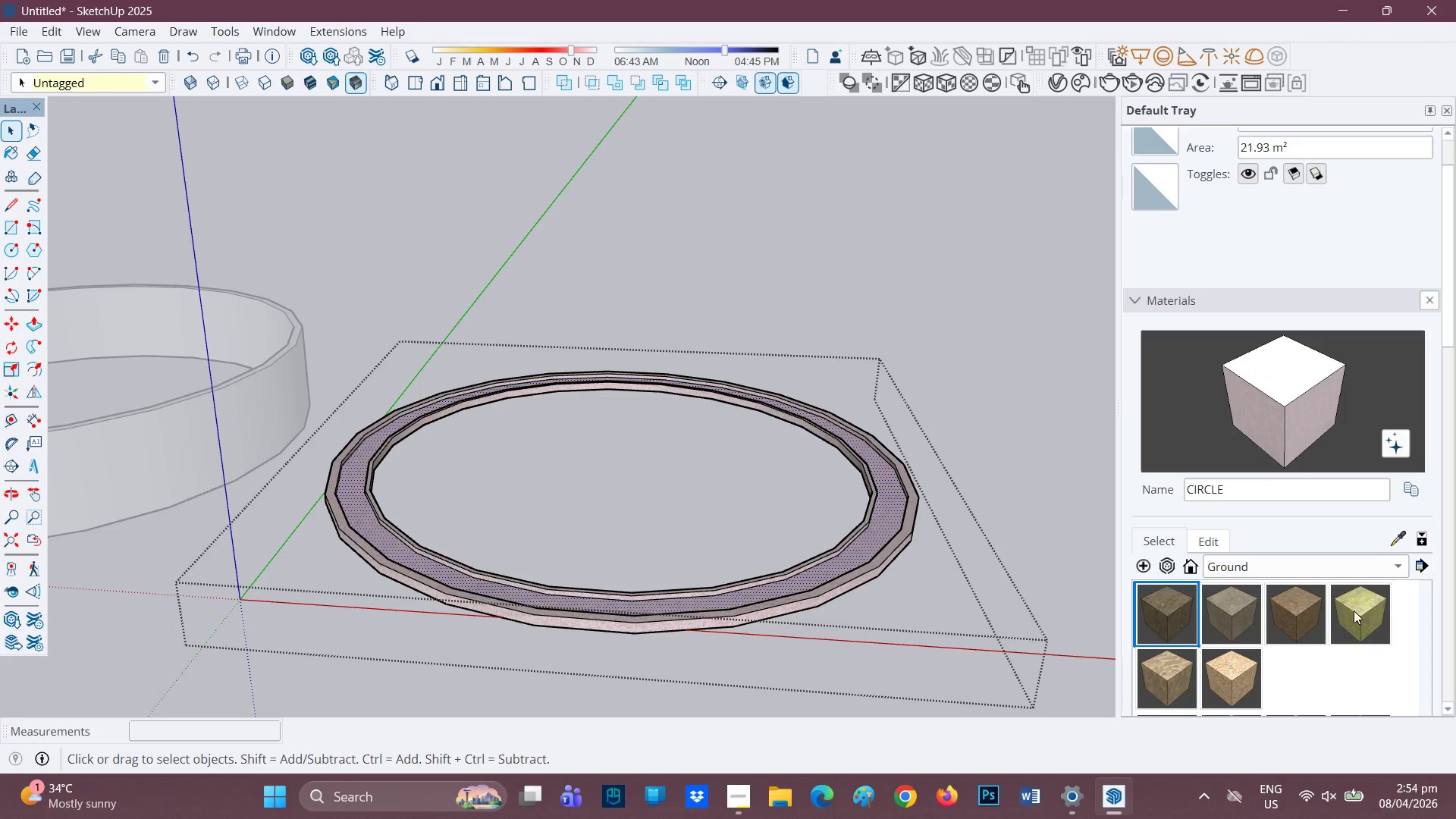 
left_click([877, 532])
 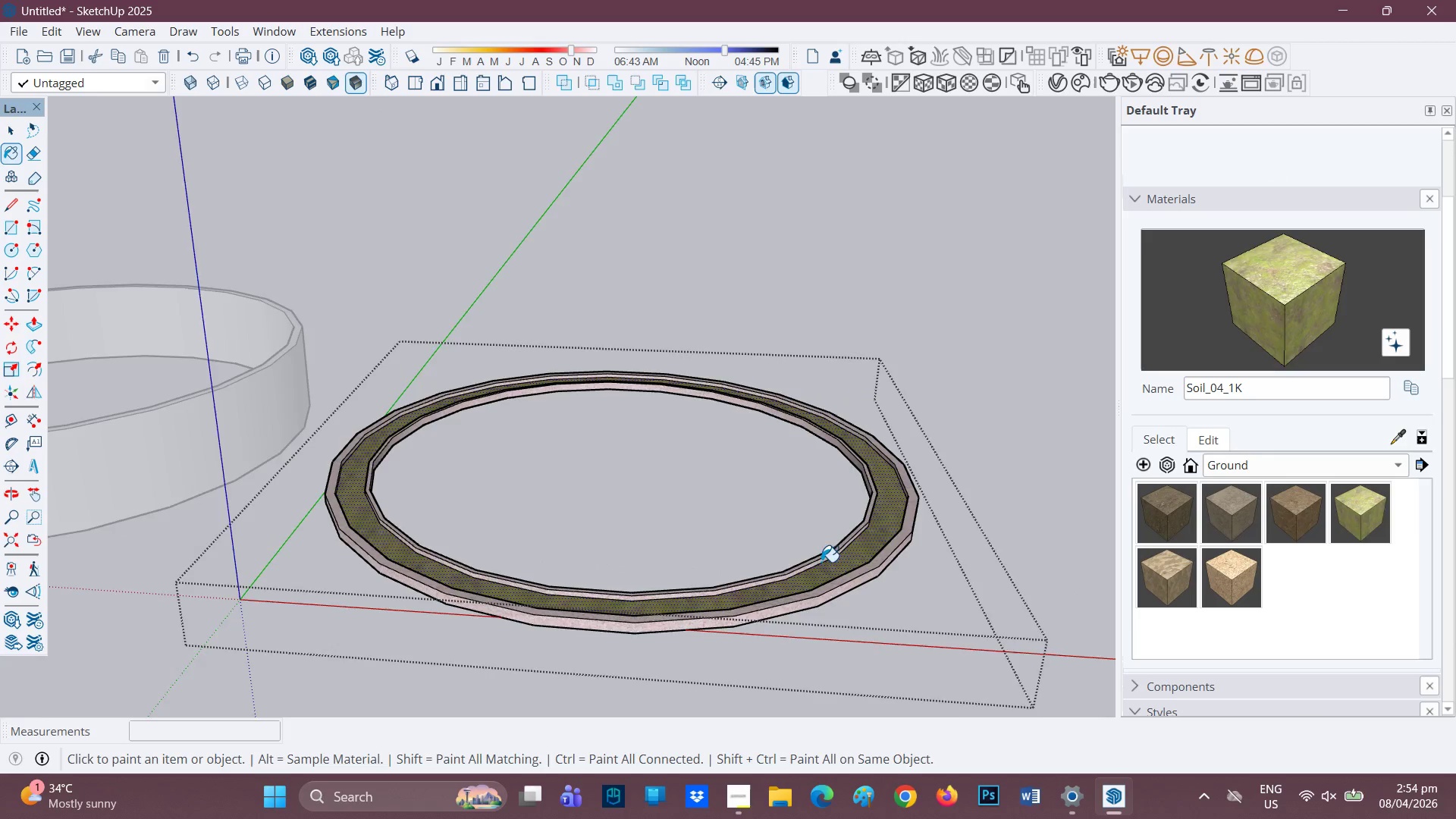 
scroll: coordinate [774, 581], scroll_direction: down, amount: 5.0
 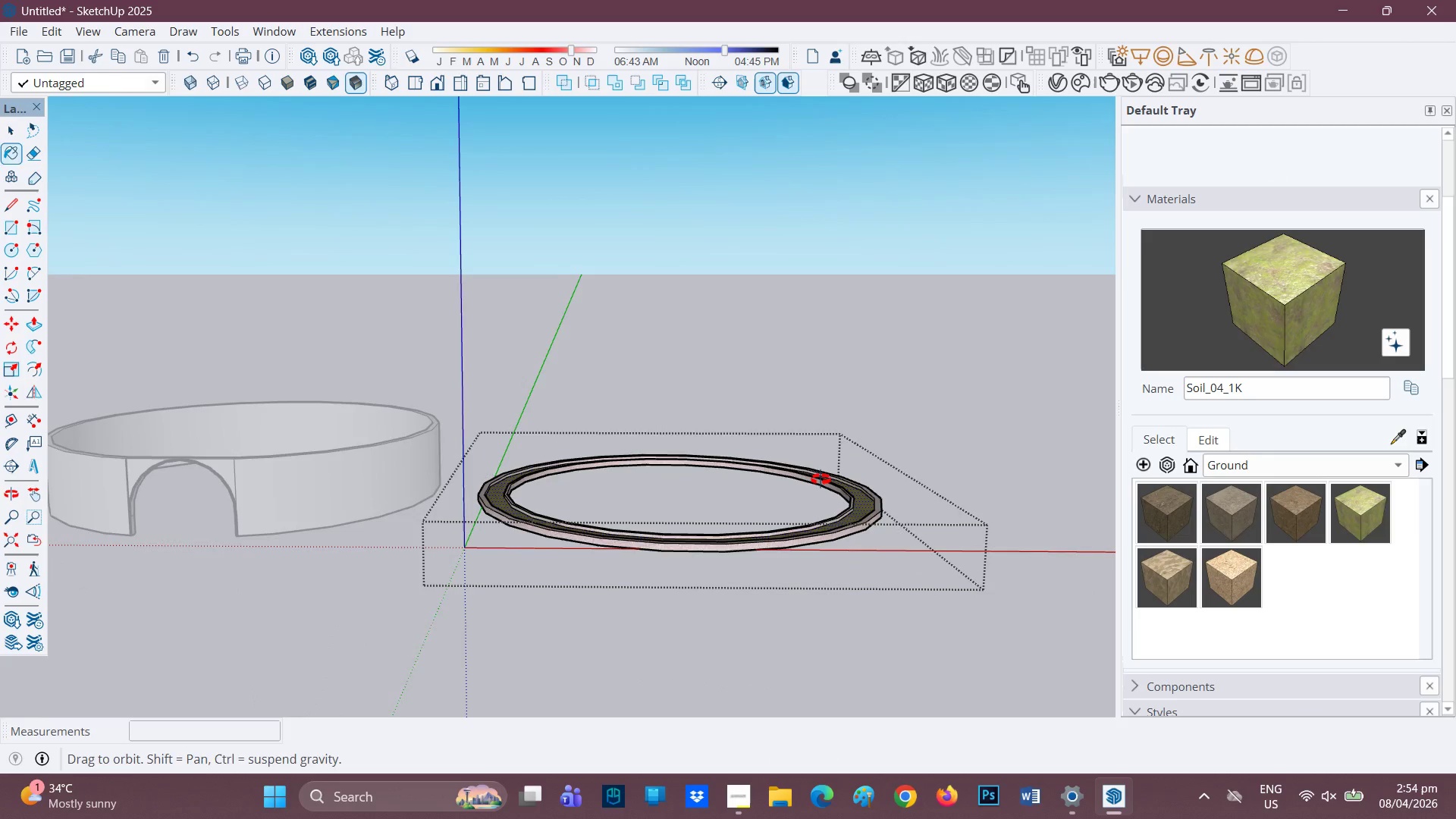 
key(Space)
 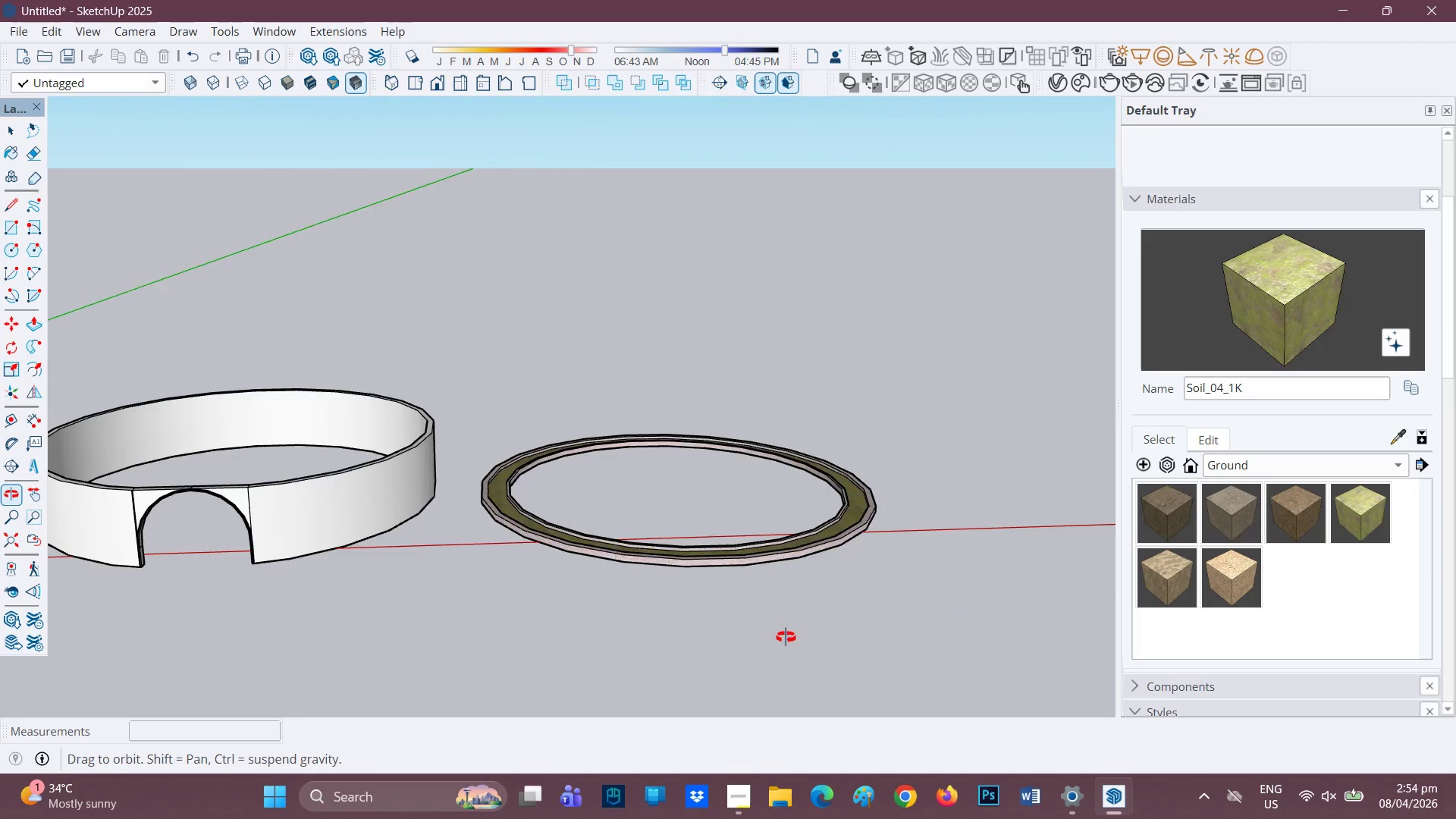 
scroll: coordinate [828, 584], scroll_direction: down, amount: 2.0
 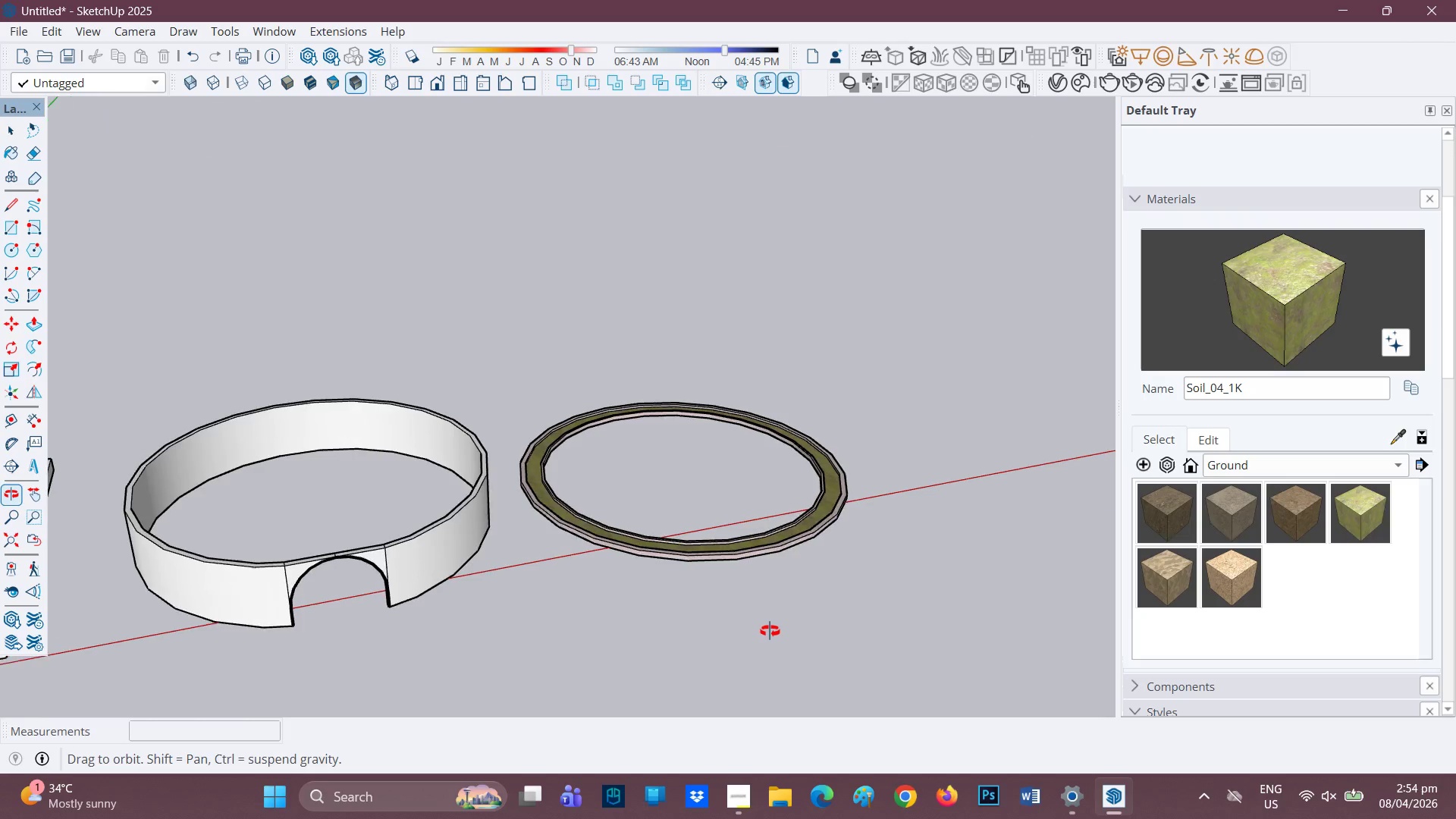 
left_click([726, 521])
 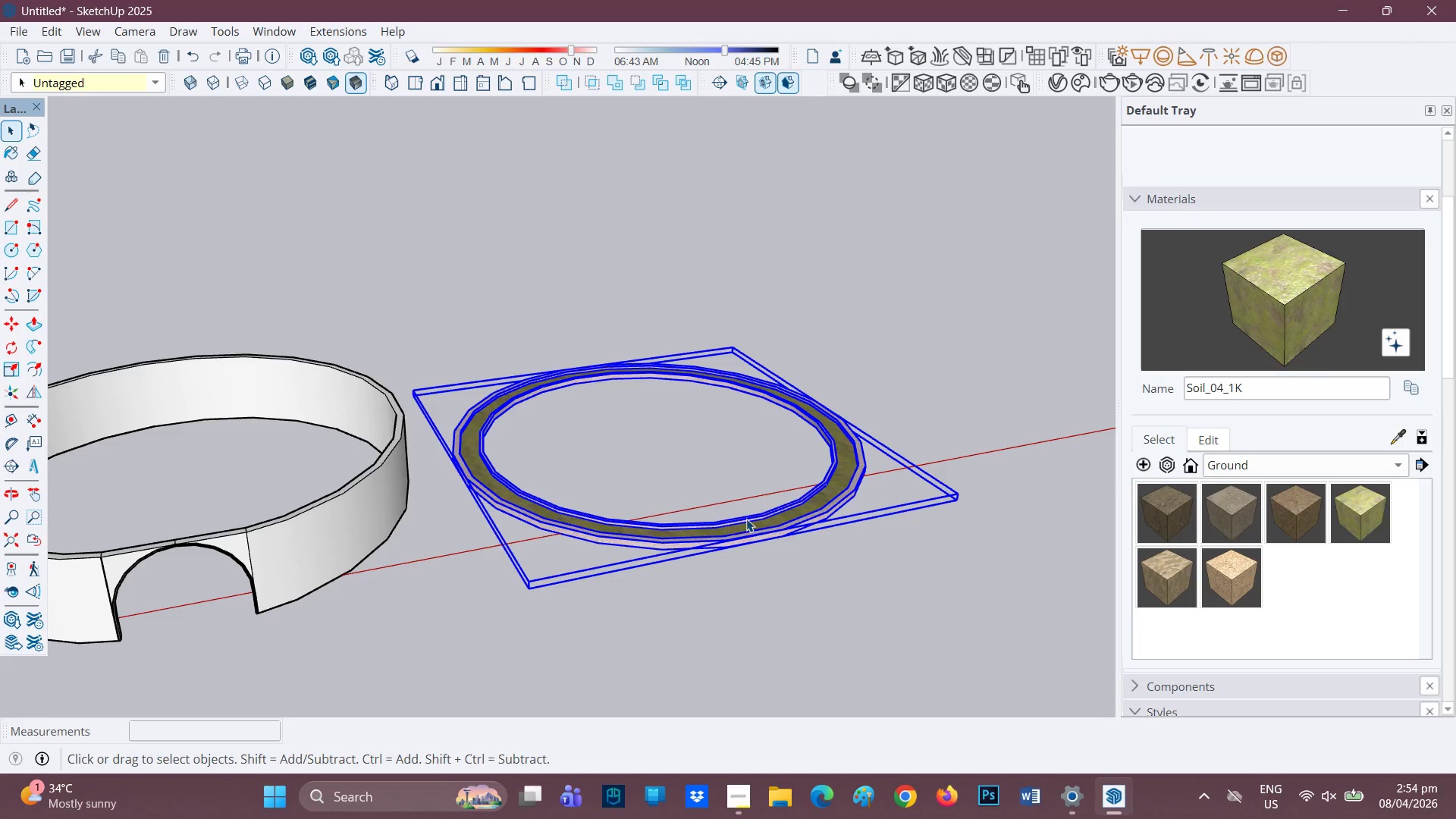 
scroll: coordinate [757, 548], scroll_direction: up, amount: 3.0
 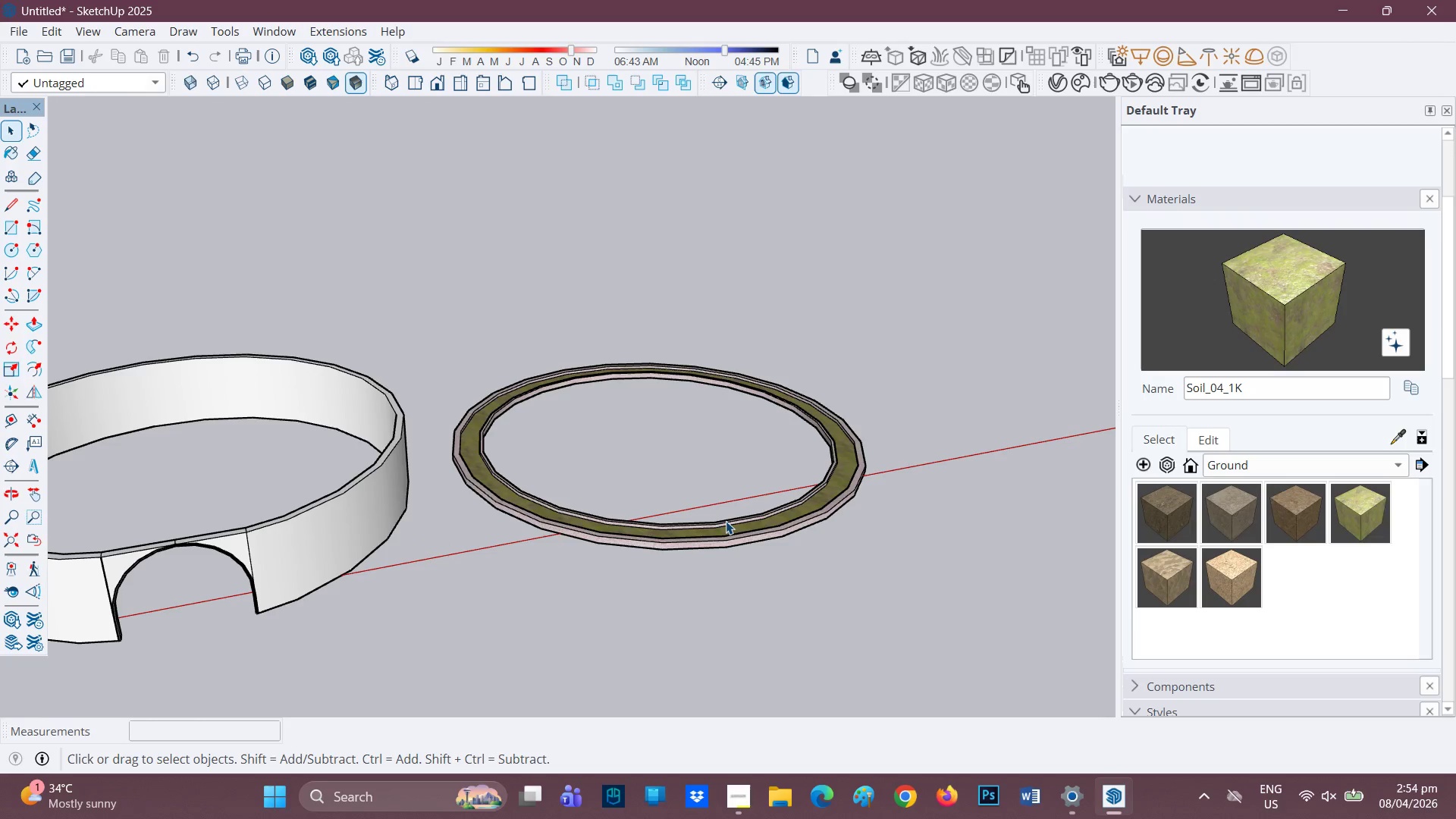 
scroll: coordinate [698, 613], scroll_direction: down, amount: 2.0
 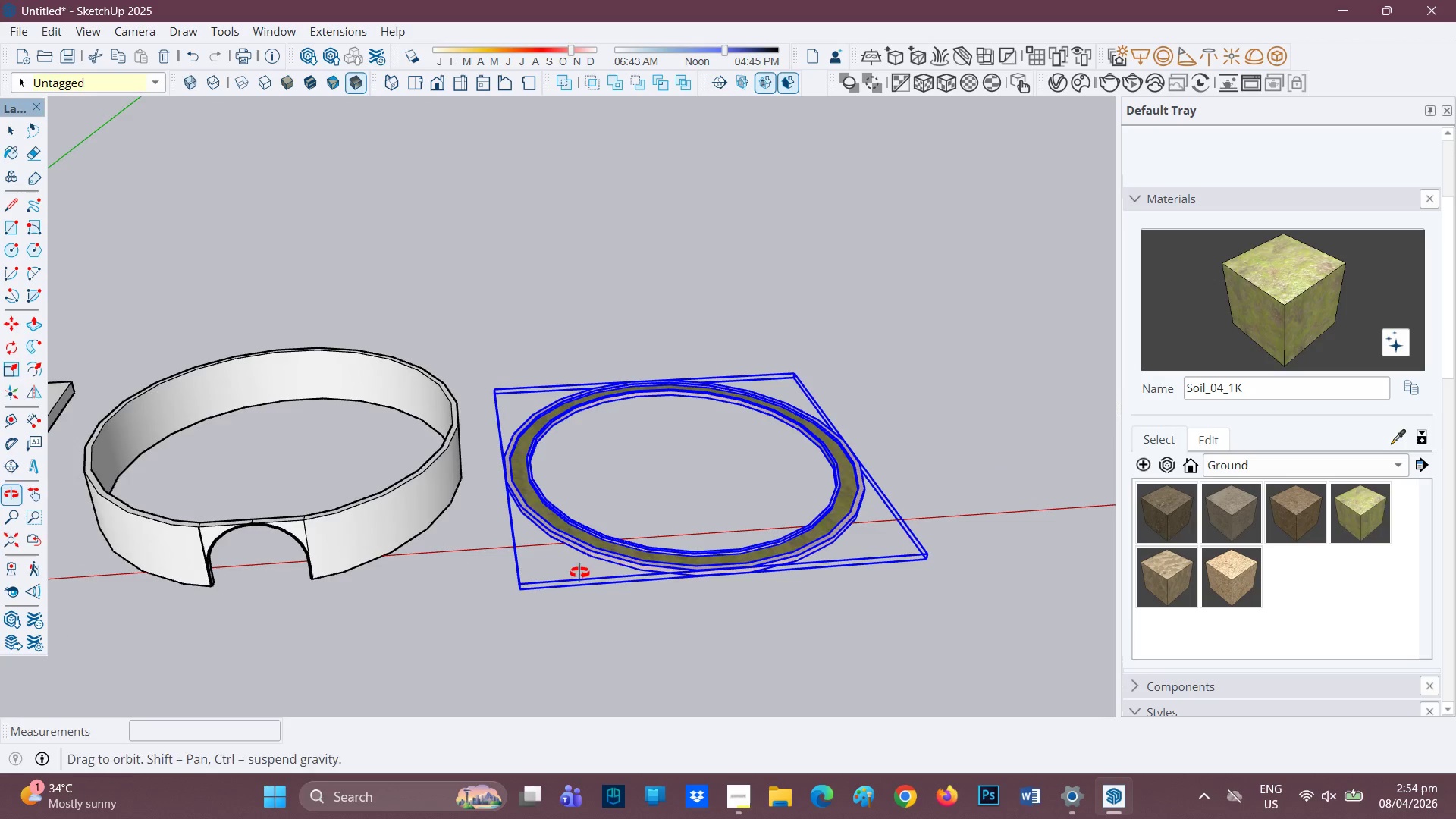 
scroll: coordinate [721, 448], scroll_direction: up, amount: 2.0
 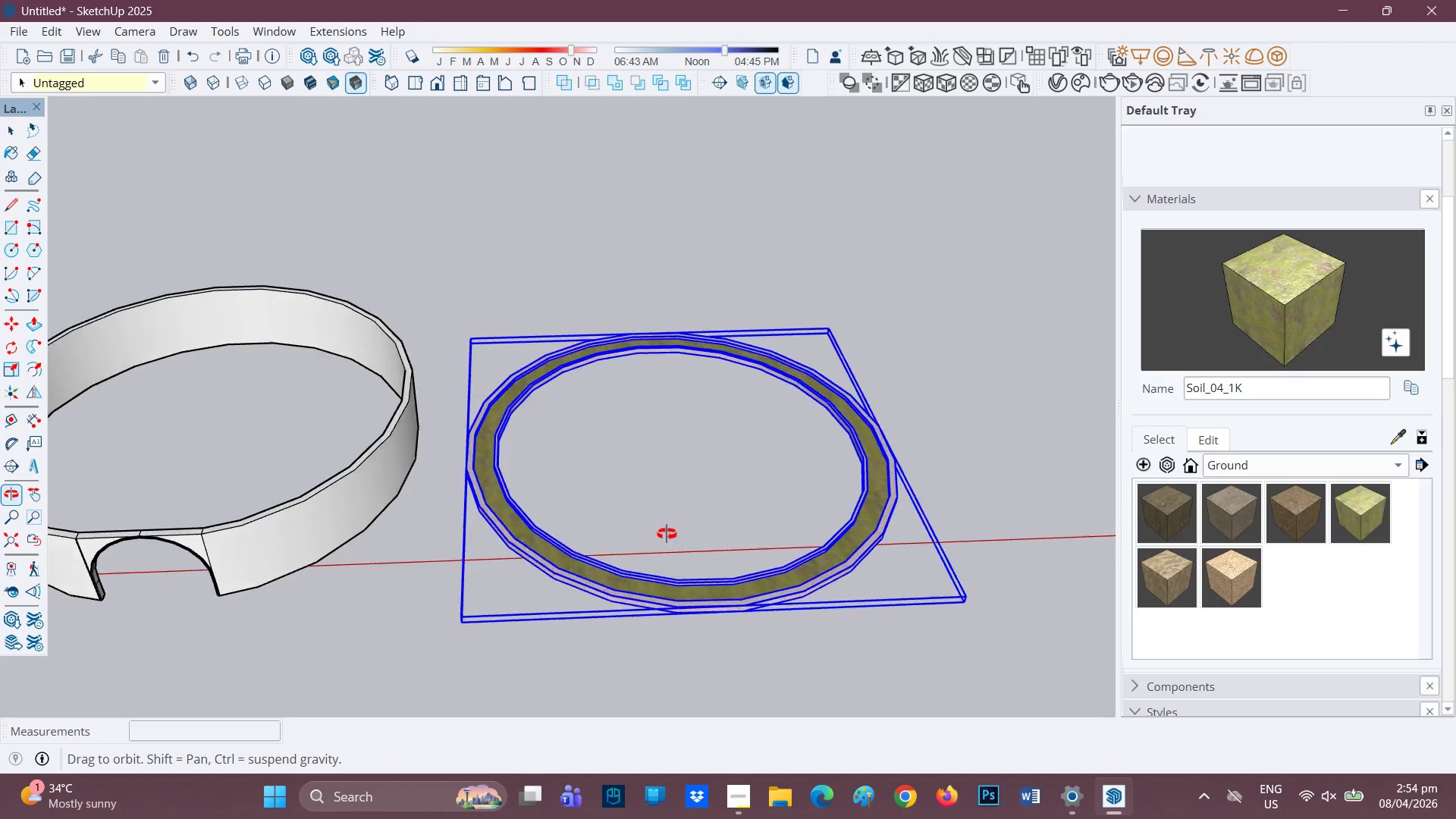 
scroll: coordinate [380, 457], scroll_direction: down, amount: 7.0
 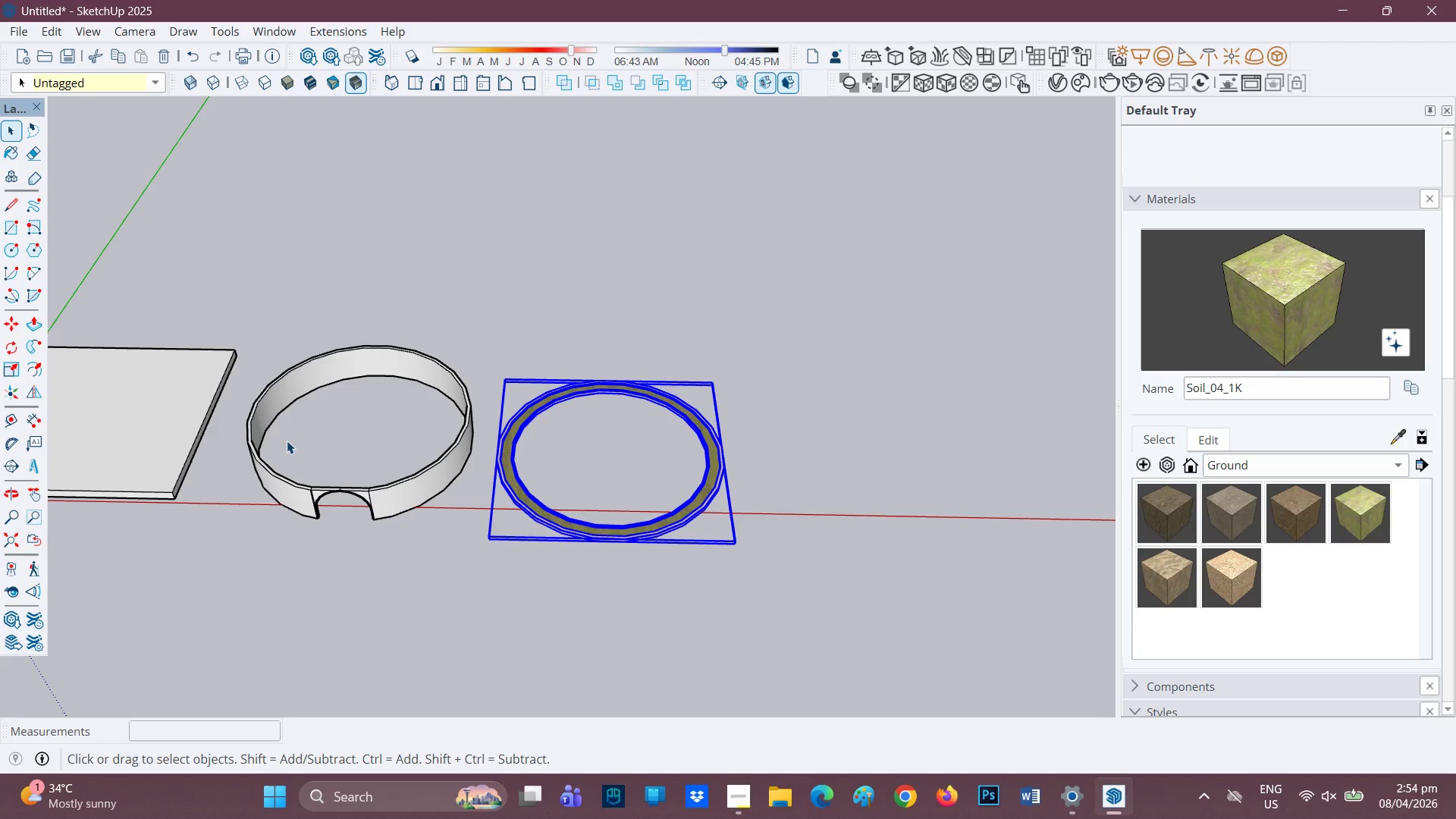 
key(H)
 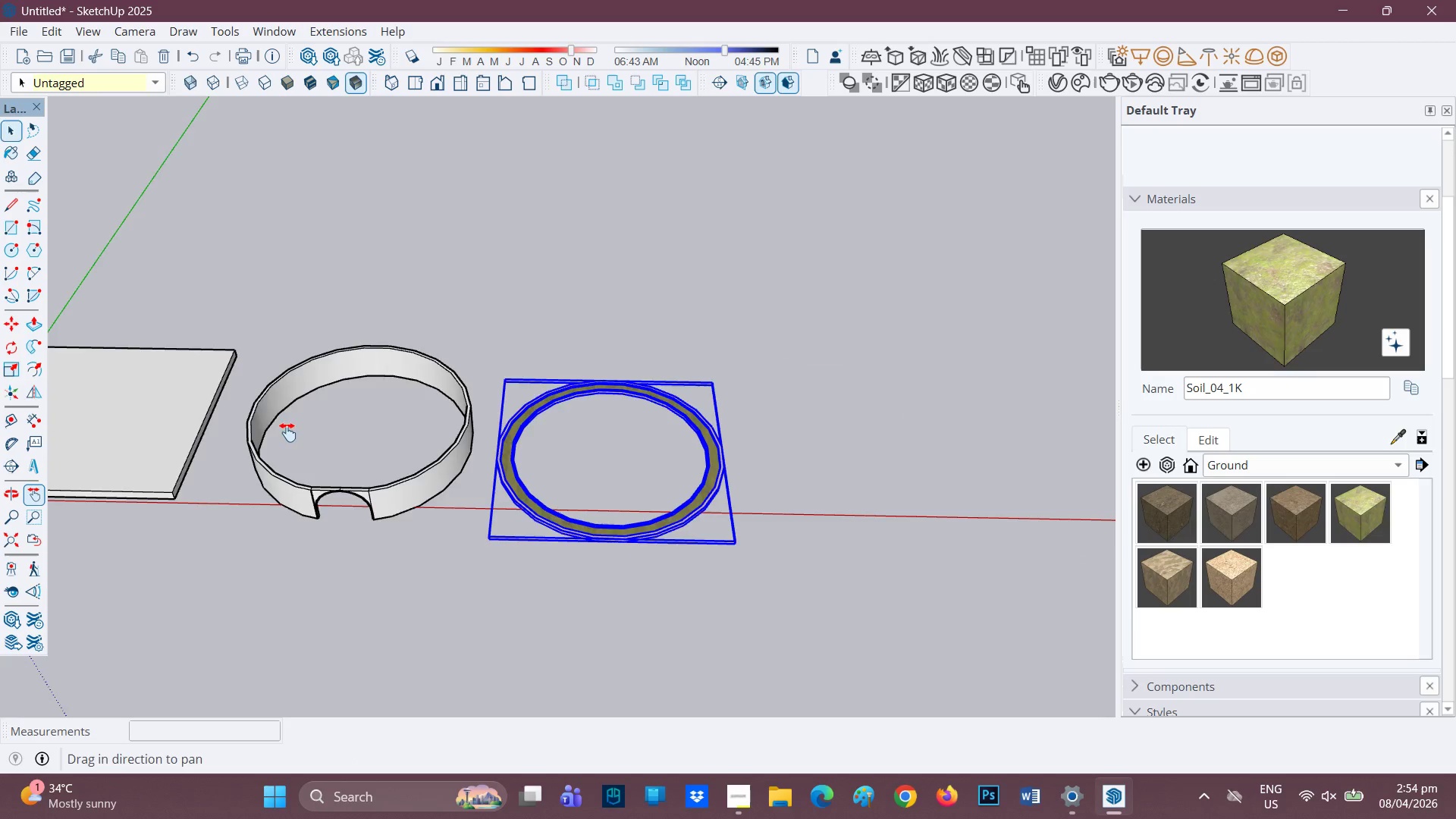 
left_click_drag(start_coordinate=[293, 431], to_coordinate=[750, 449])
 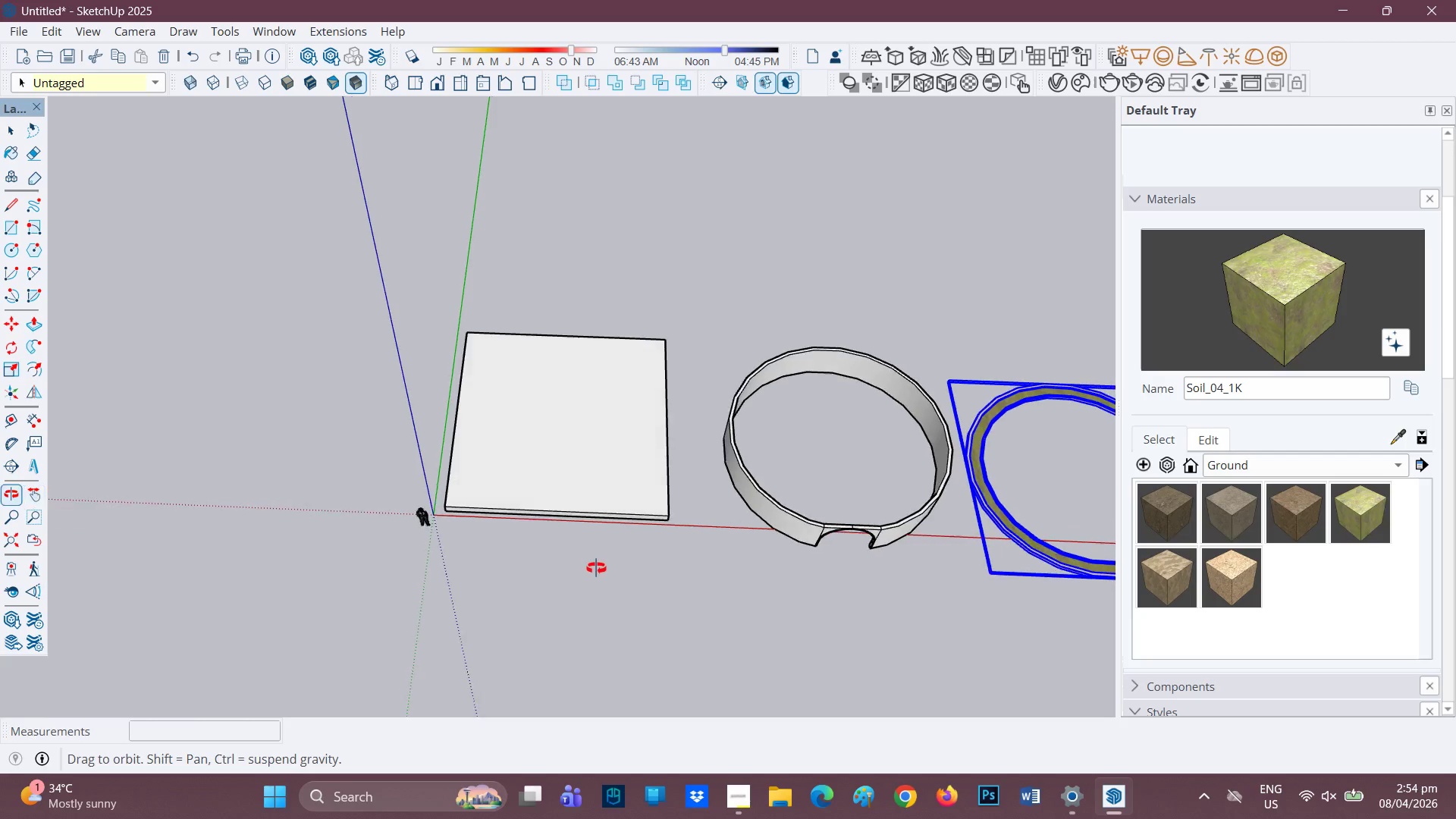 
scroll: coordinate [619, 422], scroll_direction: up, amount: 3.0
 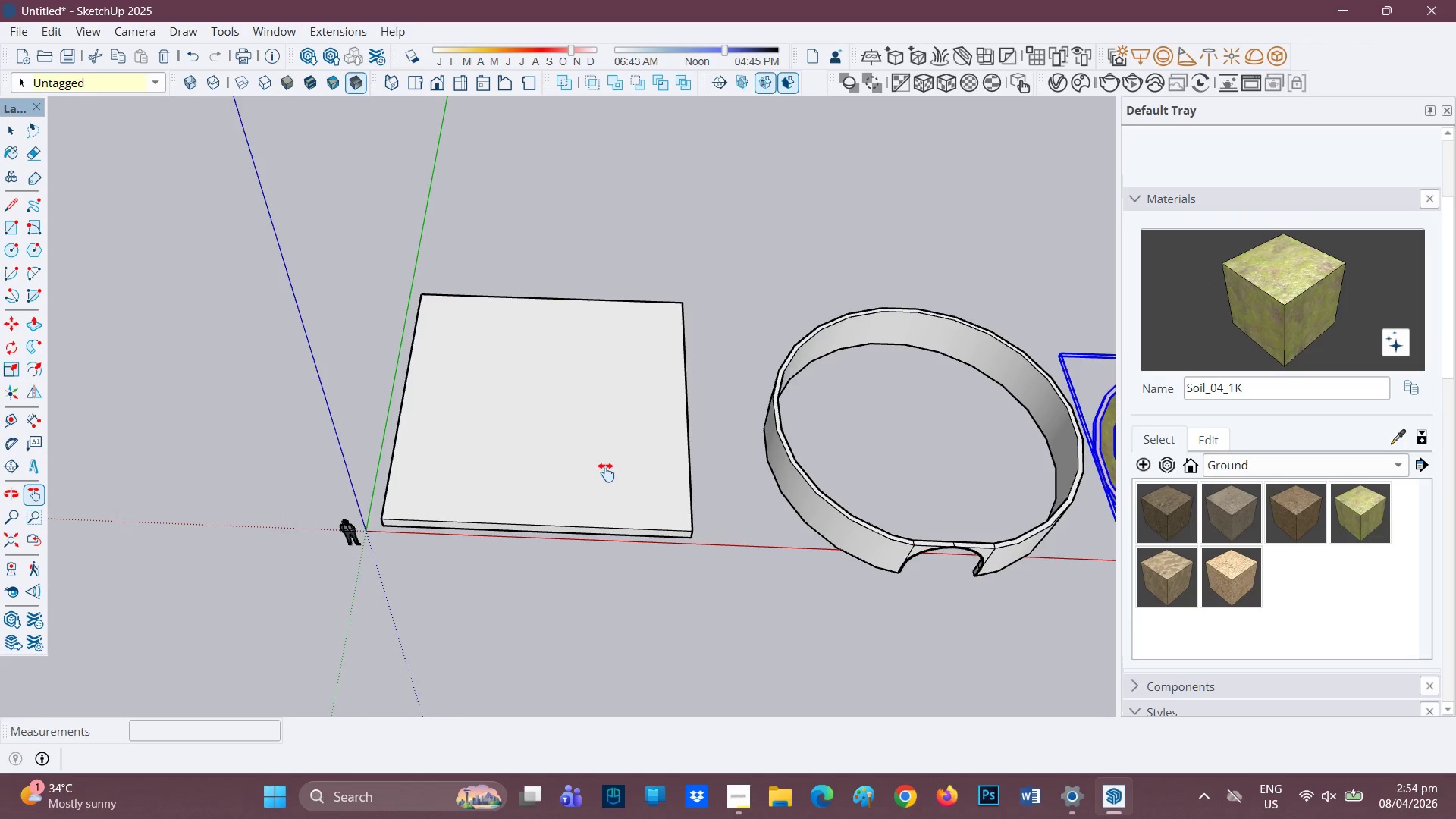 
key(Space)
 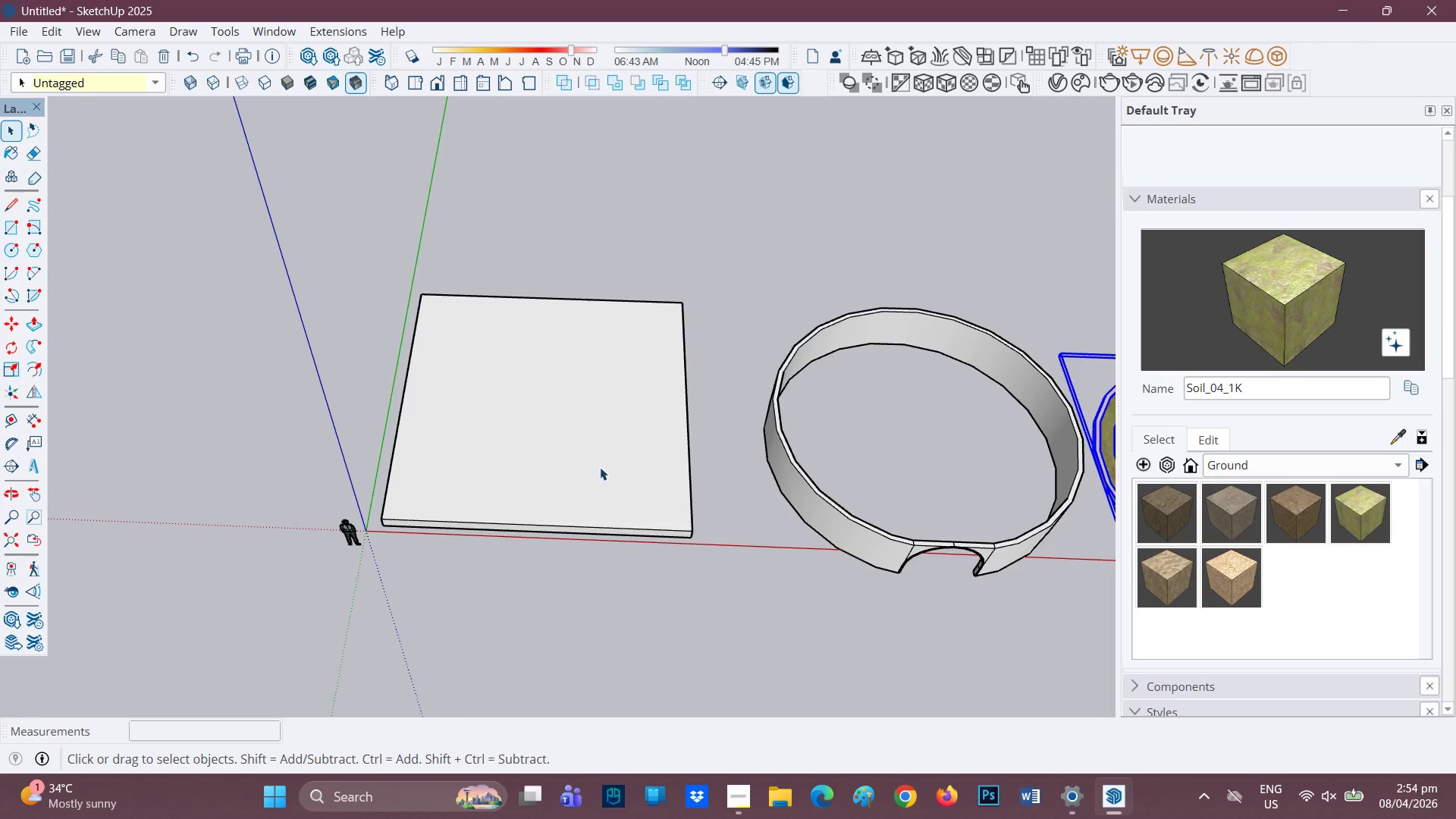 
scroll: coordinate [582, 469], scroll_direction: up, amount: 1.0
 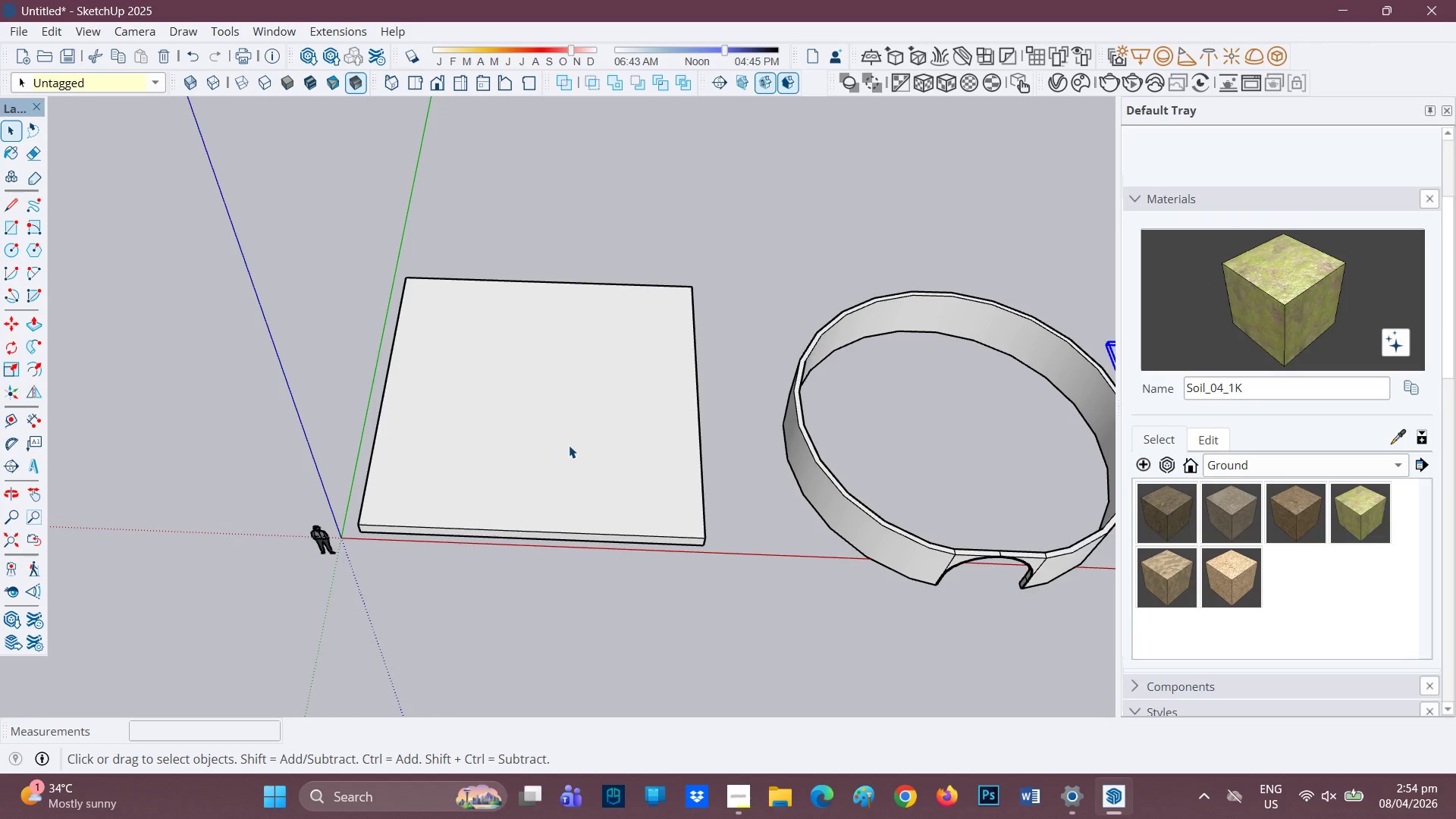 
left_click([568, 445])
 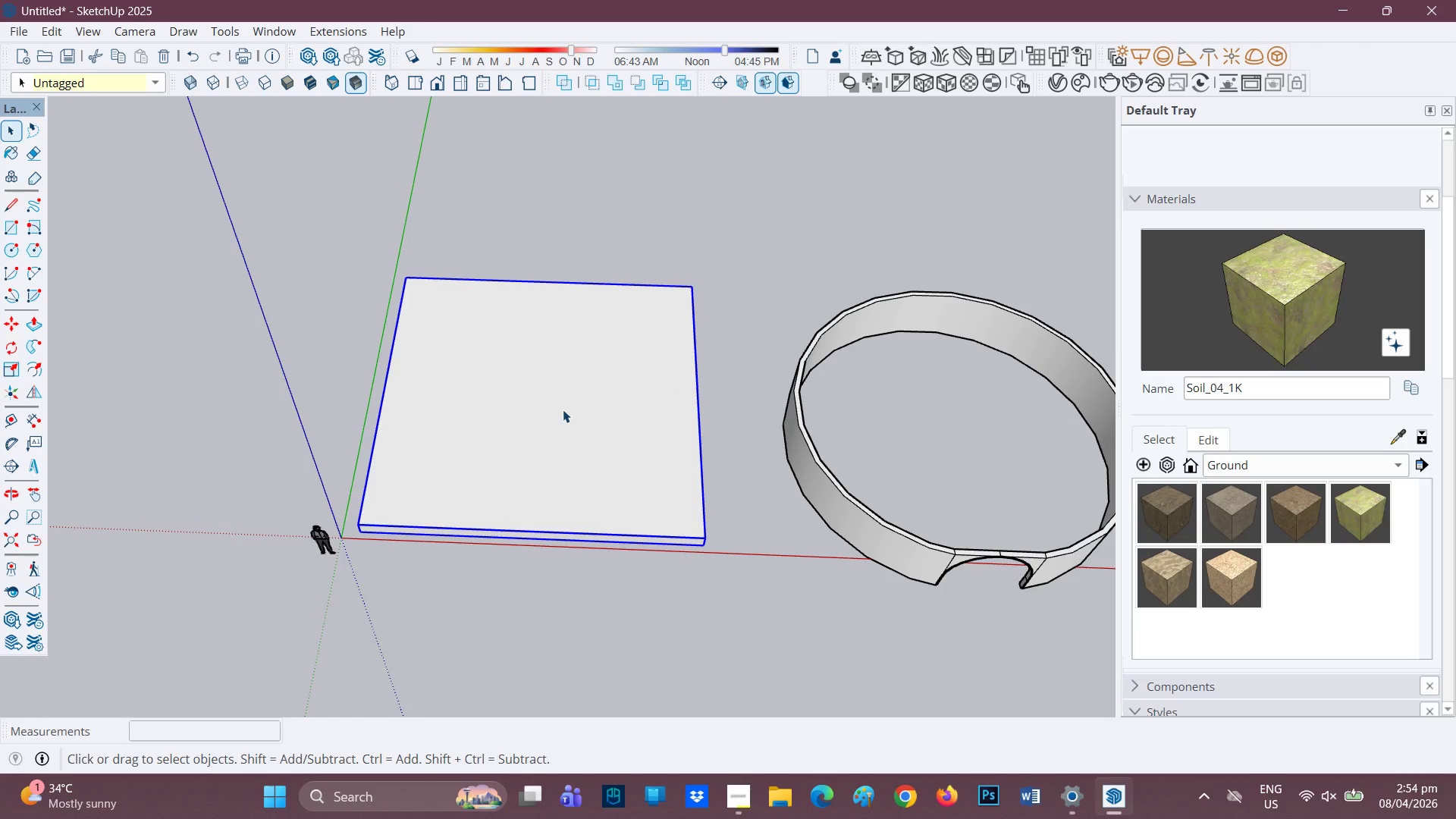 
double_click([563, 409])
 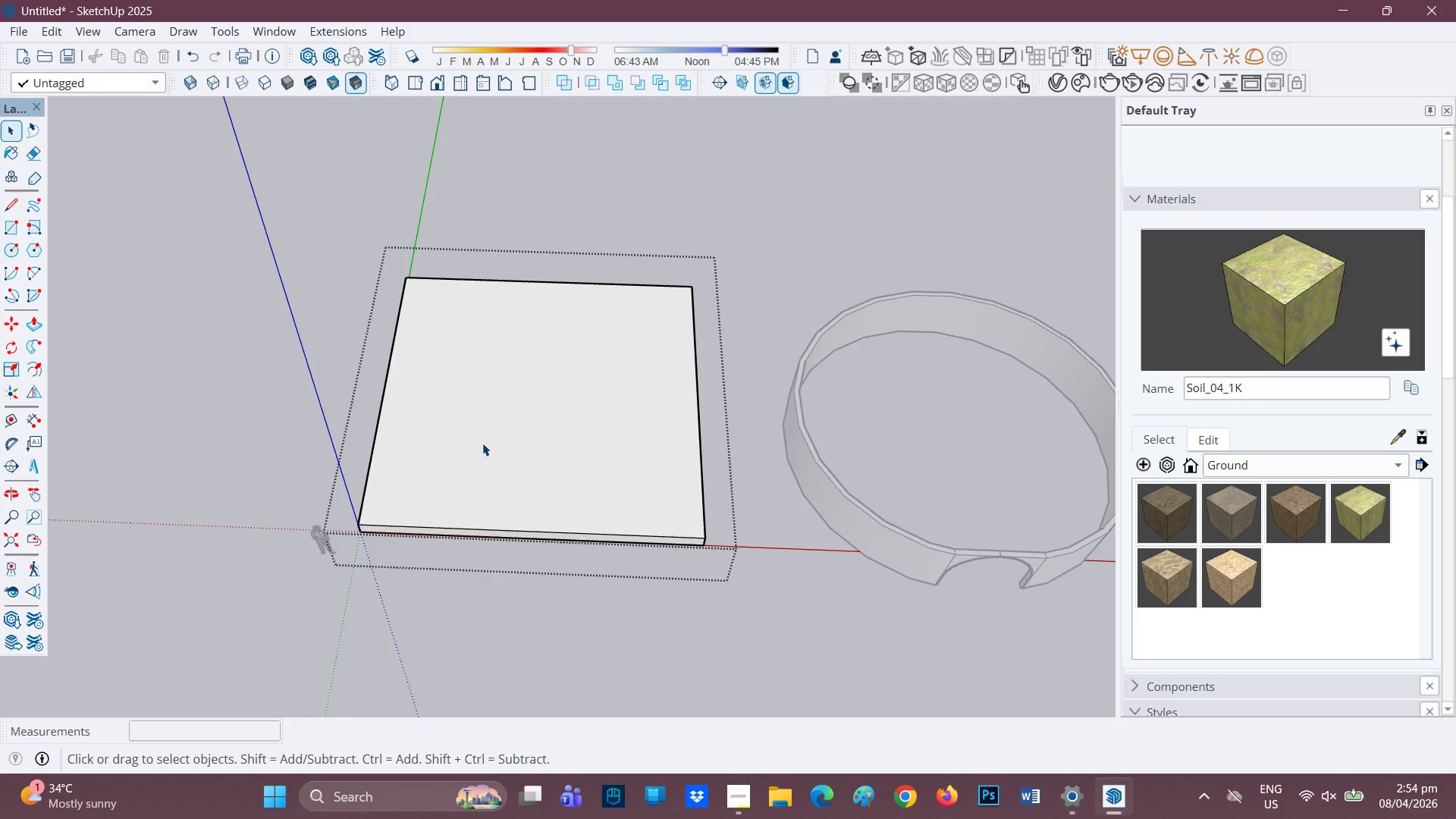 
key(L)
 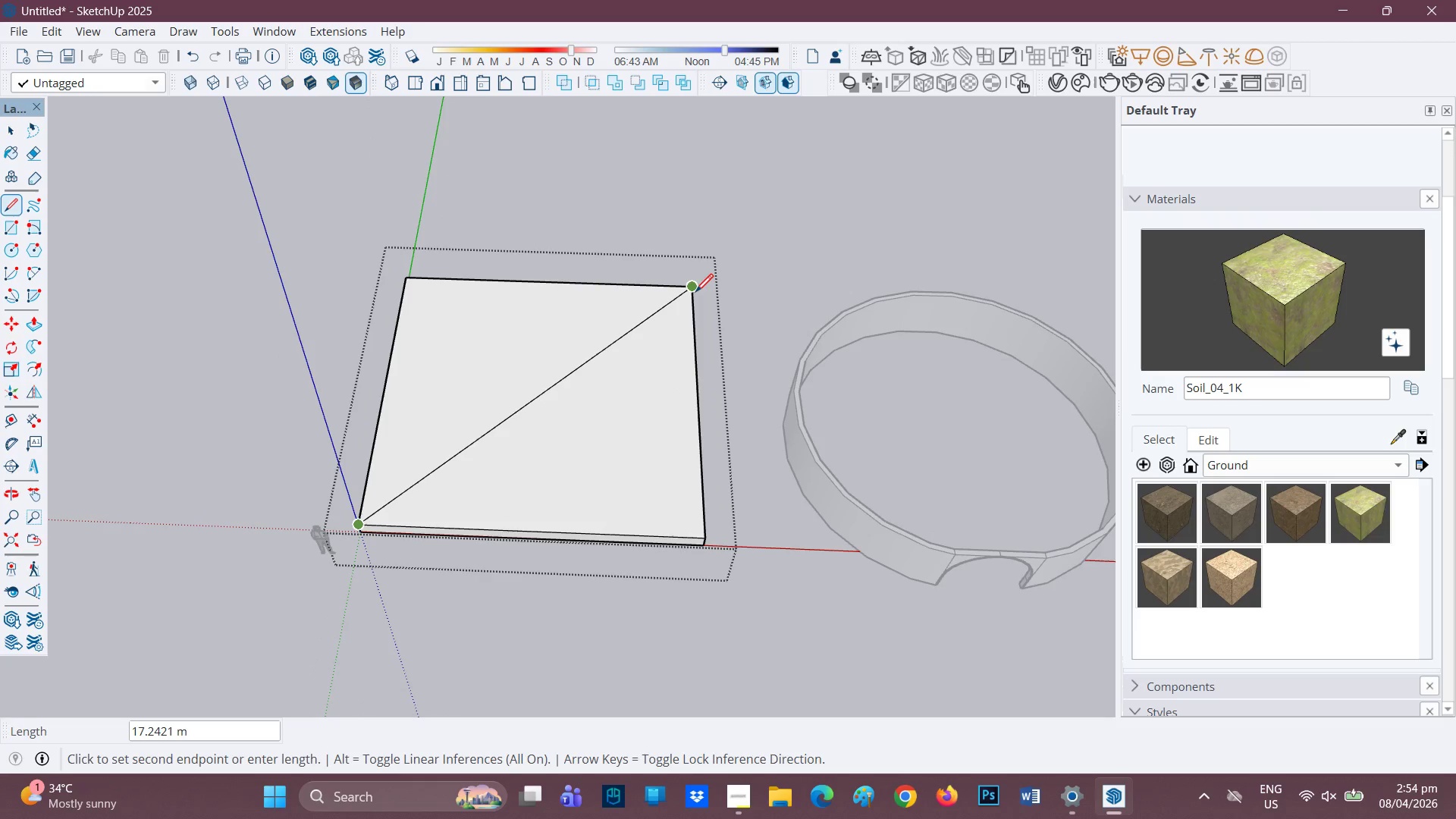 
key(Space)
 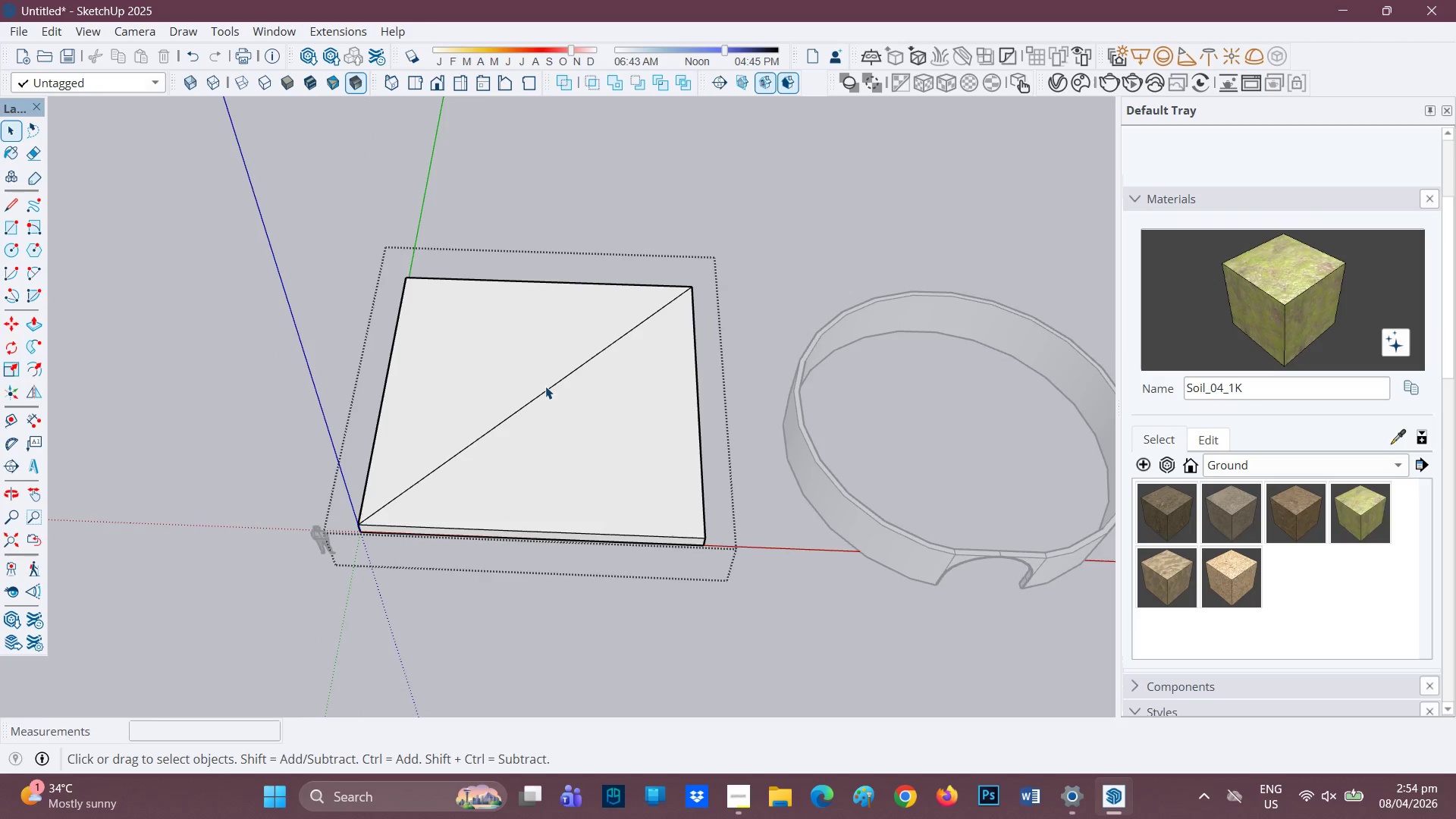 
key(L)
 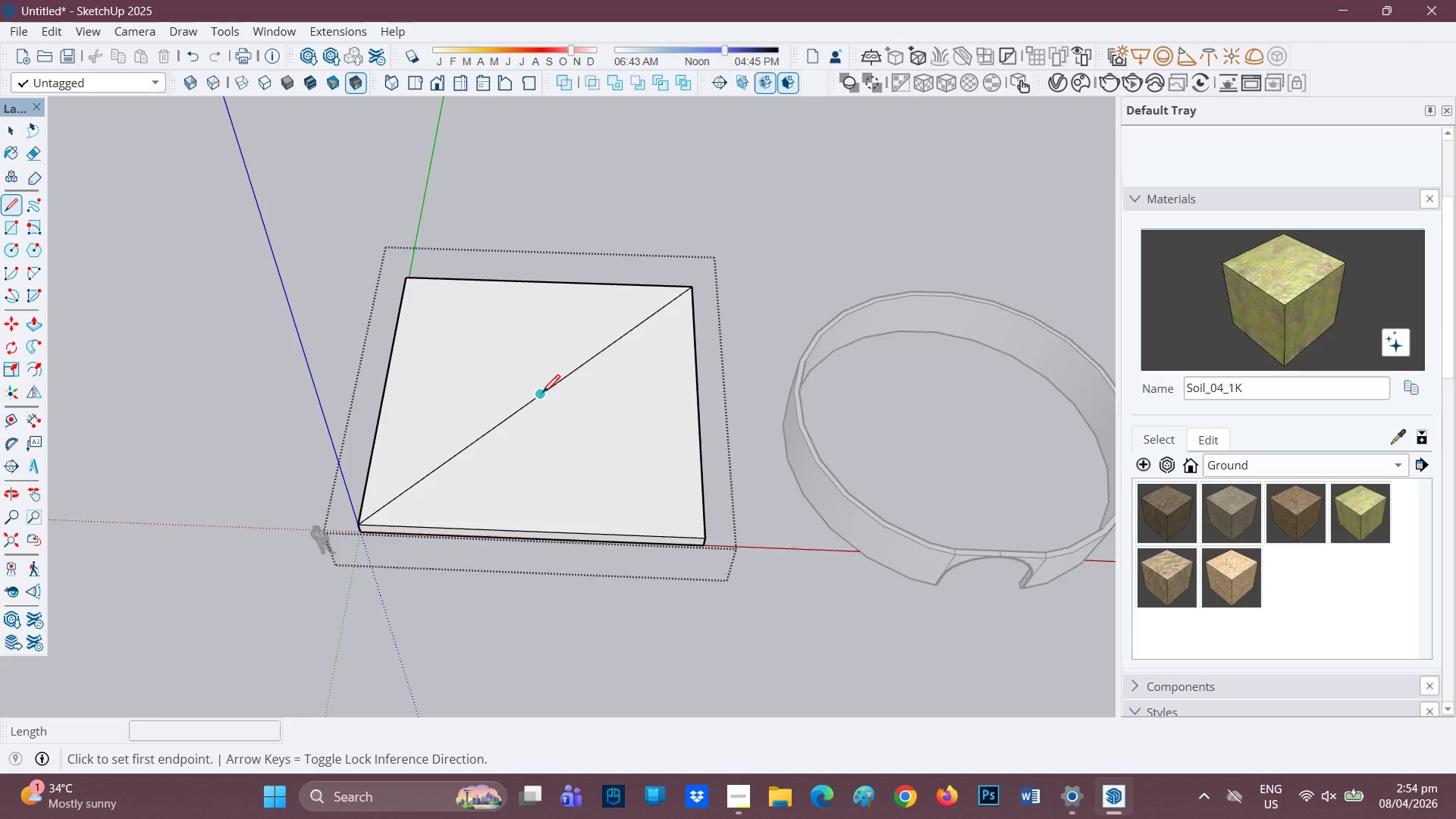 
left_click([541, 394])
 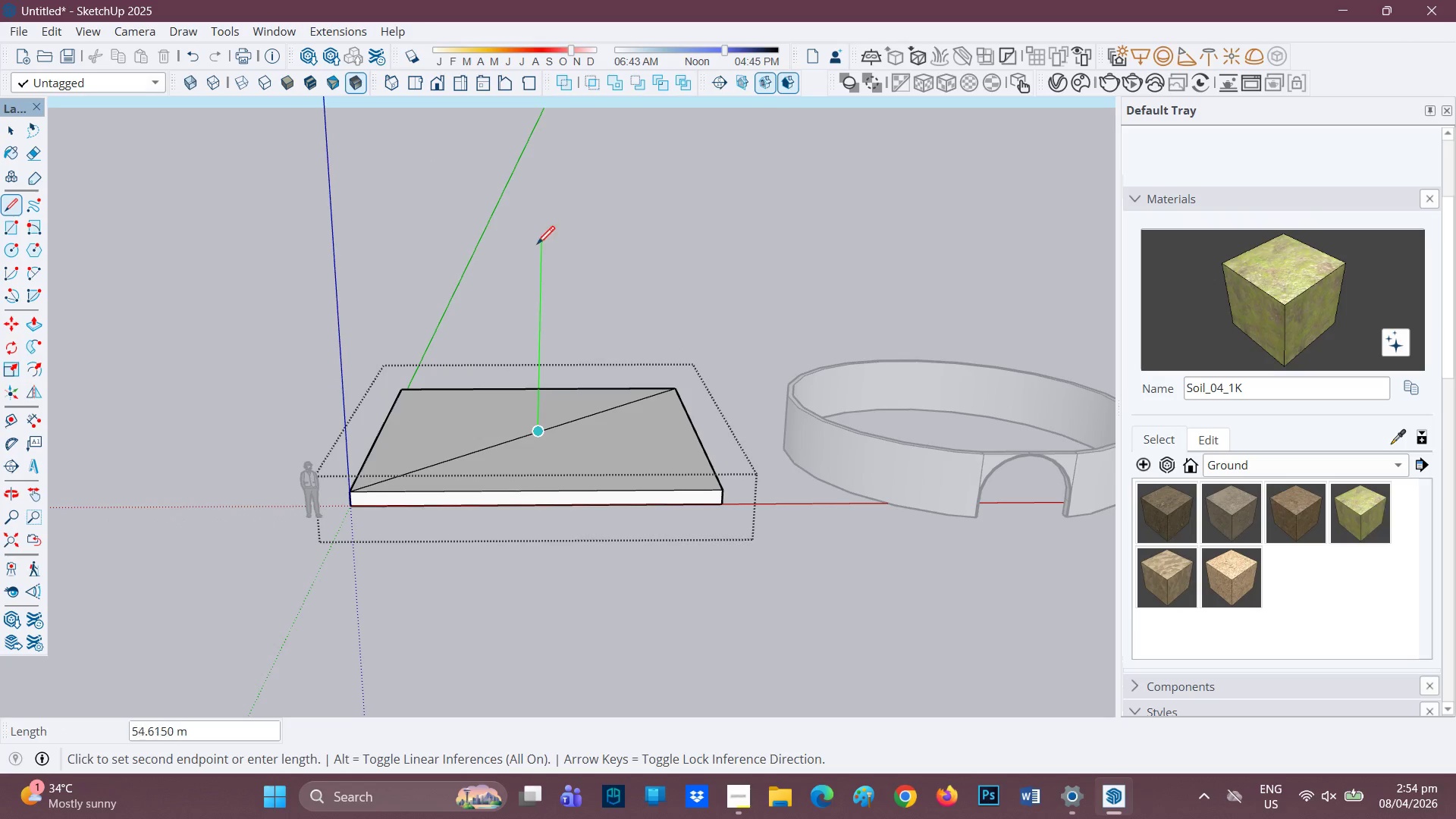 
mouse_move([548, 252])
 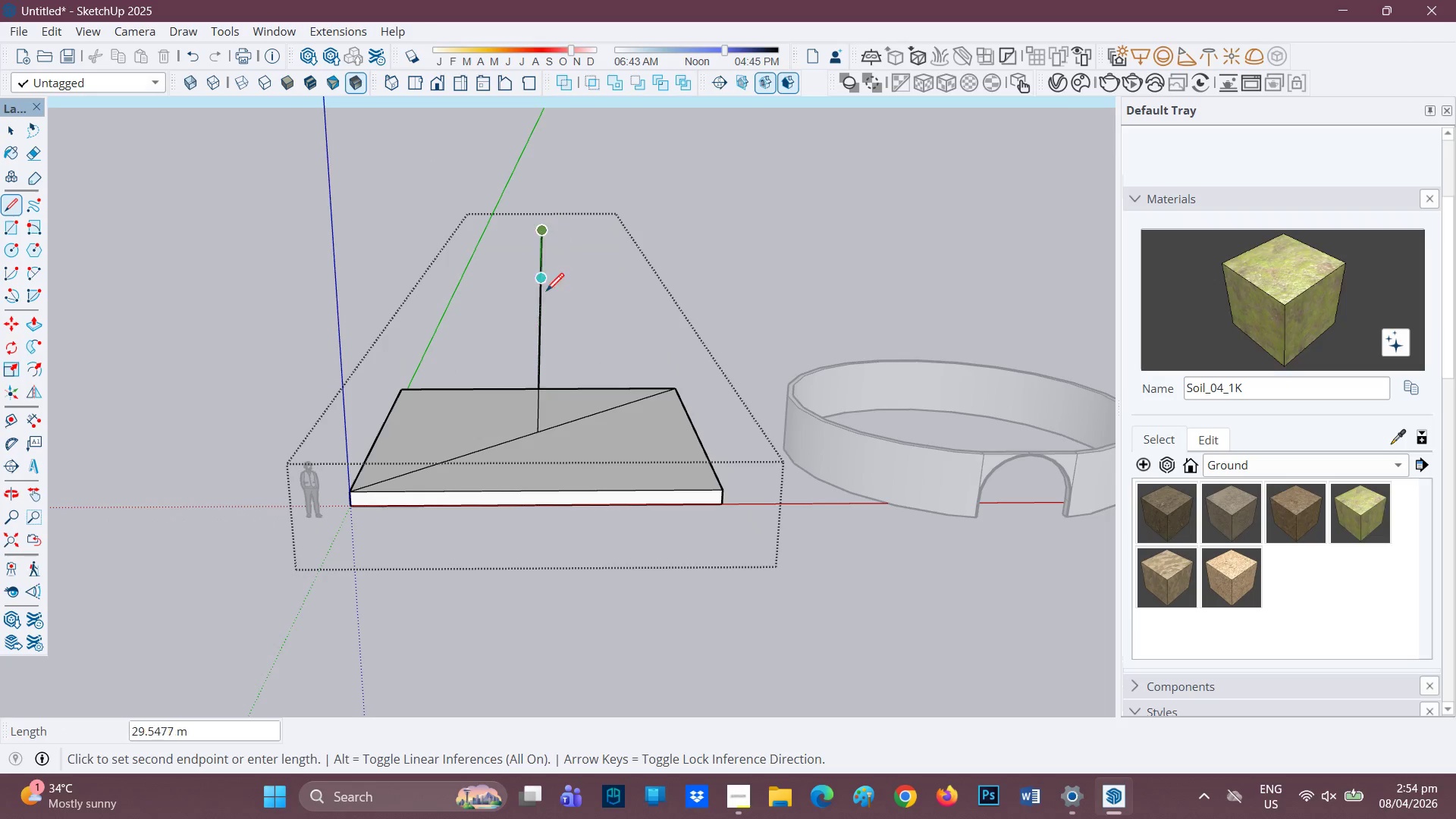 
key(Space)
 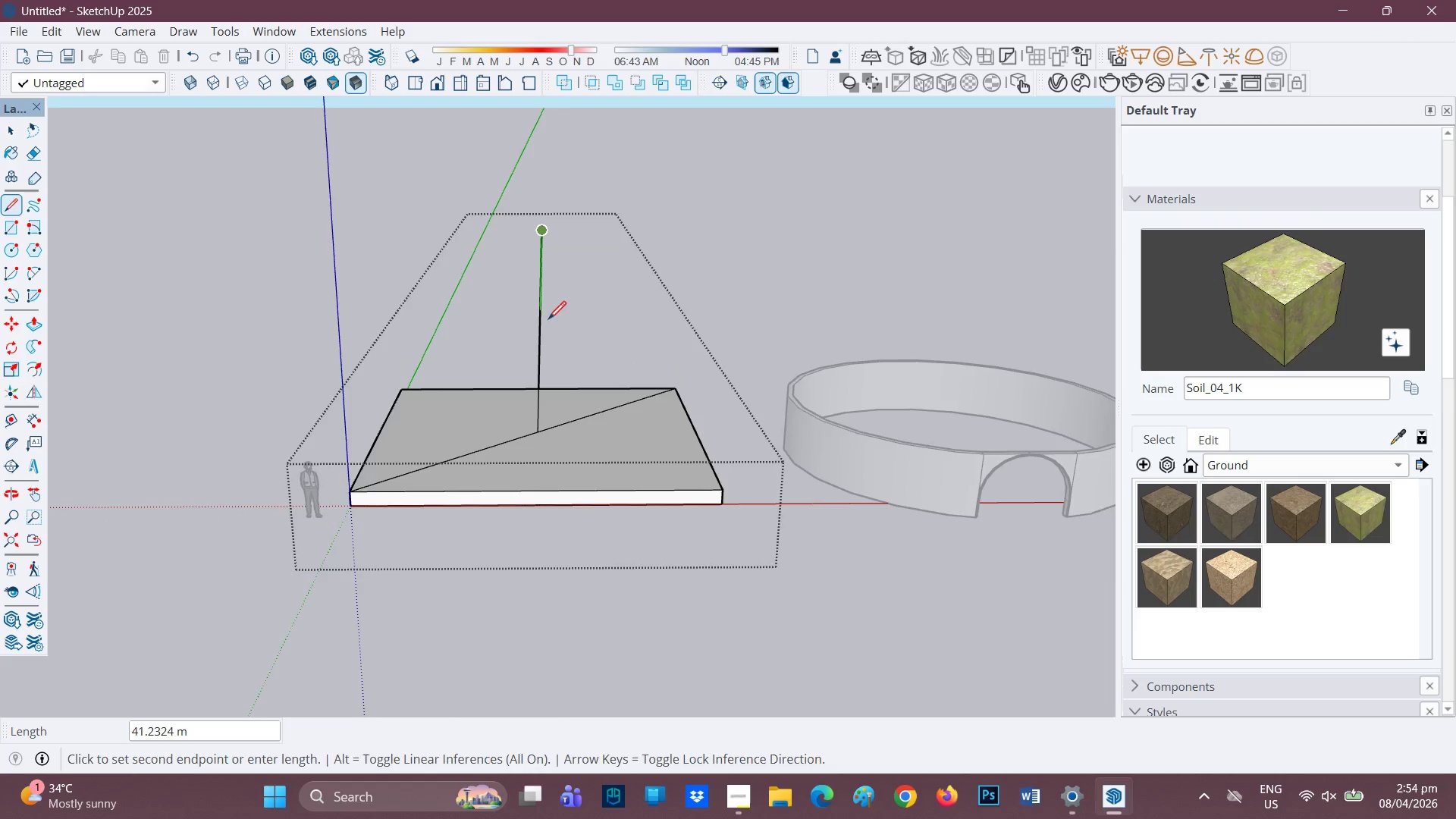 
scroll: coordinate [548, 322], scroll_direction: down, amount: 1.0
 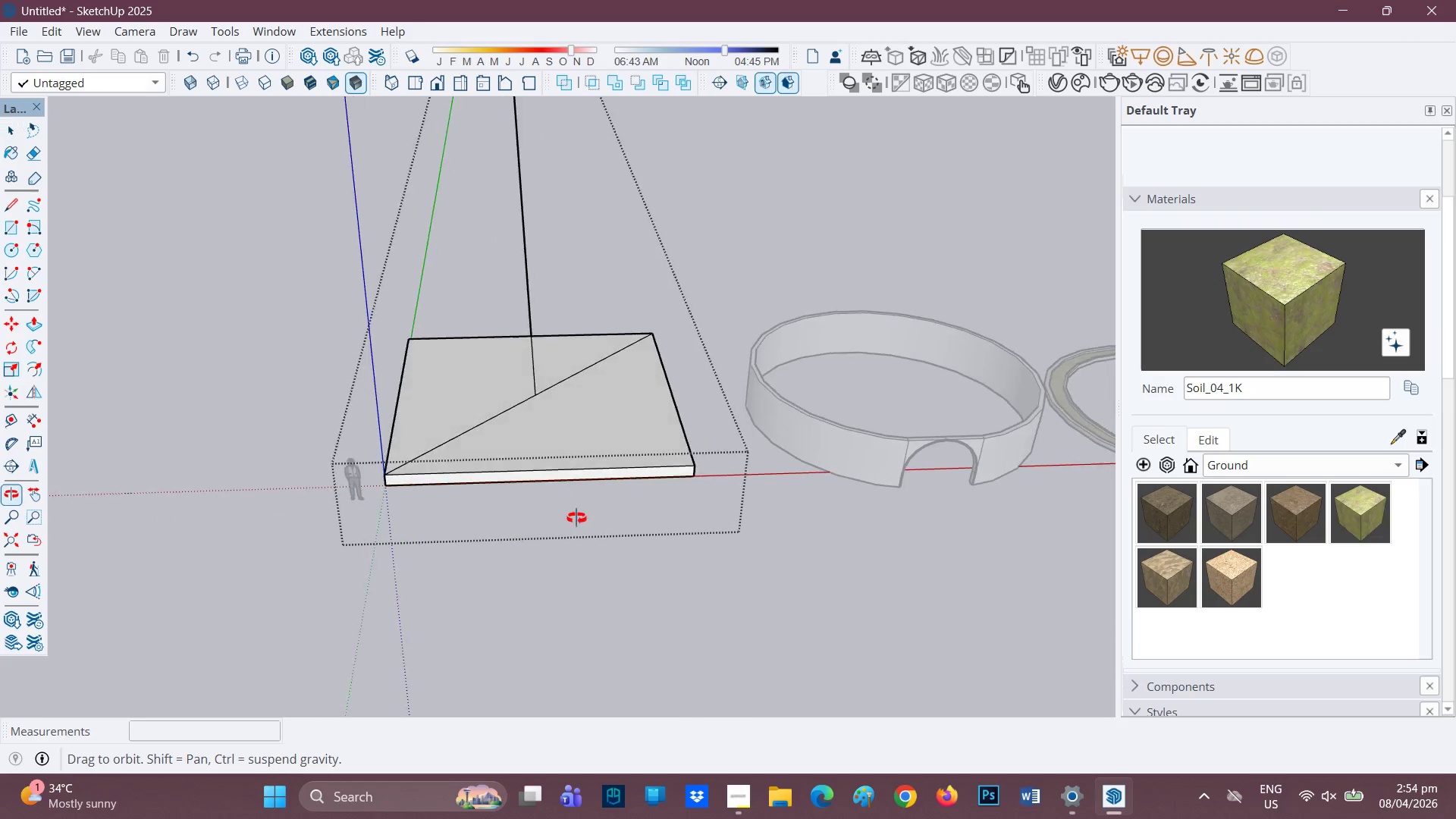 
key(Space)
 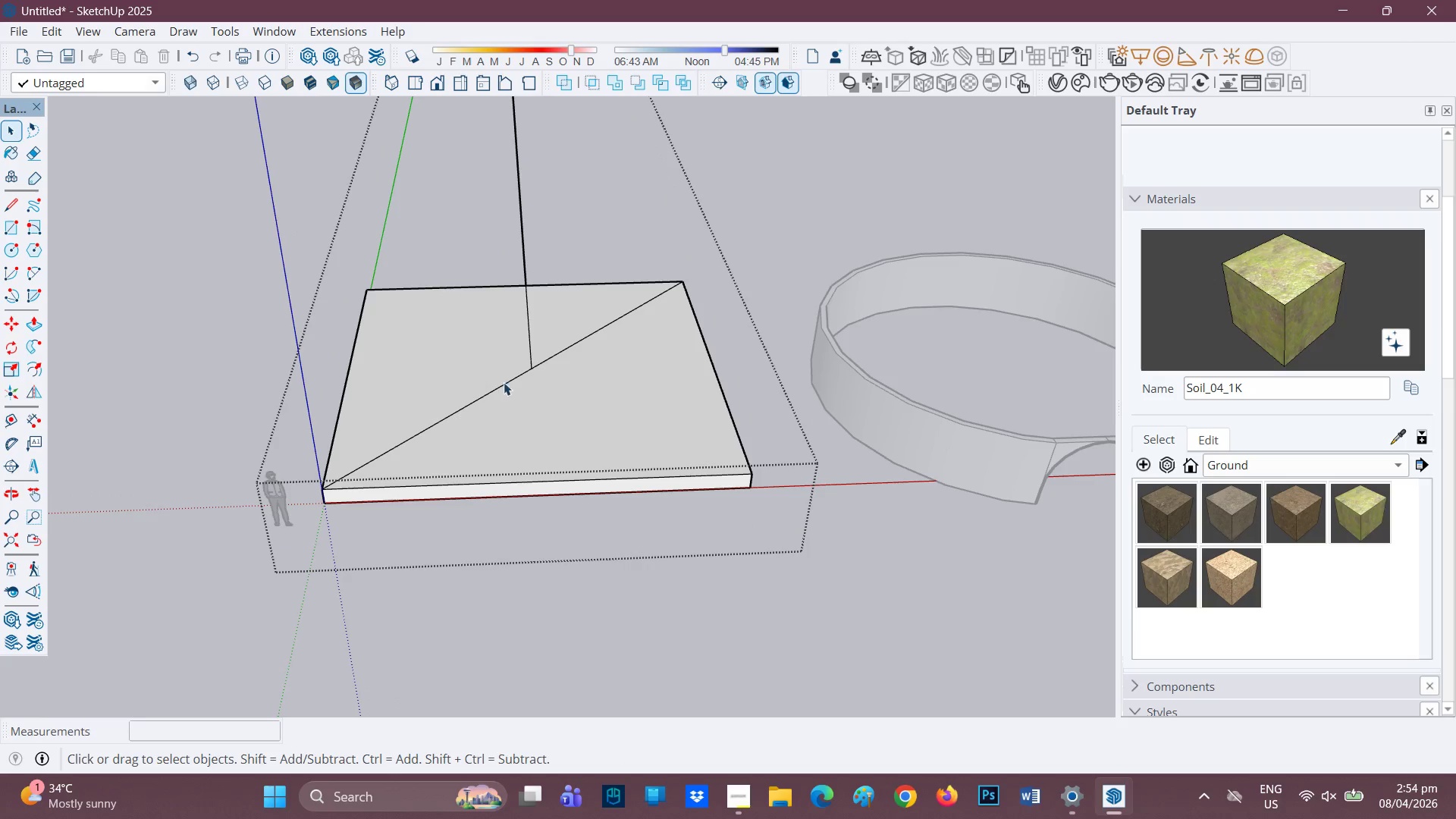 
left_click([504, 383])
 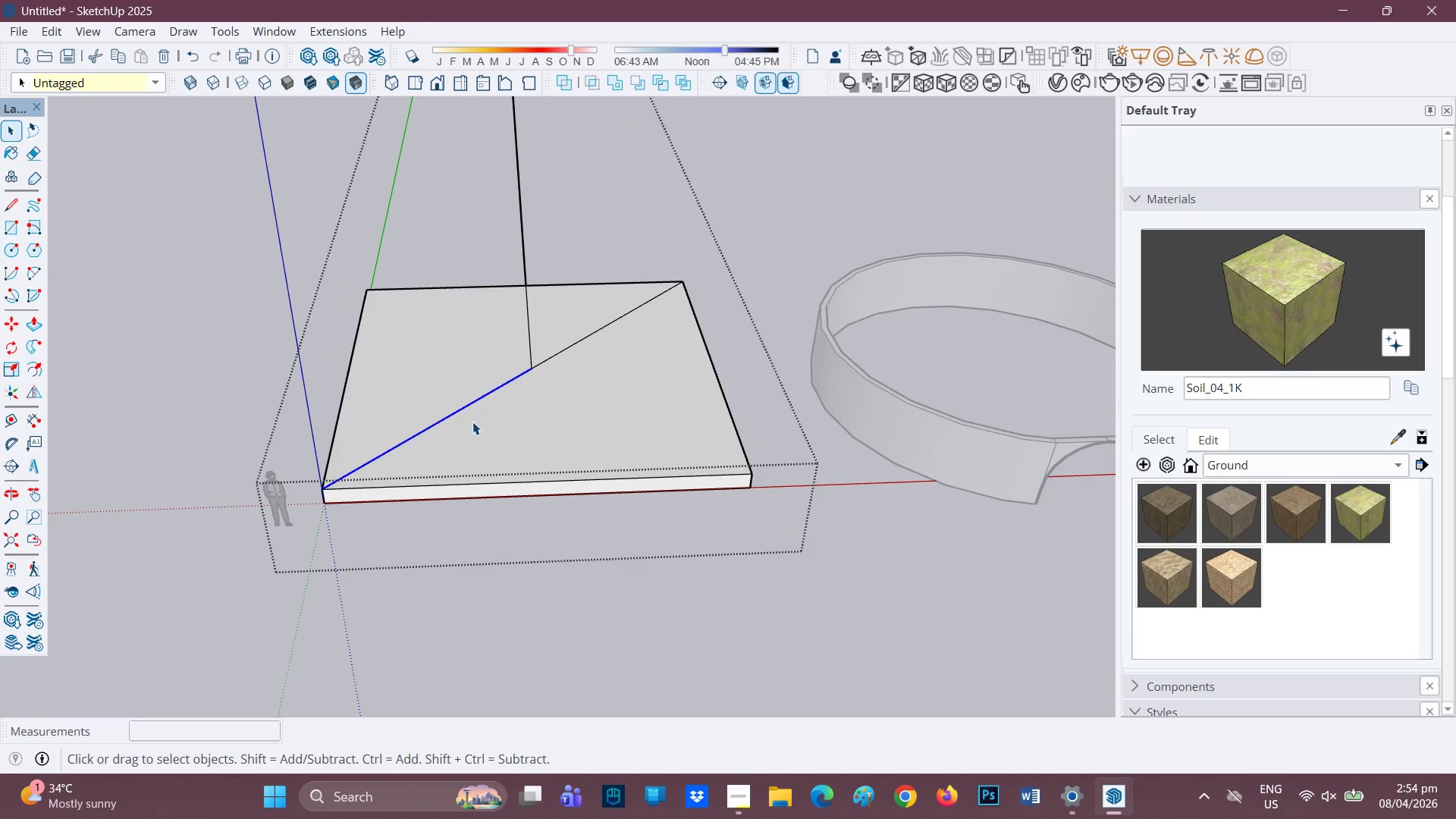 
scroll: coordinate [500, 356], scroll_direction: up, amount: 3.0
 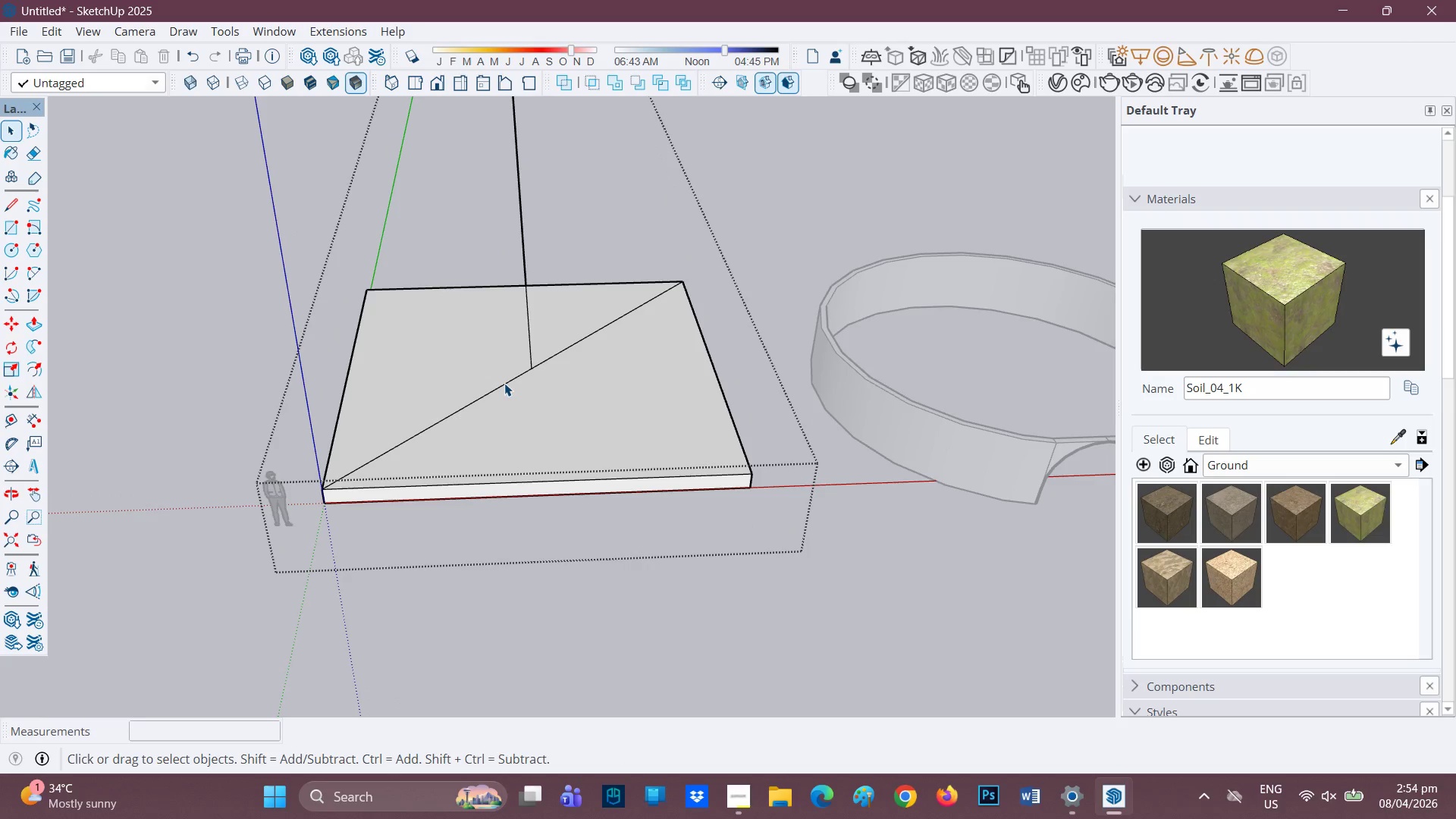 
right_click([482, 396])
 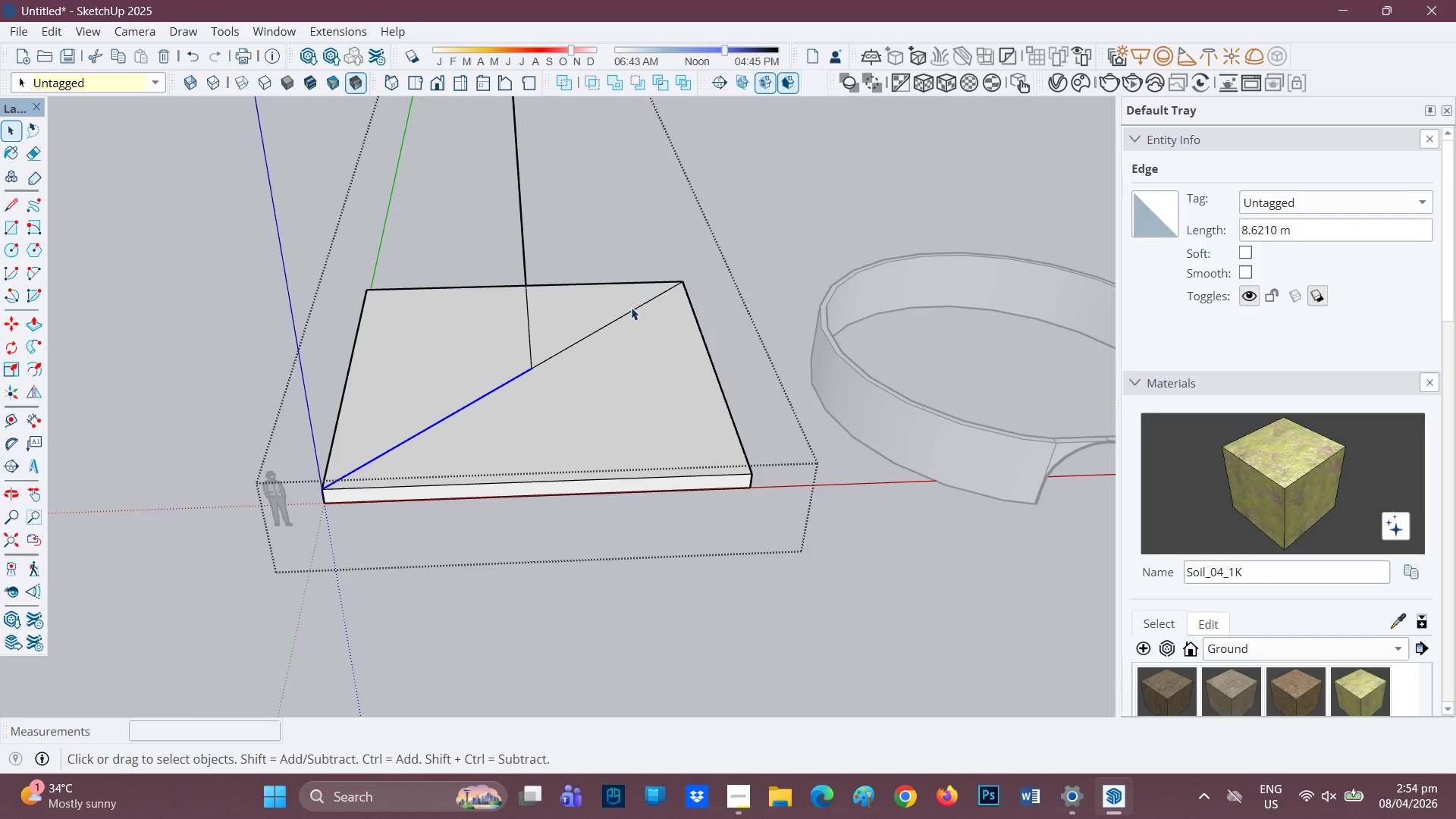 
left_click([623, 314])
 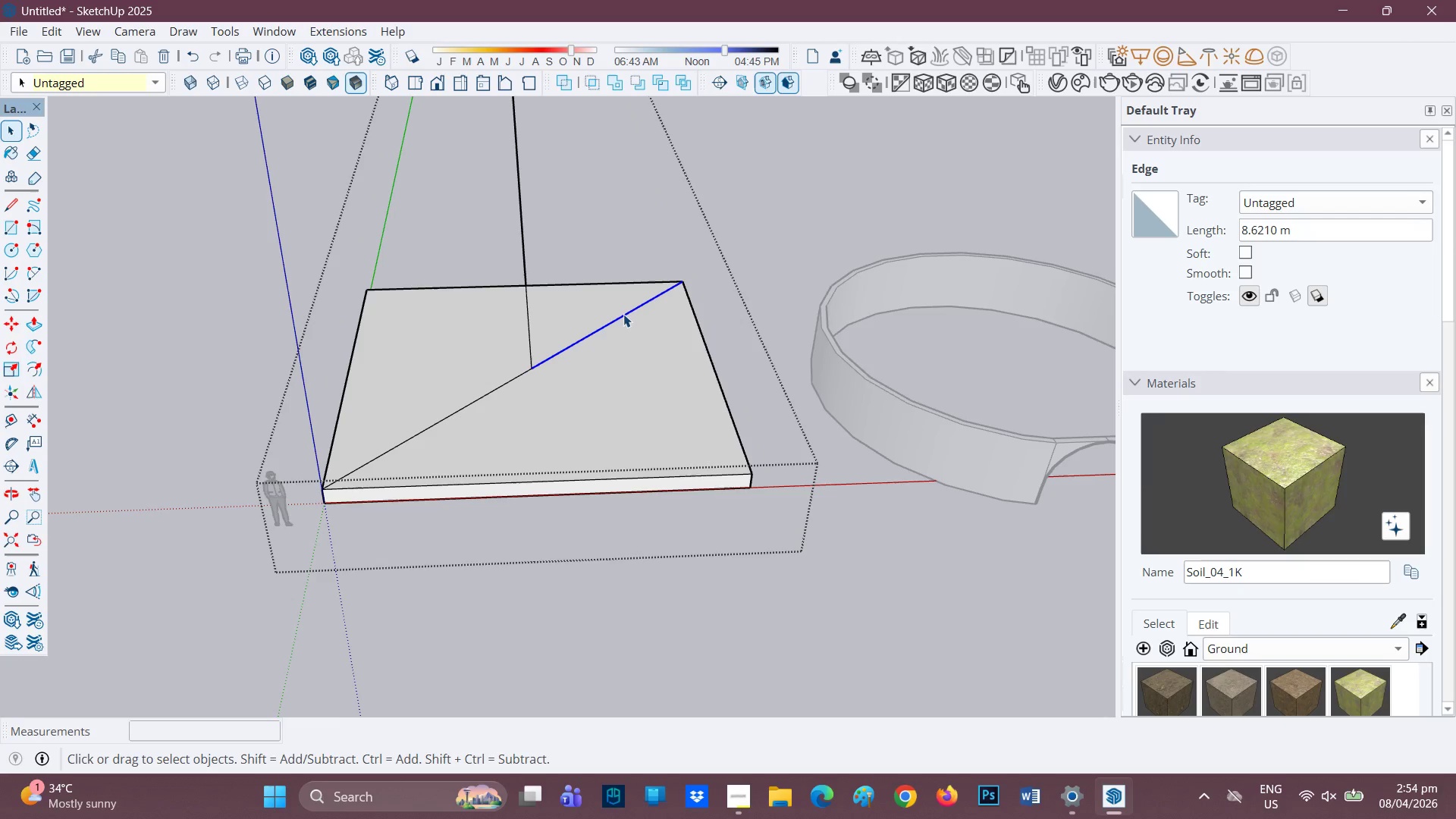 
right_click([623, 314])
 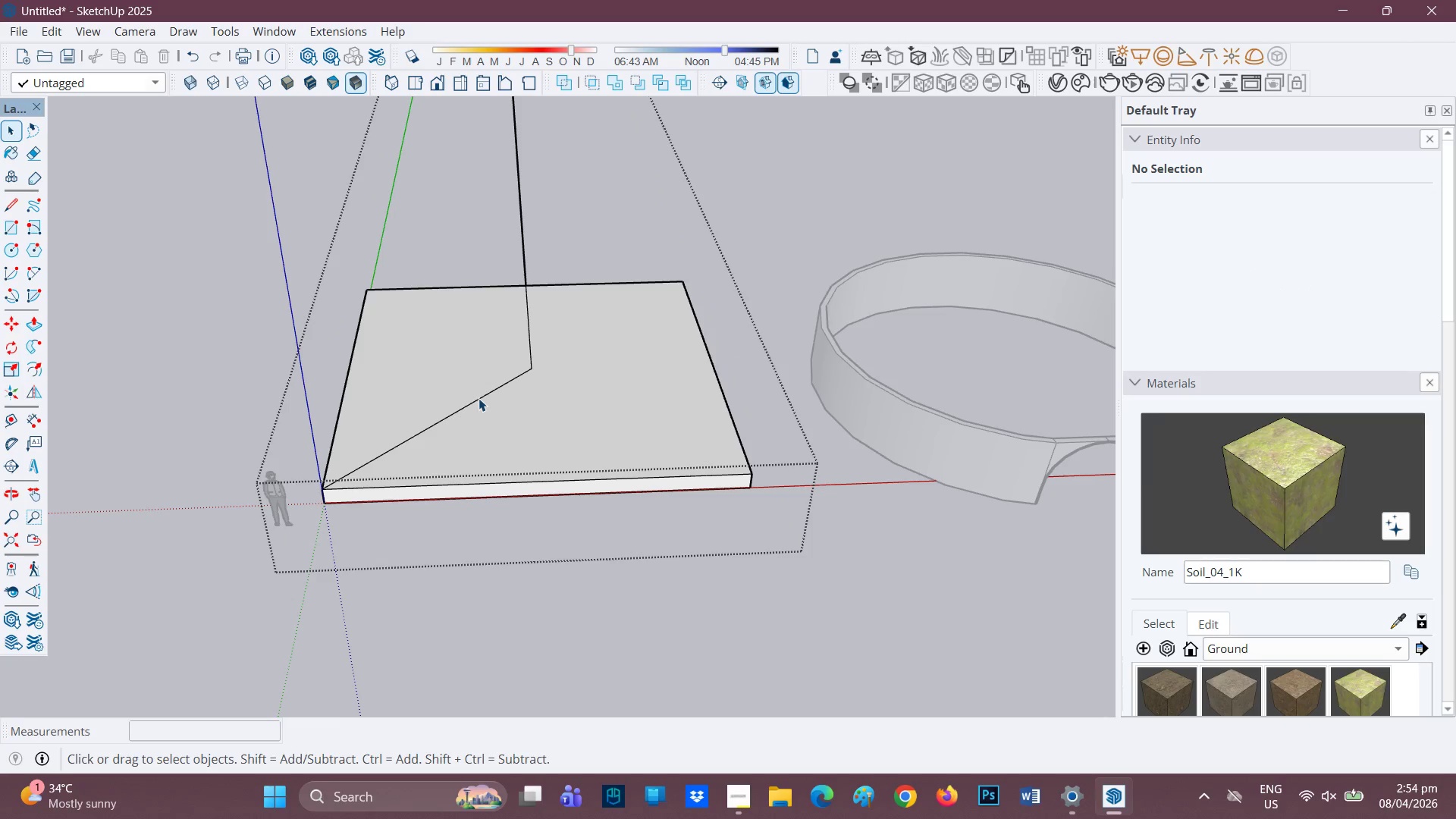 
right_click([479, 393])
 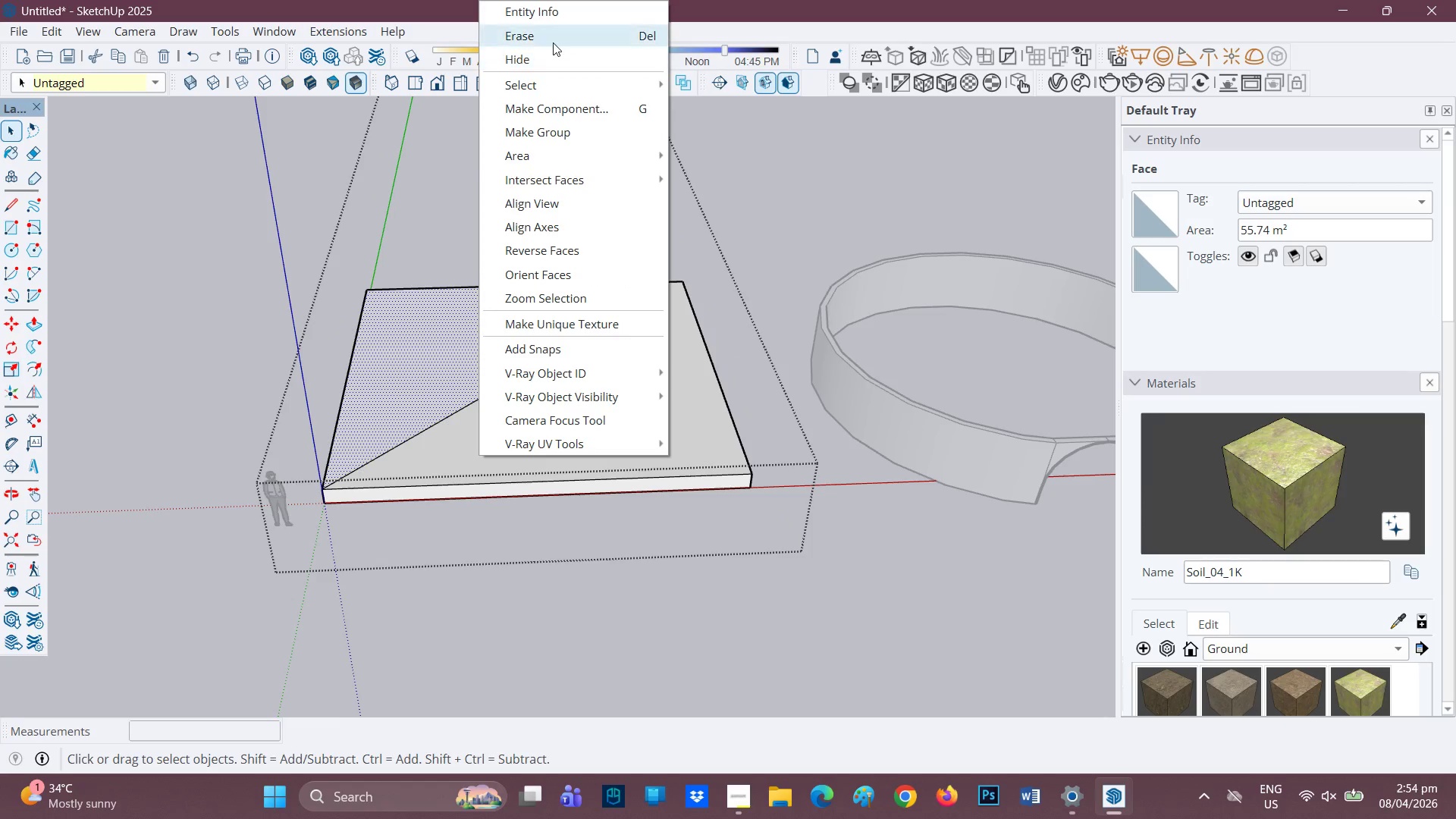 
left_click([552, 41])
 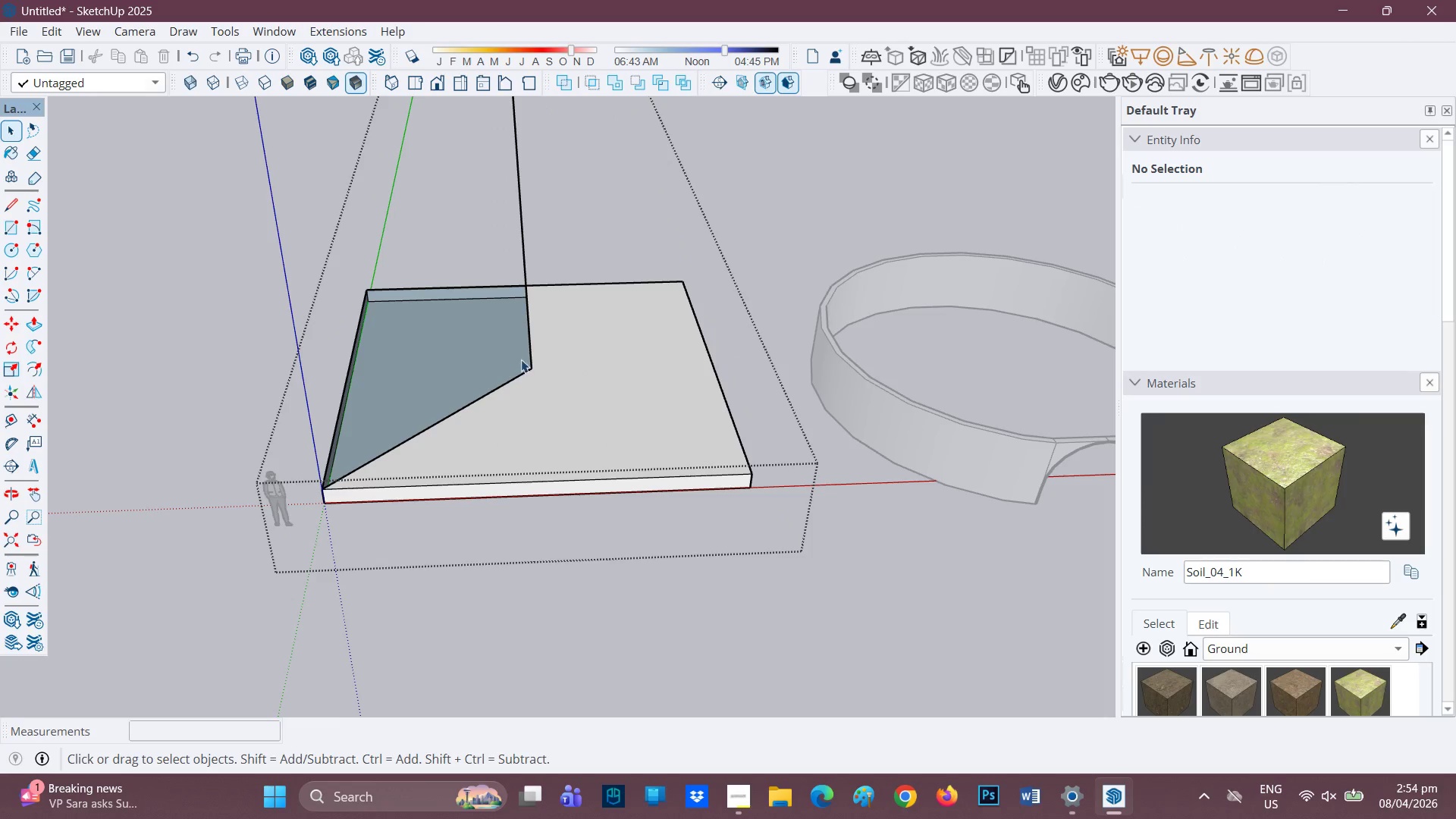 
key(Control+Z)
 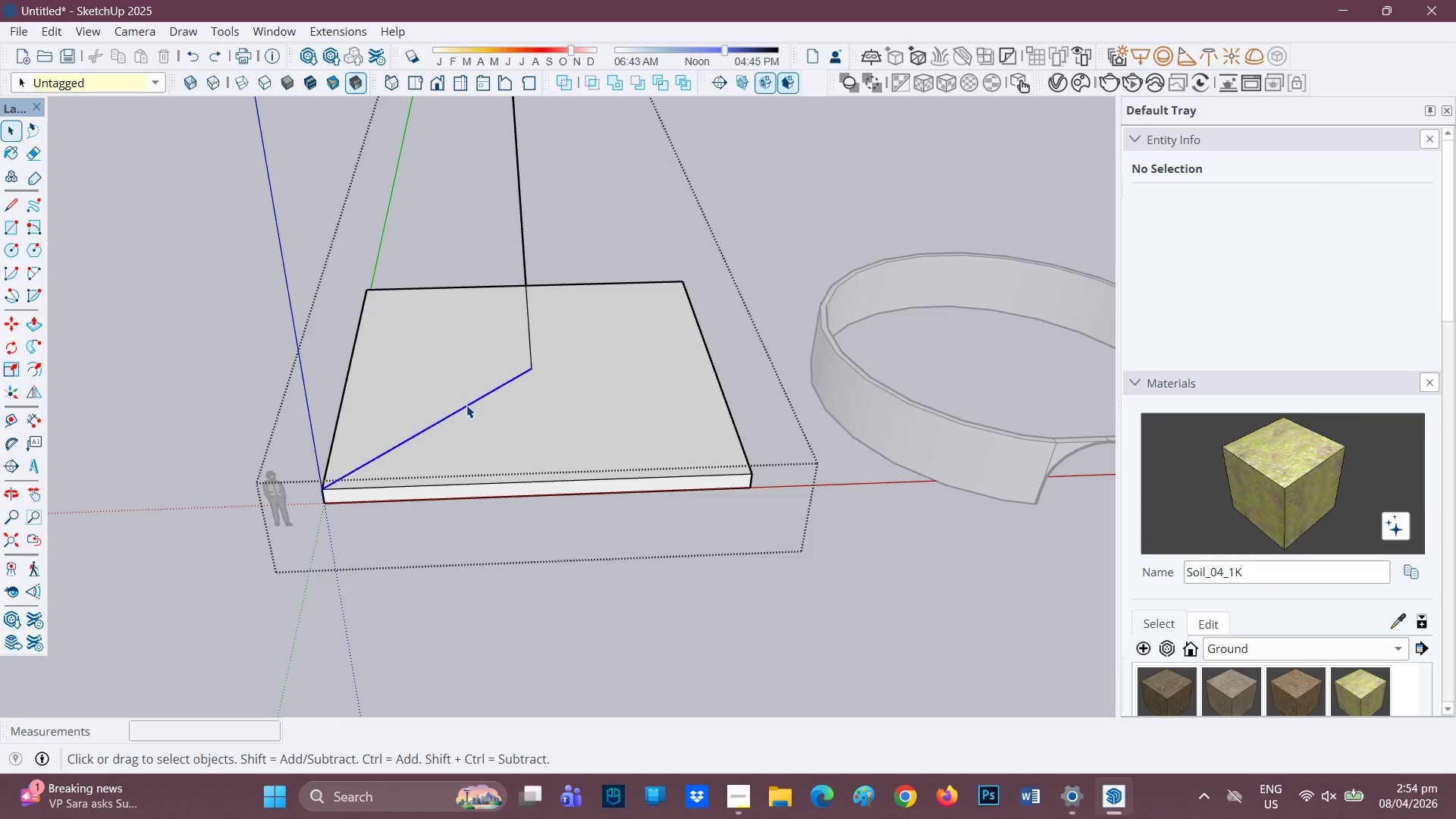 
right_click([466, 403])
 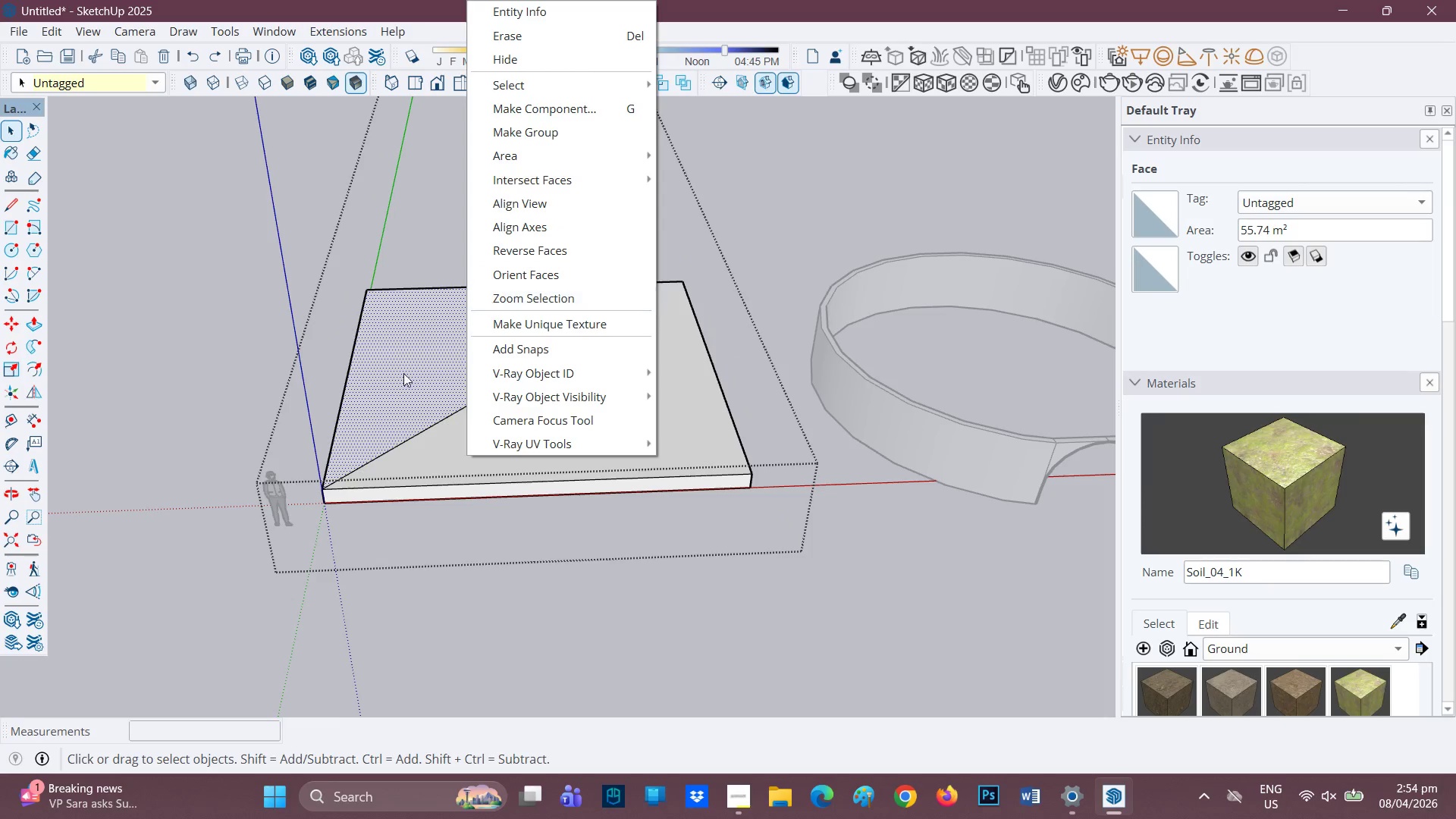 
left_click([347, 439])
 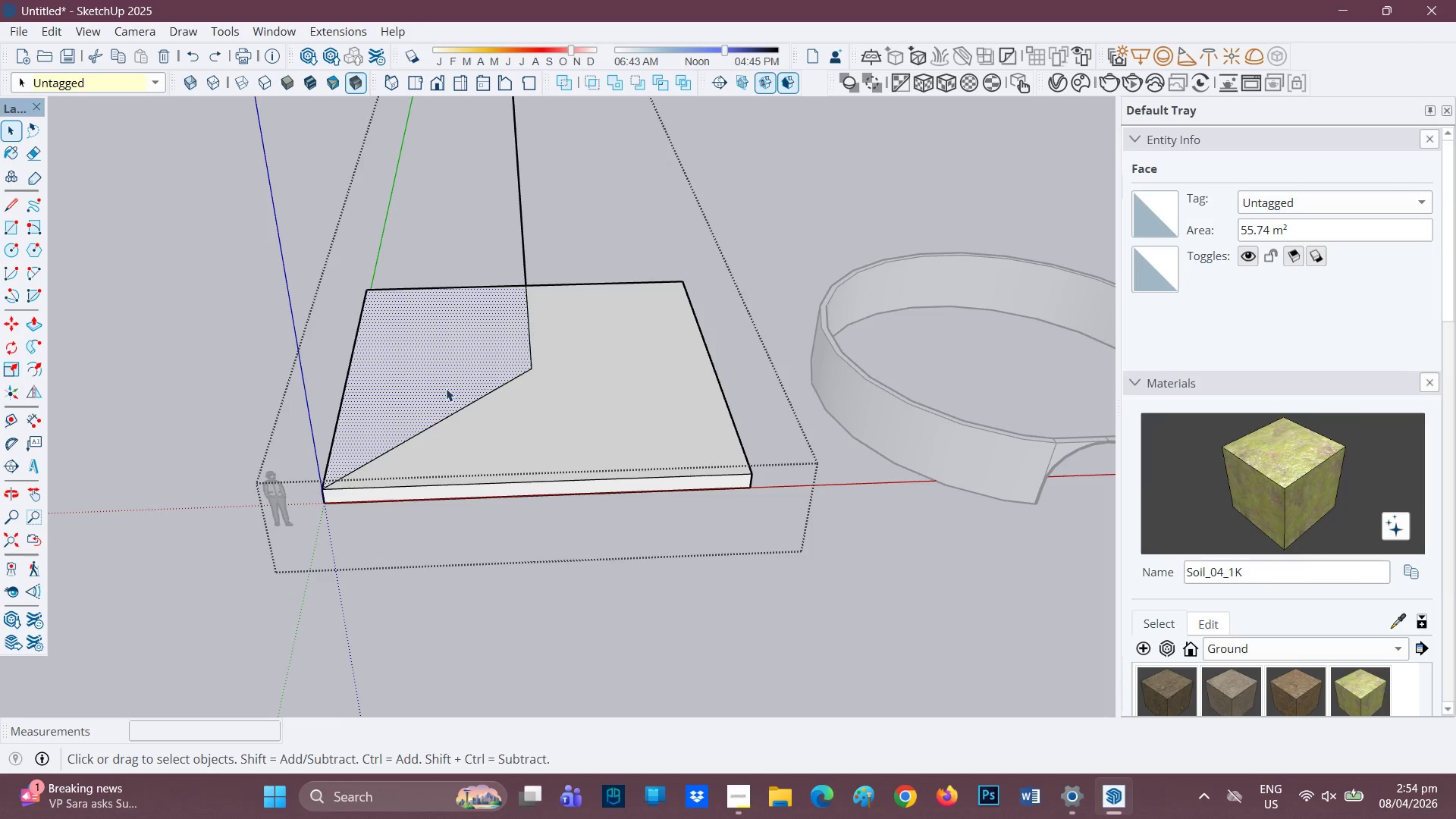 
key(E)
 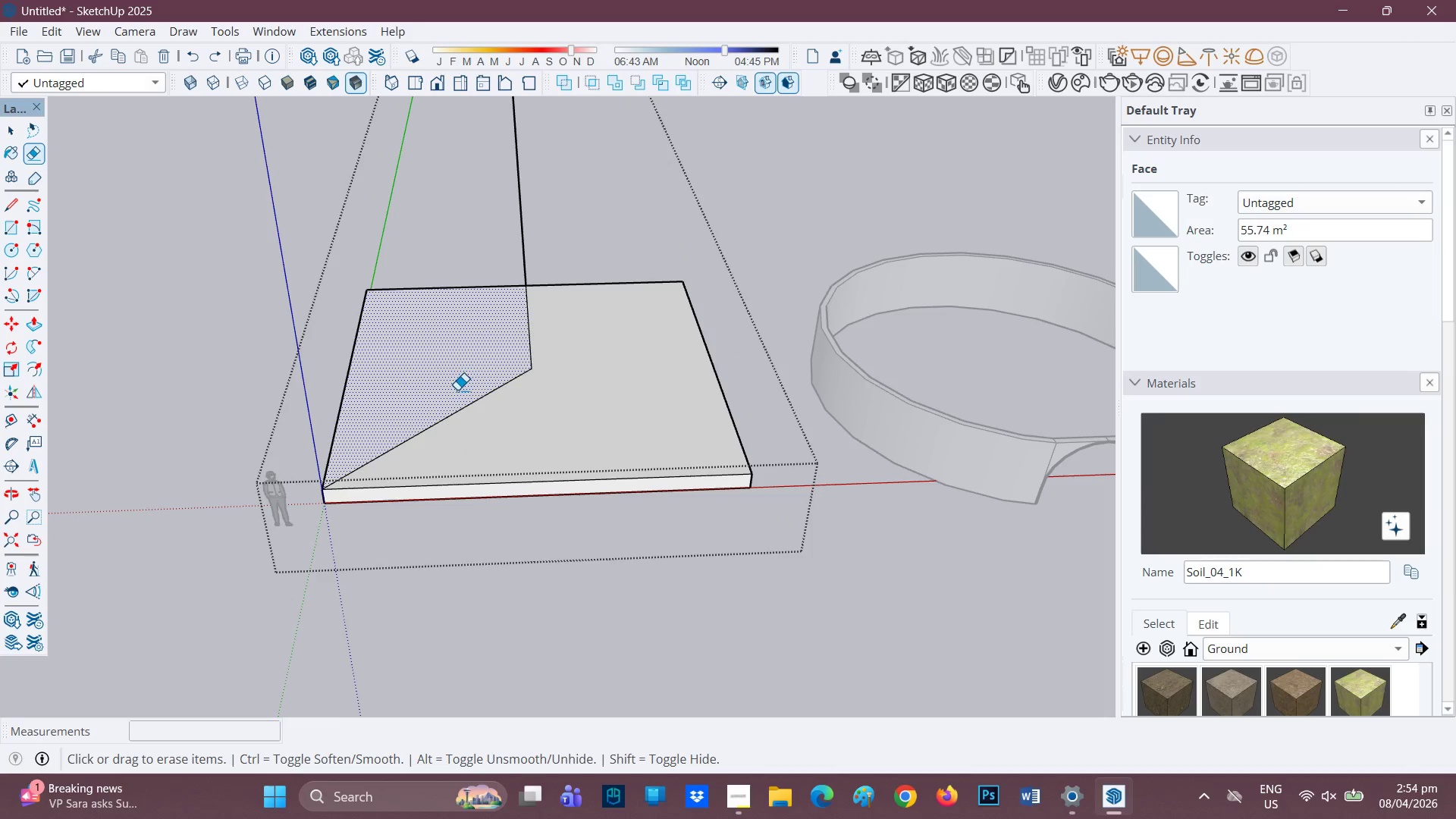 
left_click_drag(start_coordinate=[460, 393], to_coordinate=[470, 417])
 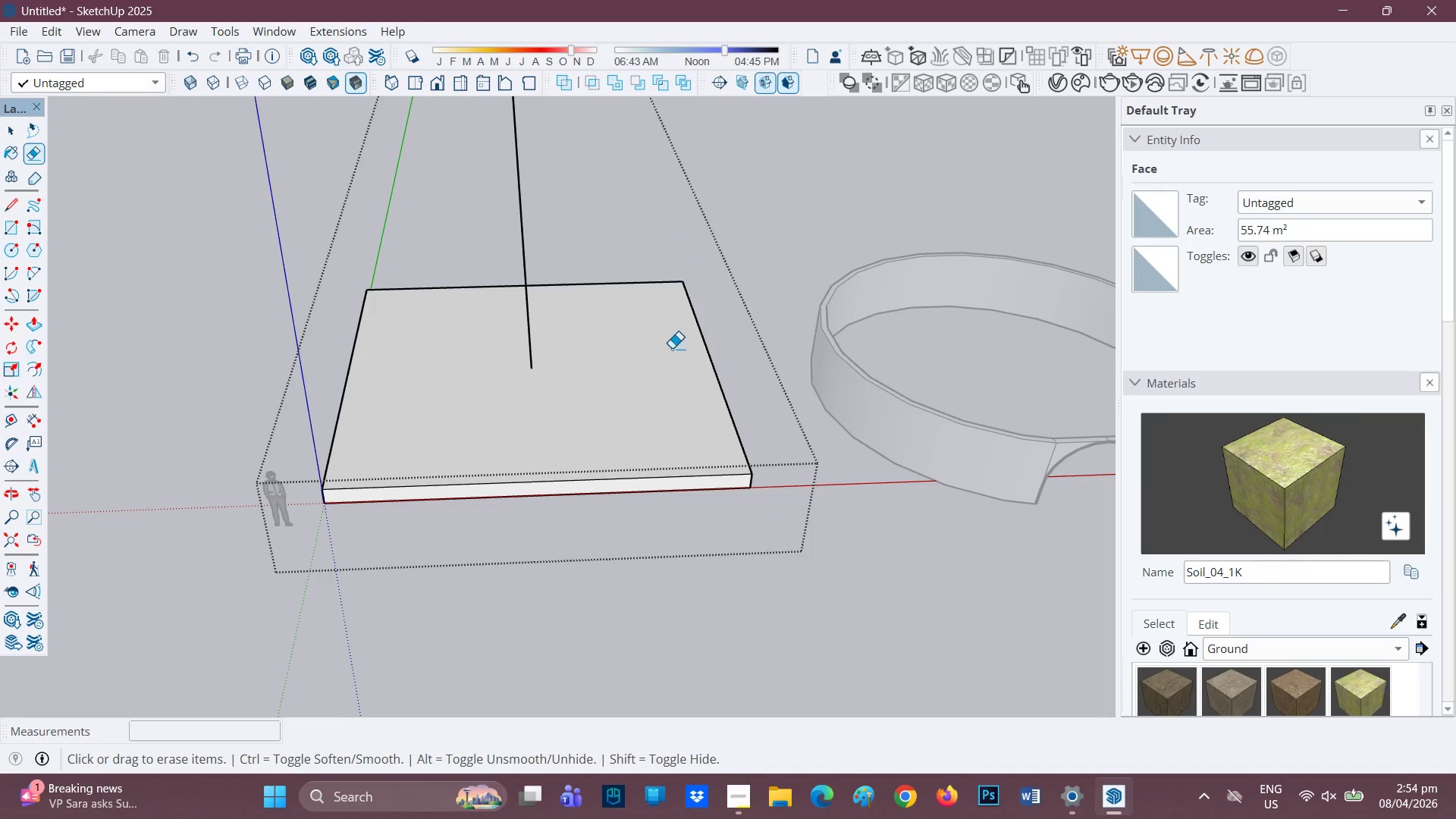 
scroll: coordinate [661, 347], scroll_direction: down, amount: 3.0
 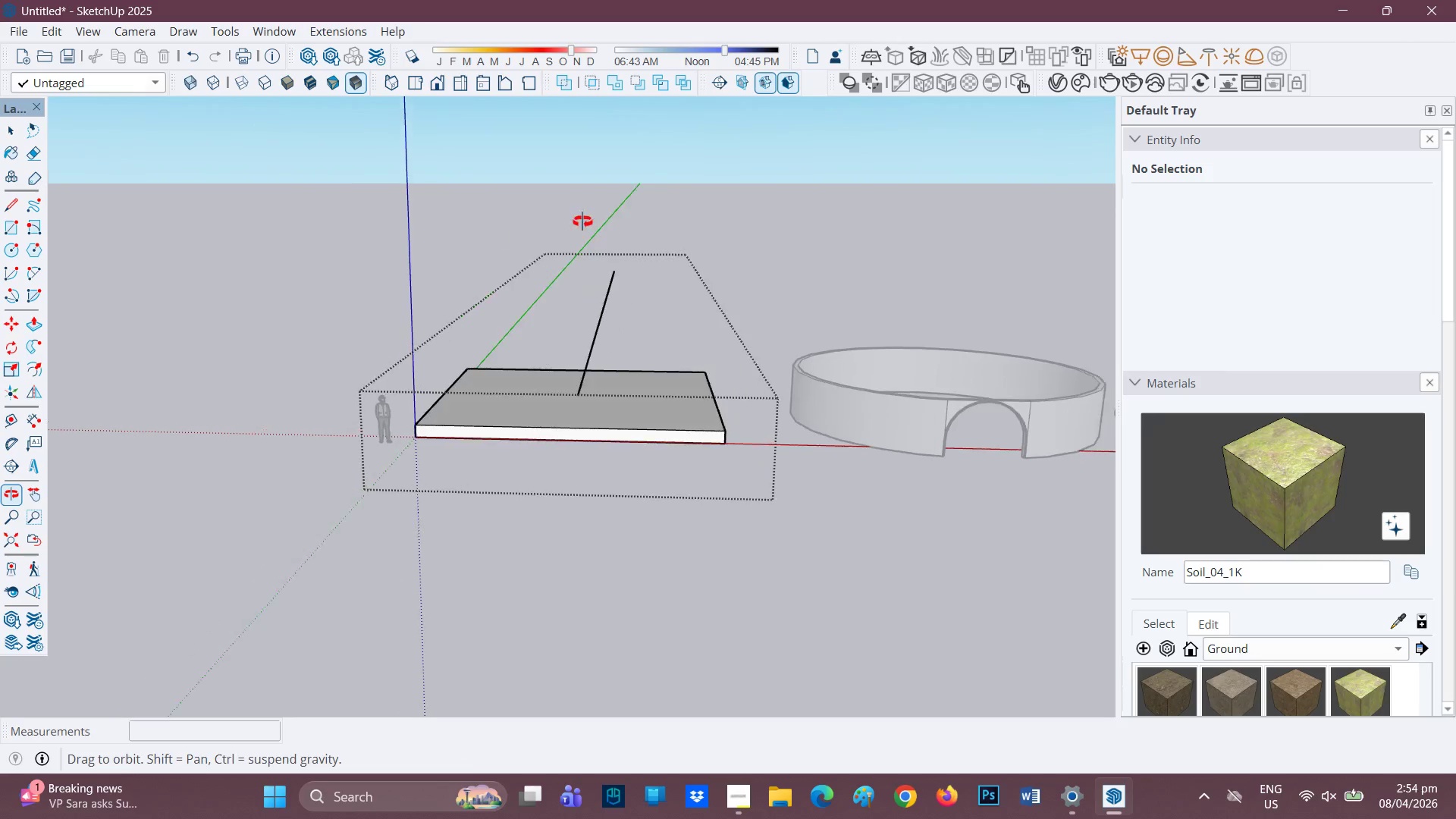 
key(Control+Z)
 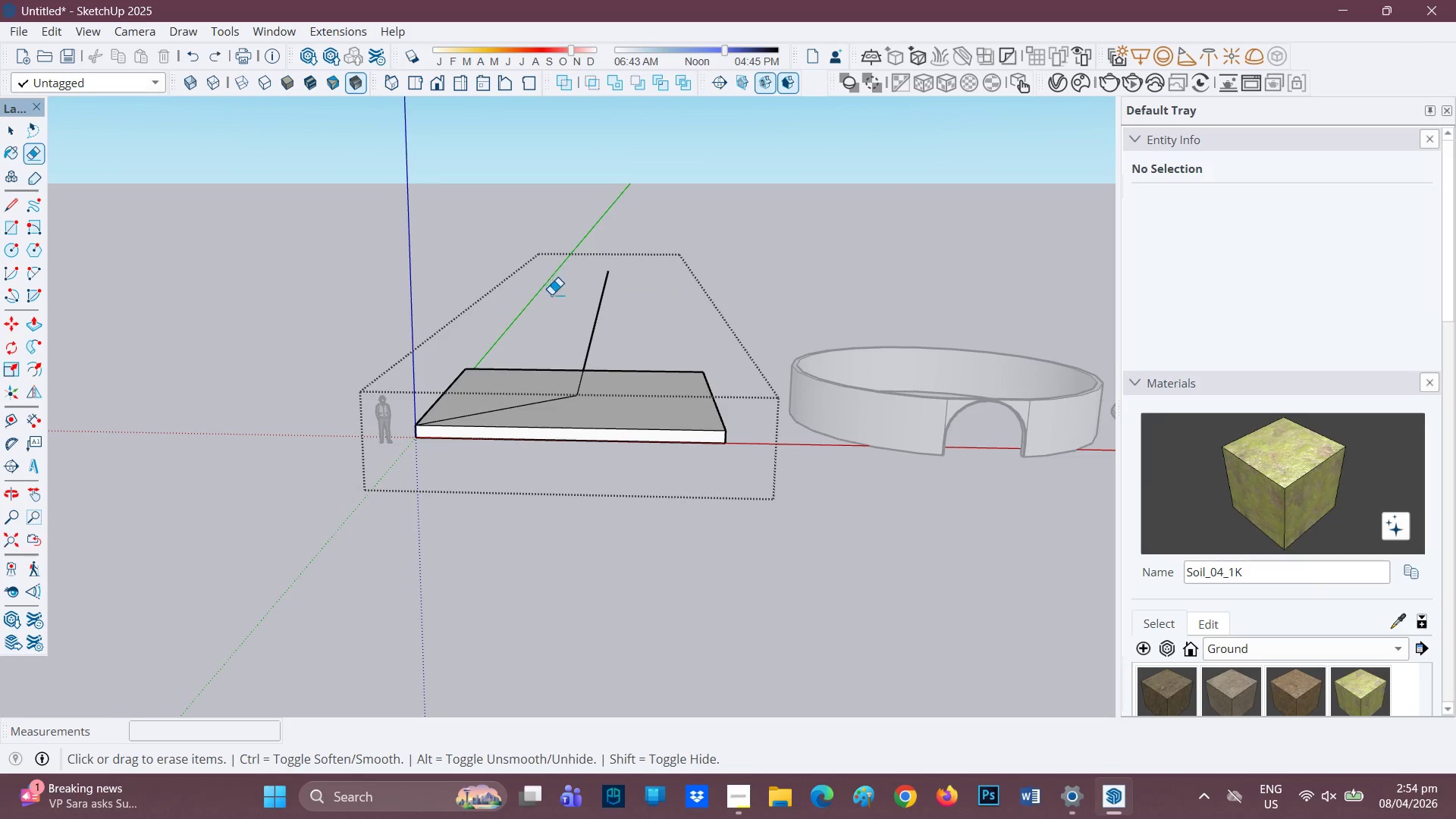 
key(Control+ControlLeft)
 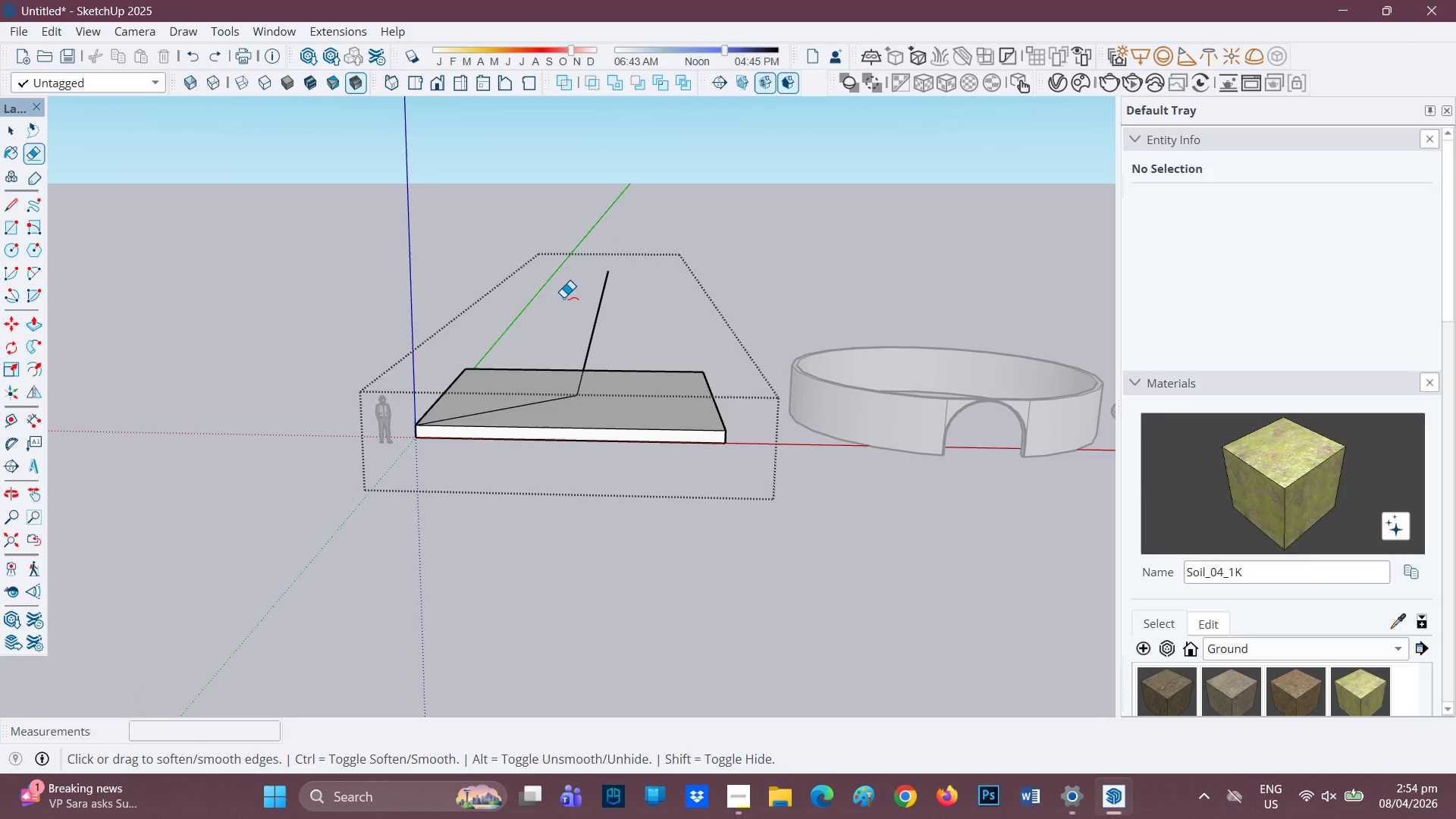 
key(Z)
 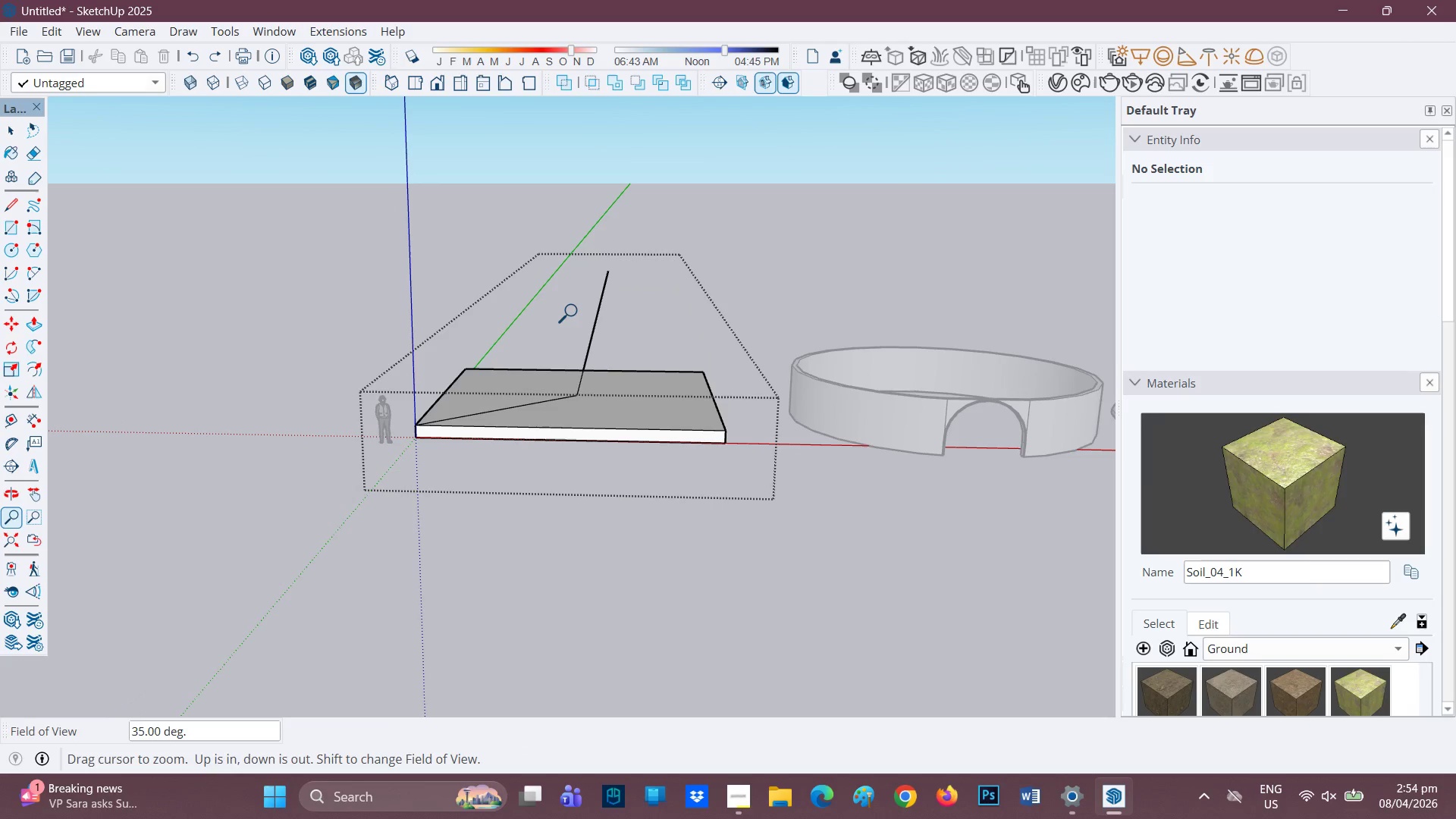 
key(Control+Z)
 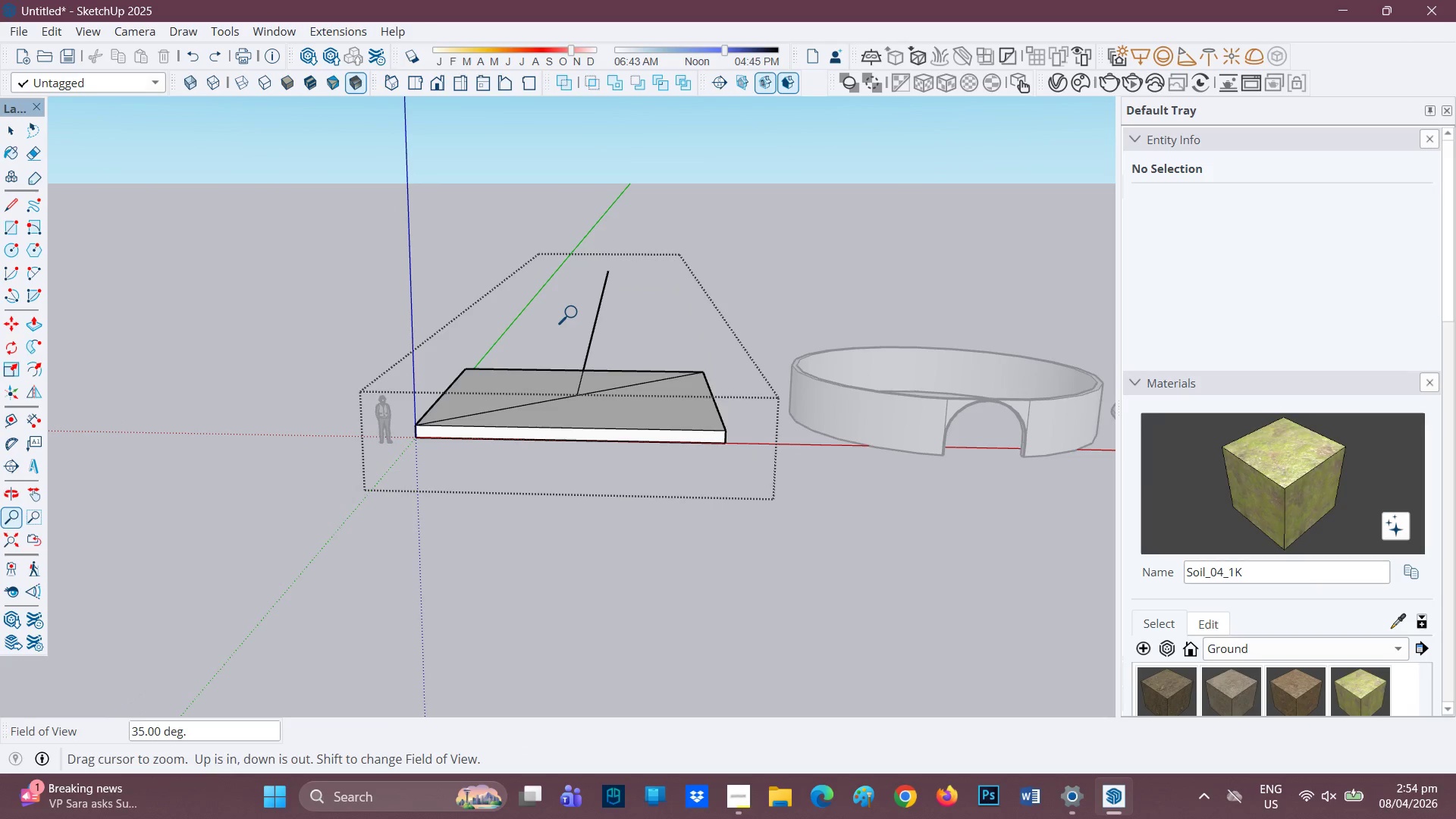 
key(Control+ControlLeft)
 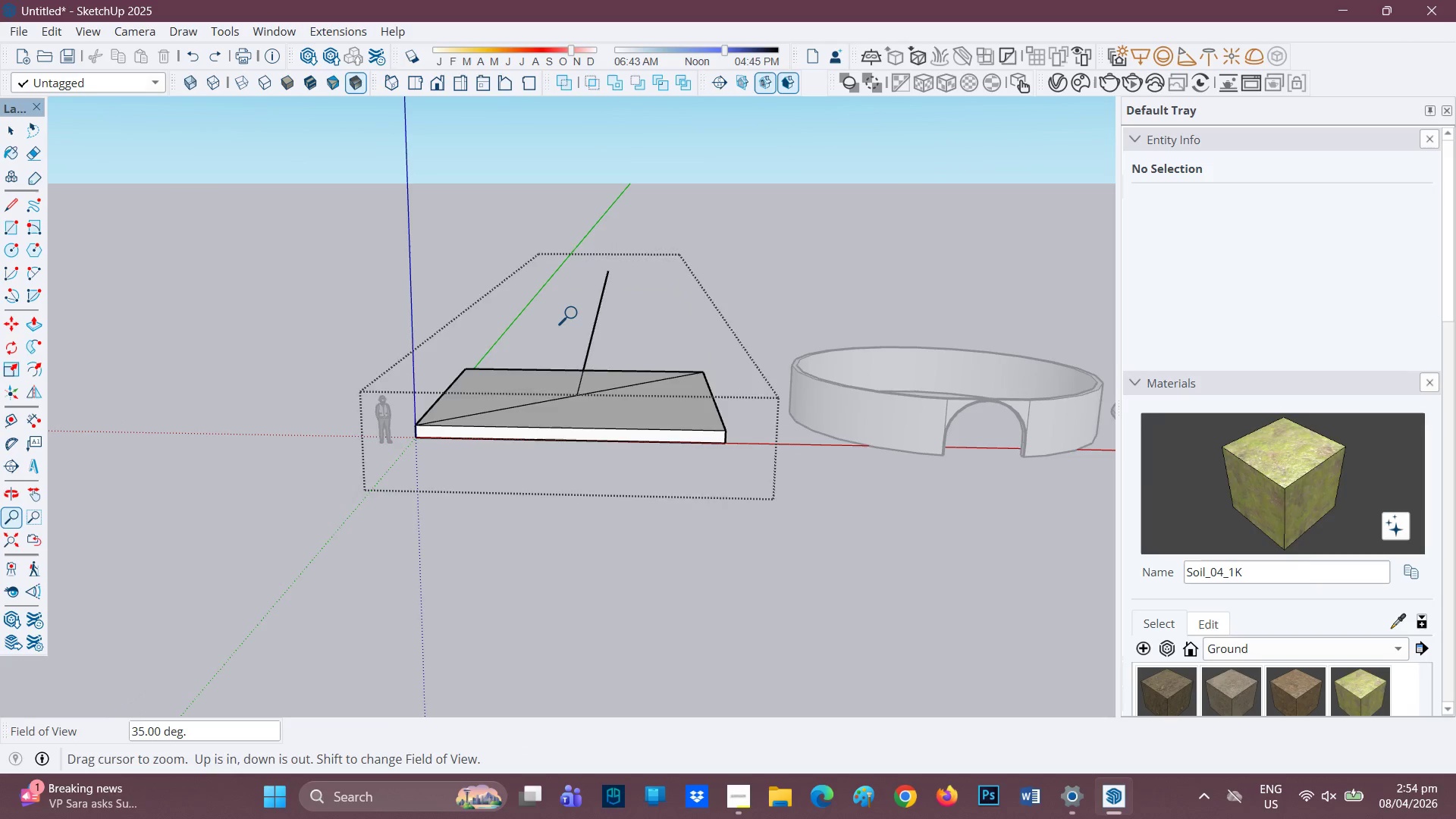 
key(Control+Z)
 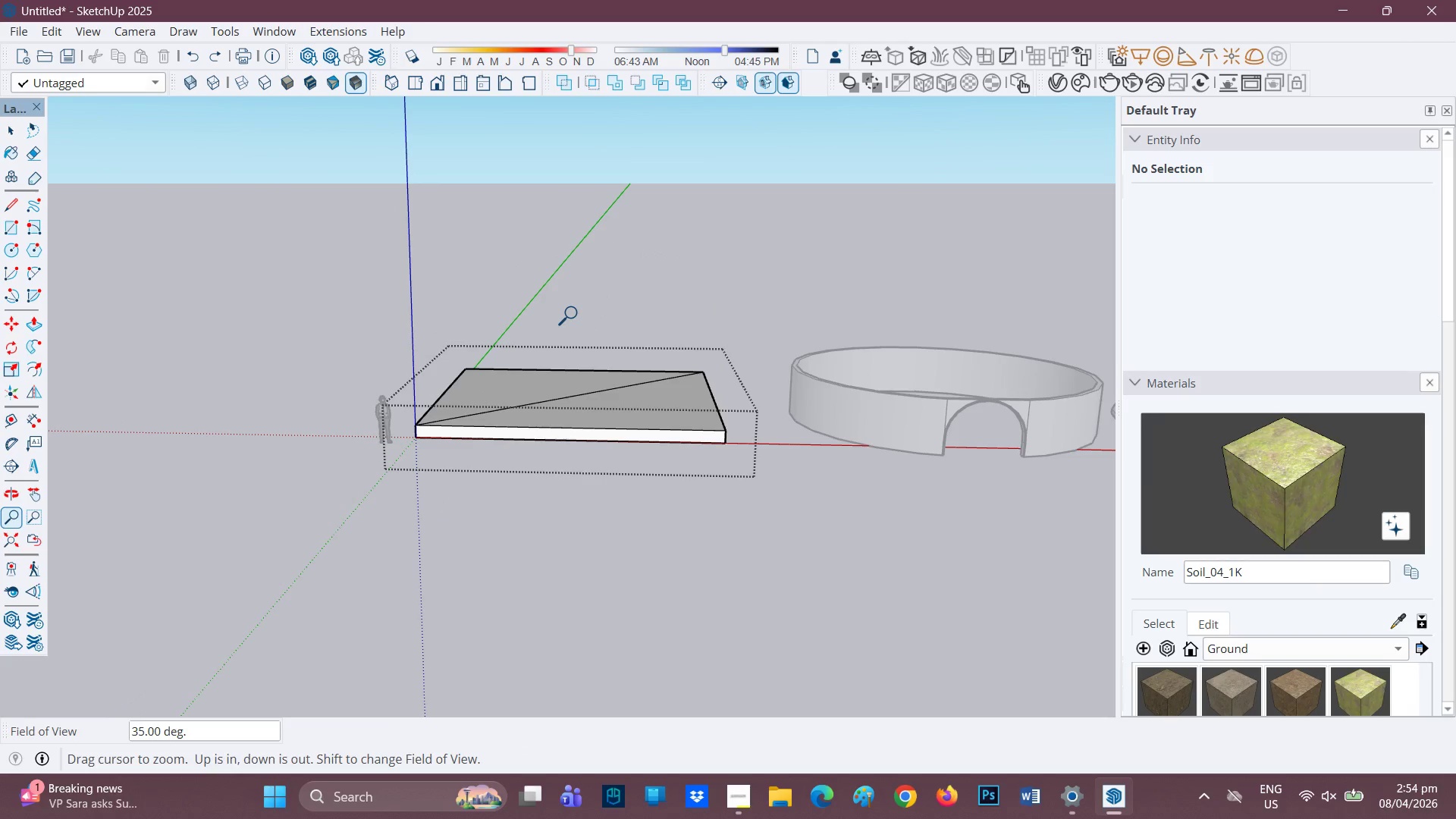 
key(Control+ControlLeft)
 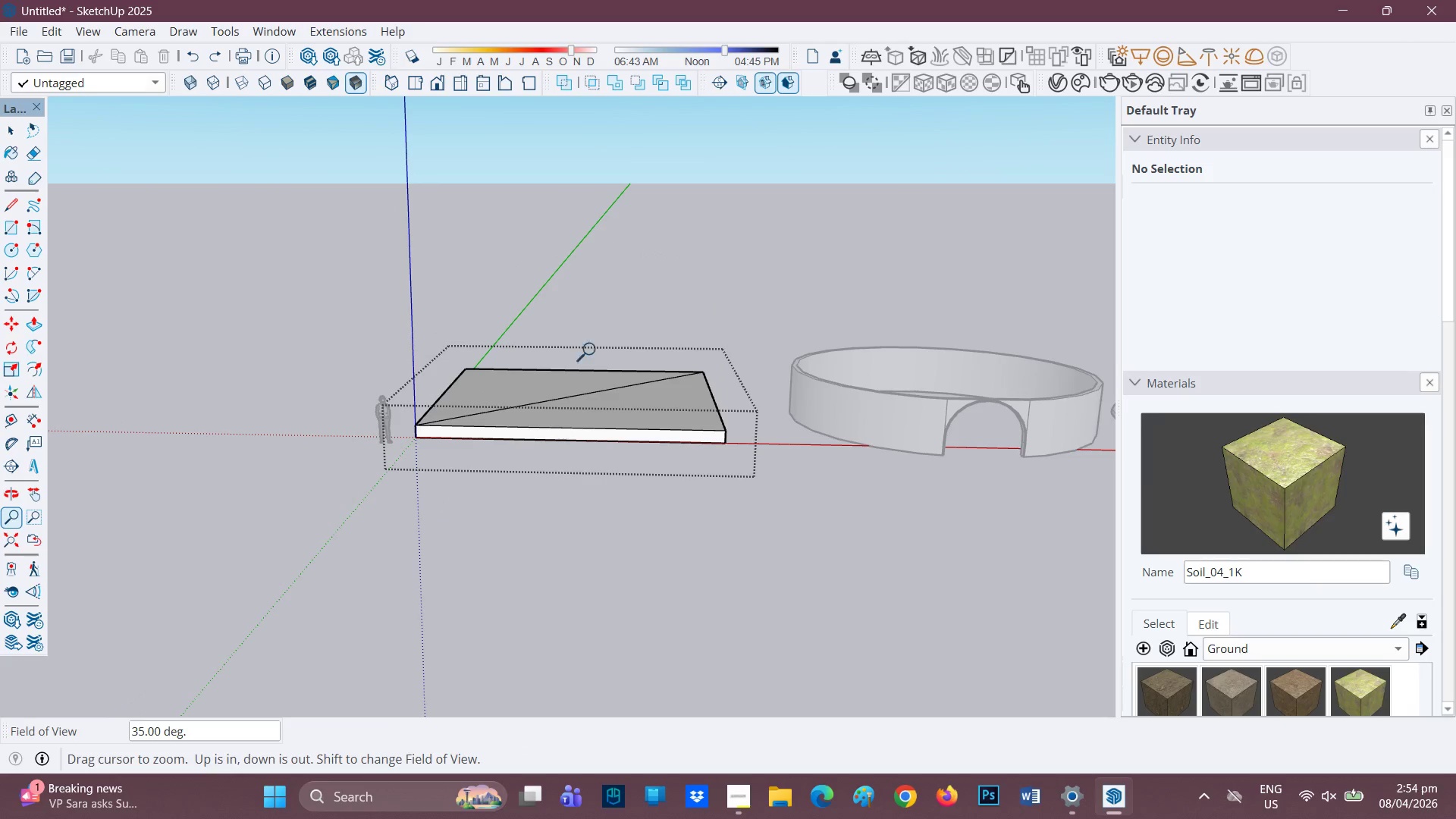 
scroll: coordinate [605, 389], scroll_direction: up, amount: 1.0
 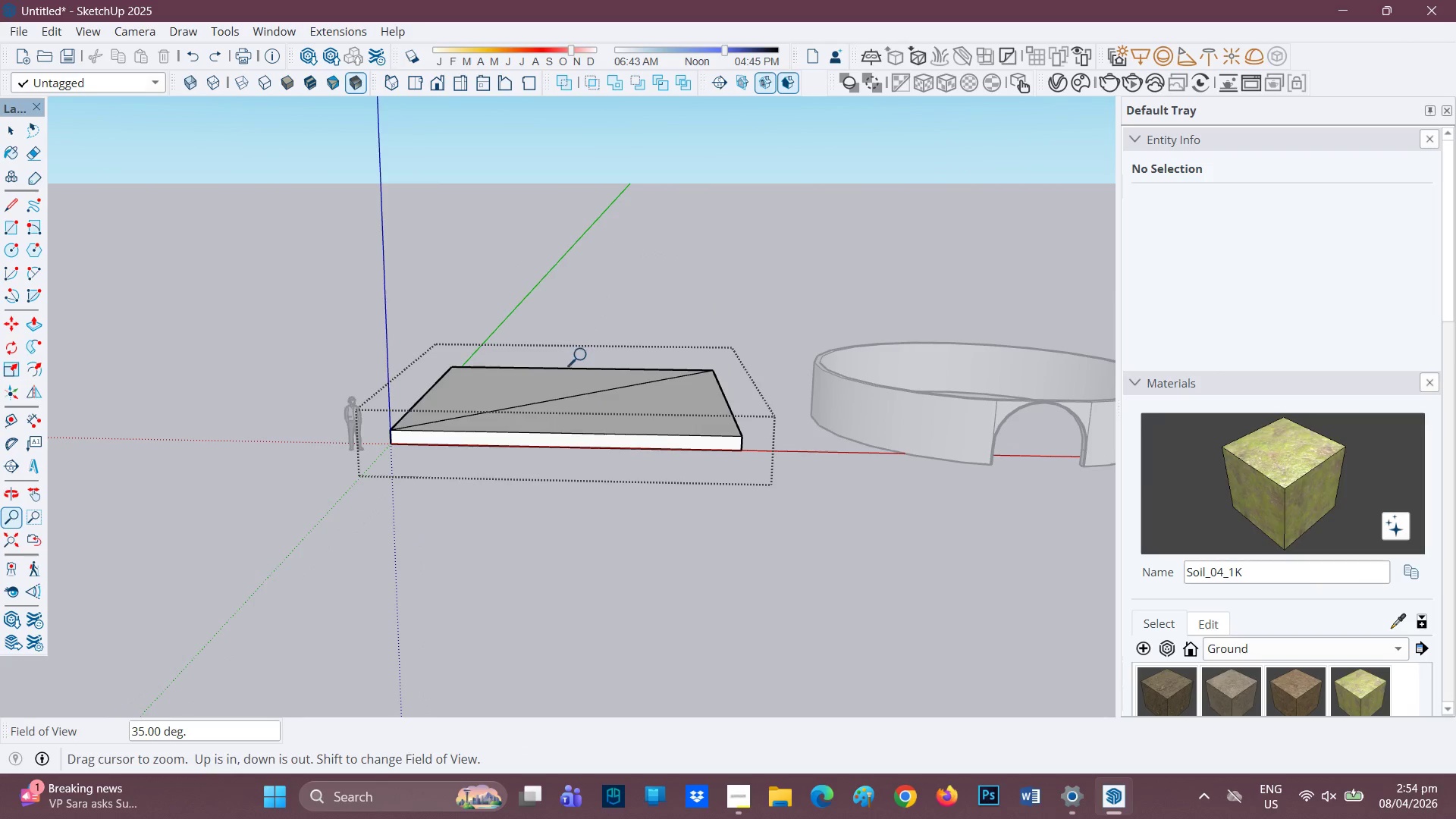 
key(L)
 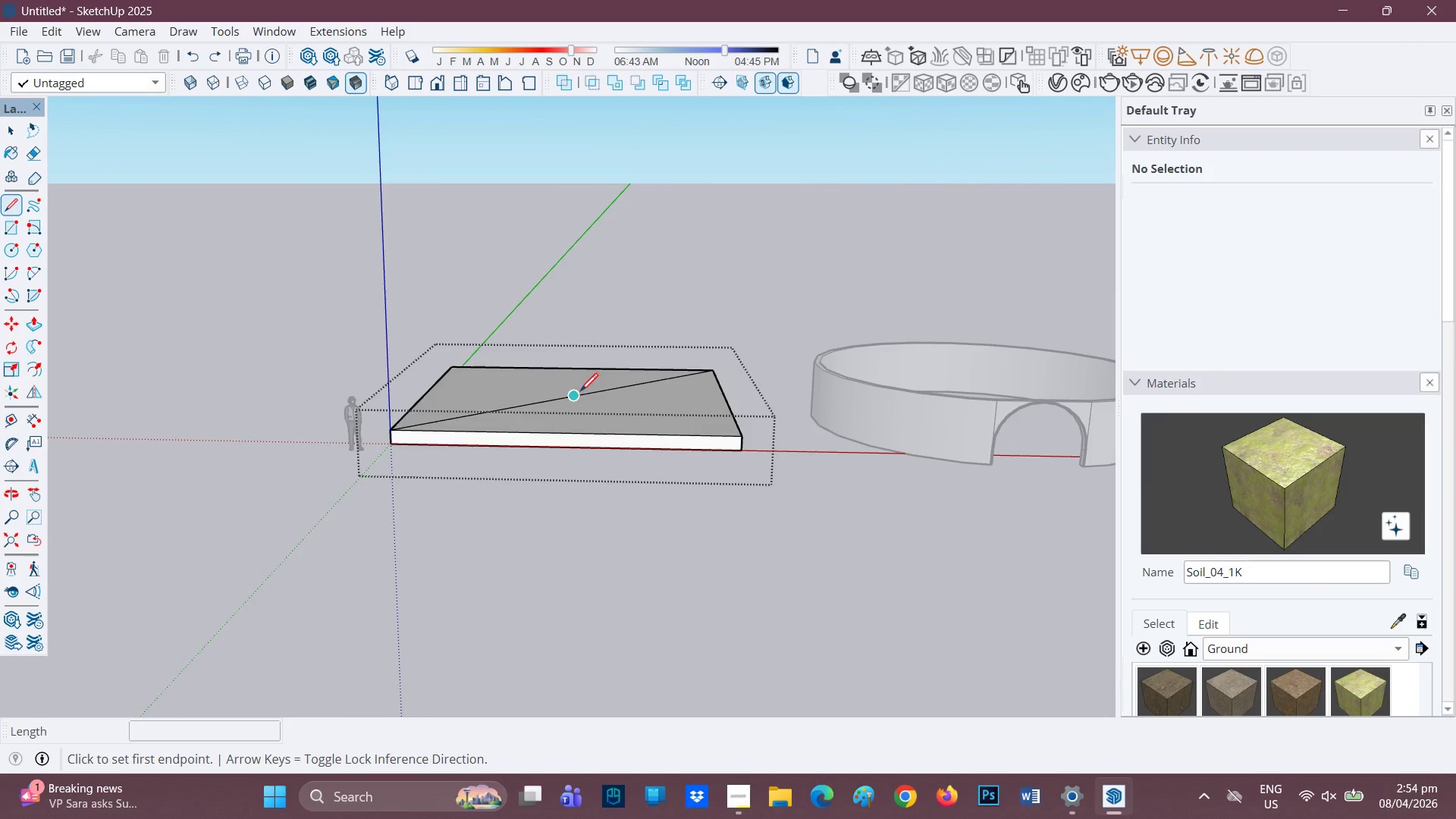 
left_click([575, 396])
 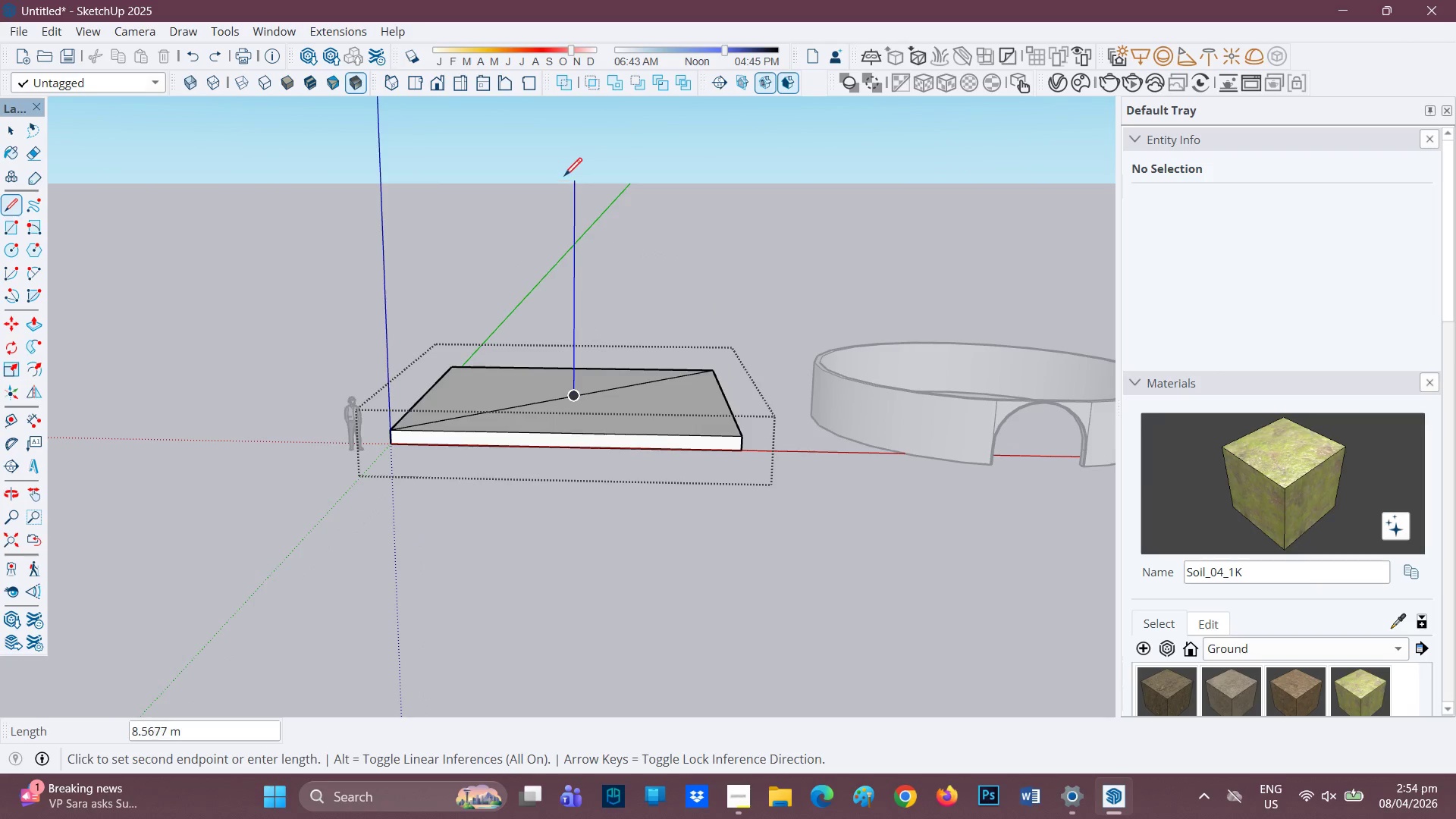 
left_click([564, 176])
 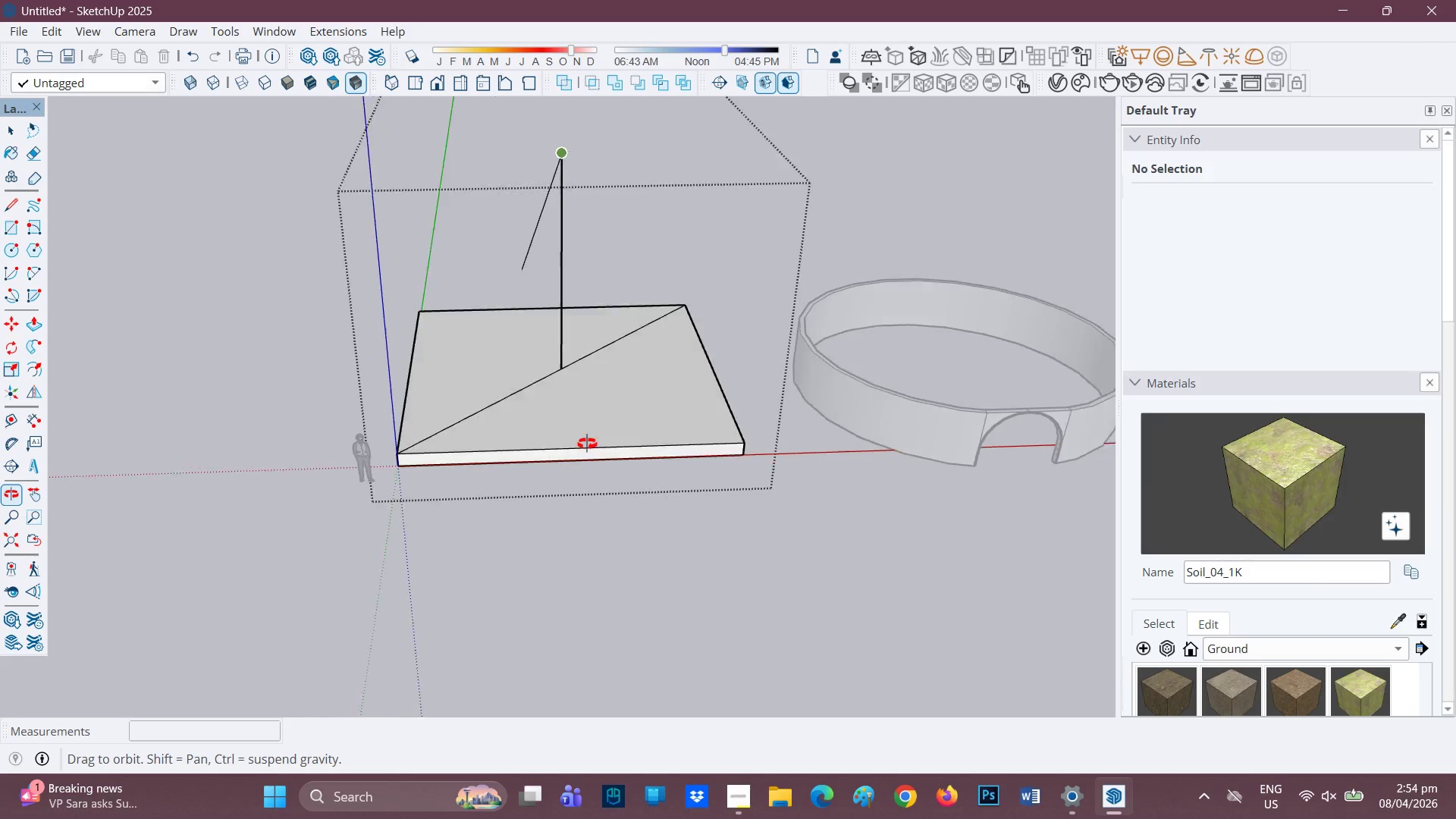 
key(Space)
 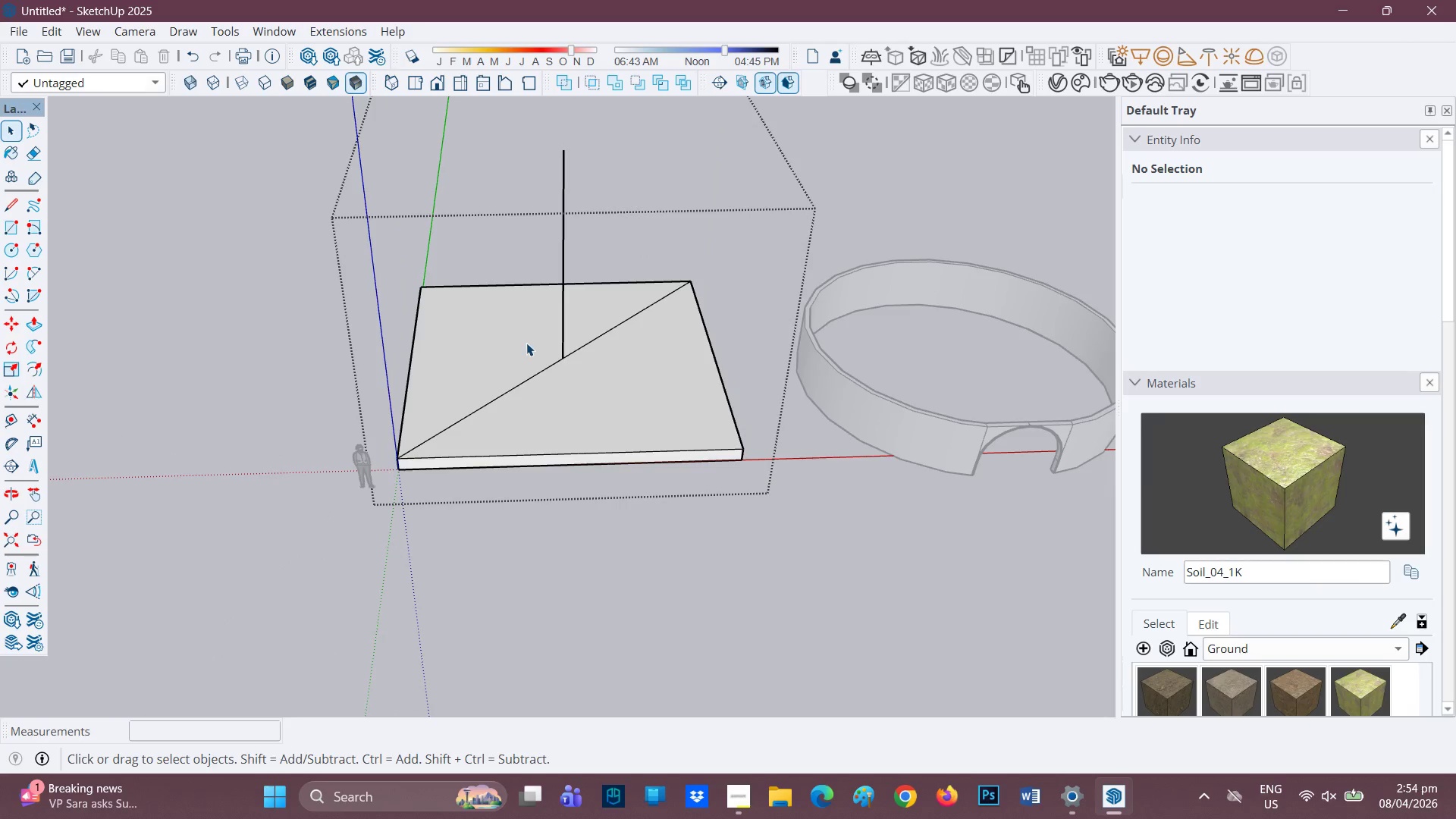 
scroll: coordinate [529, 360], scroll_direction: up, amount: 2.0
 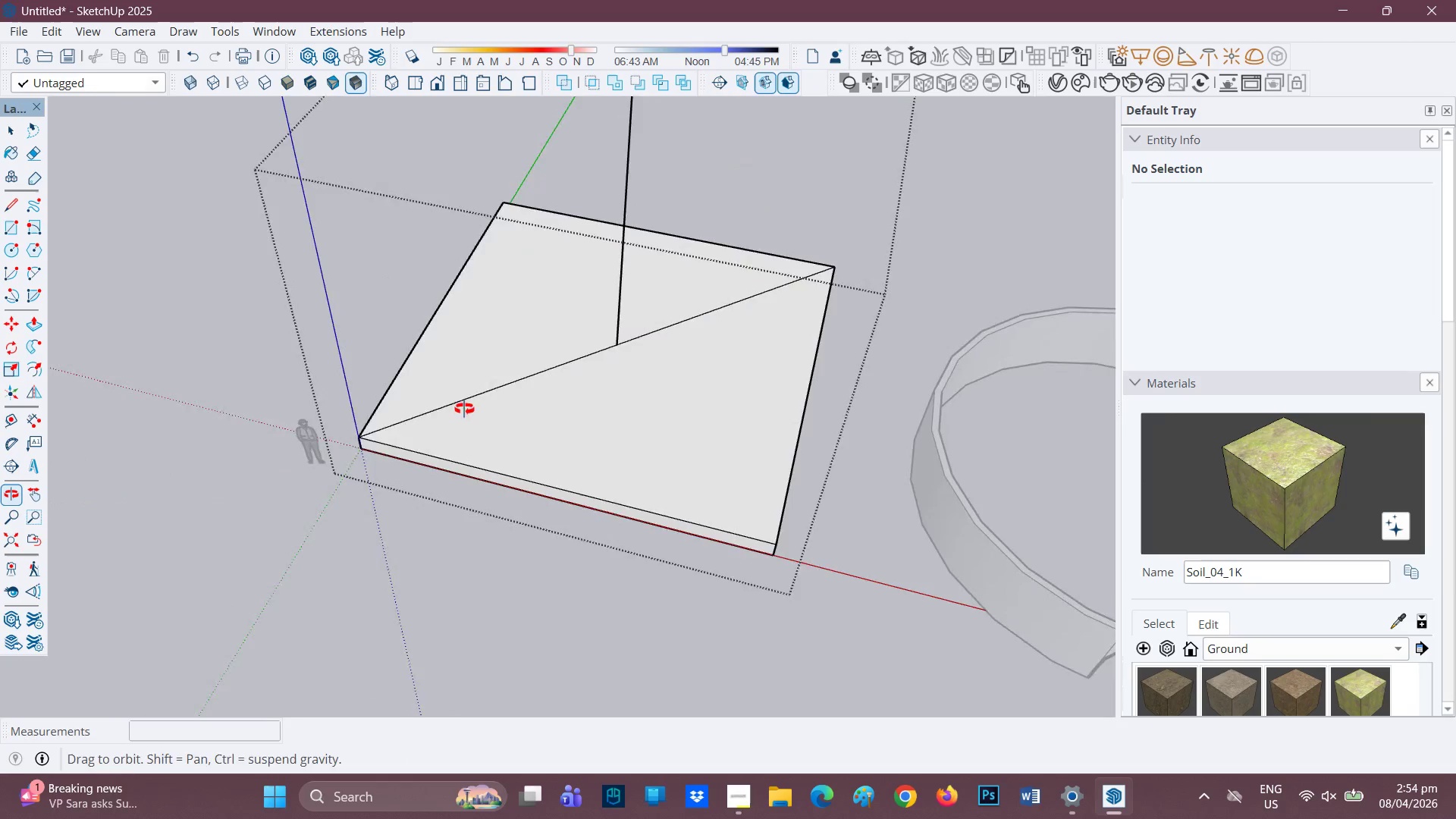 
key(E)
 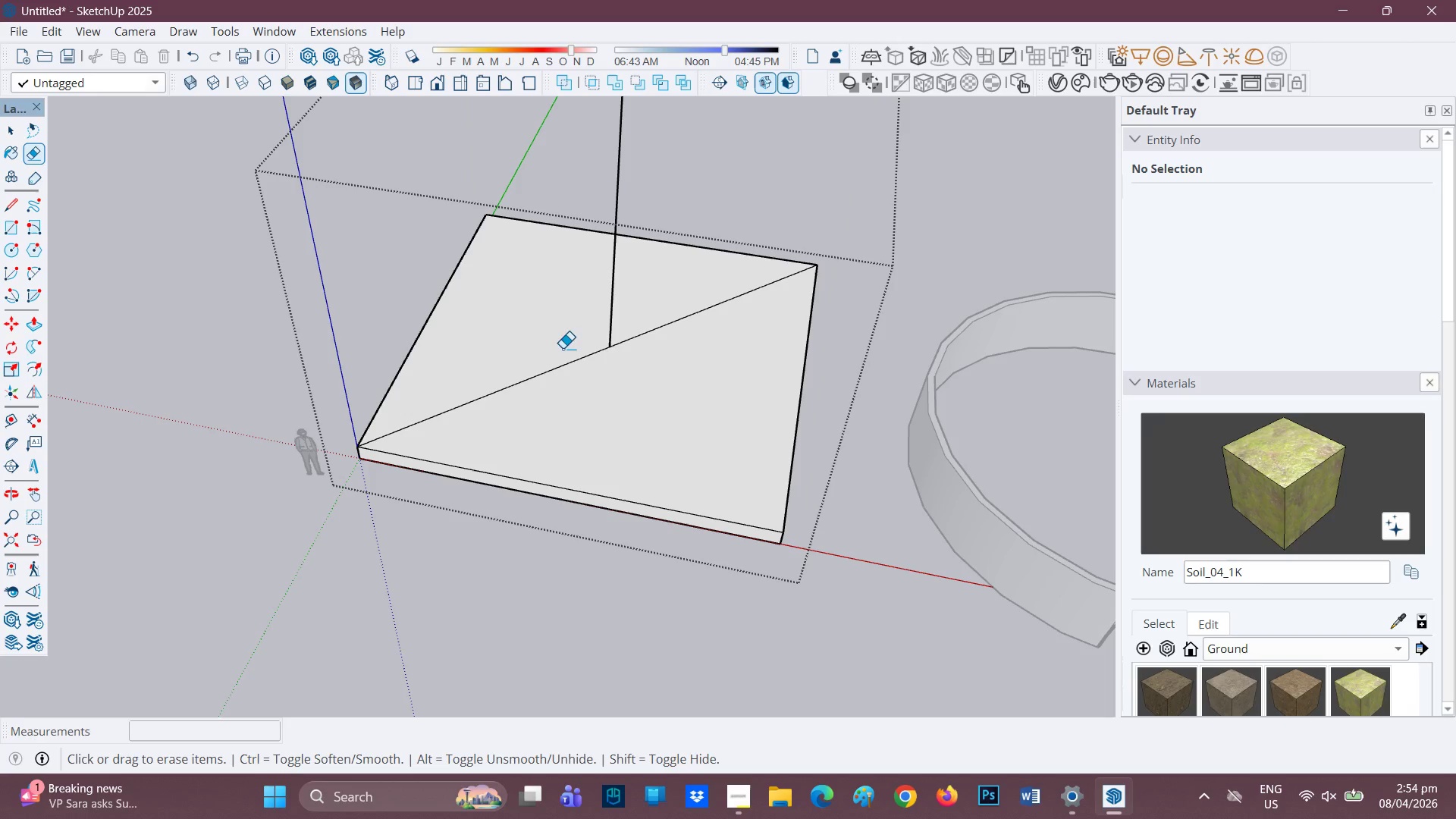 
left_click_drag(start_coordinate=[559, 356], to_coordinate=[581, 366])
 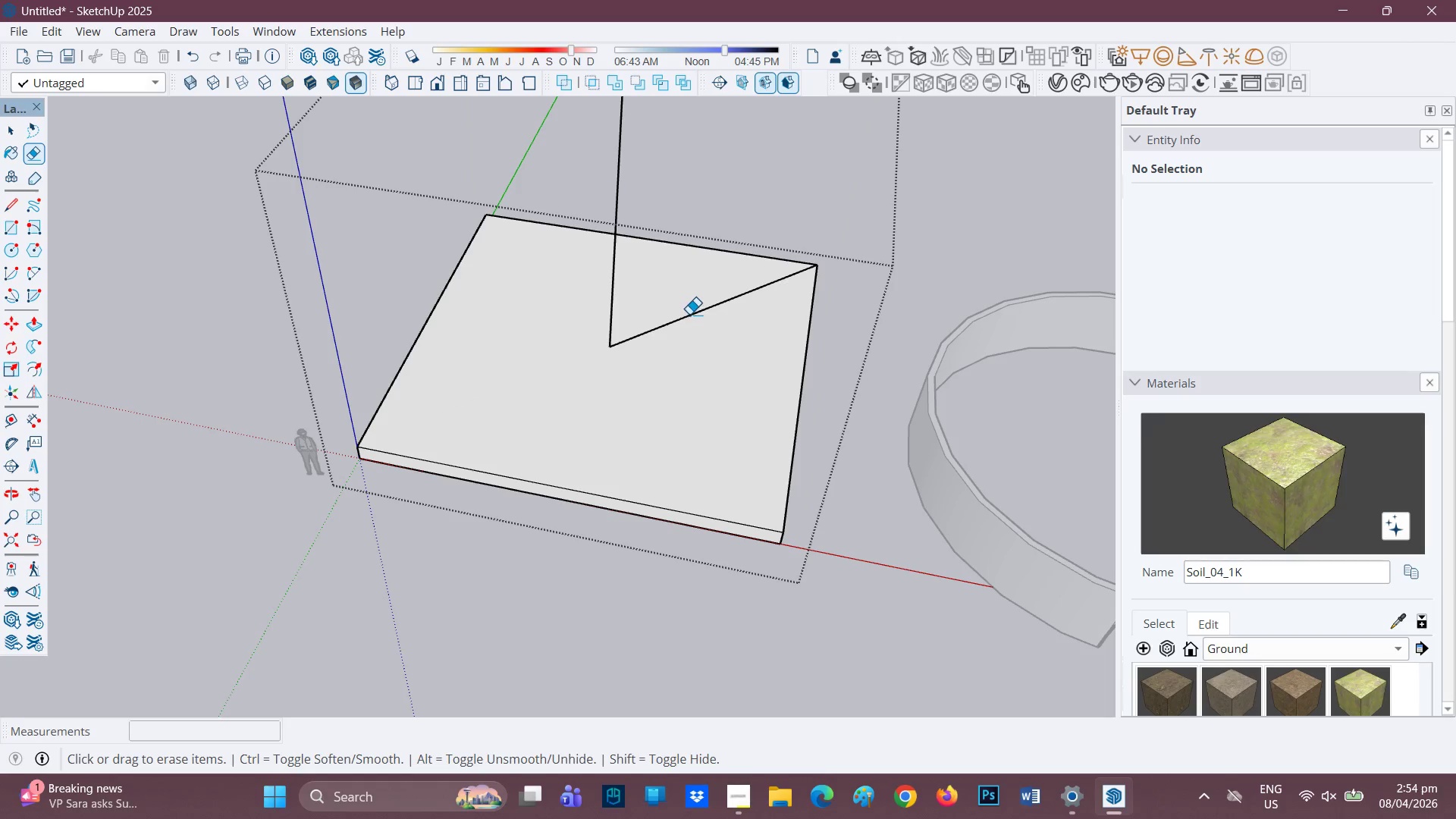 
left_click_drag(start_coordinate=[689, 316], to_coordinate=[676, 356])
 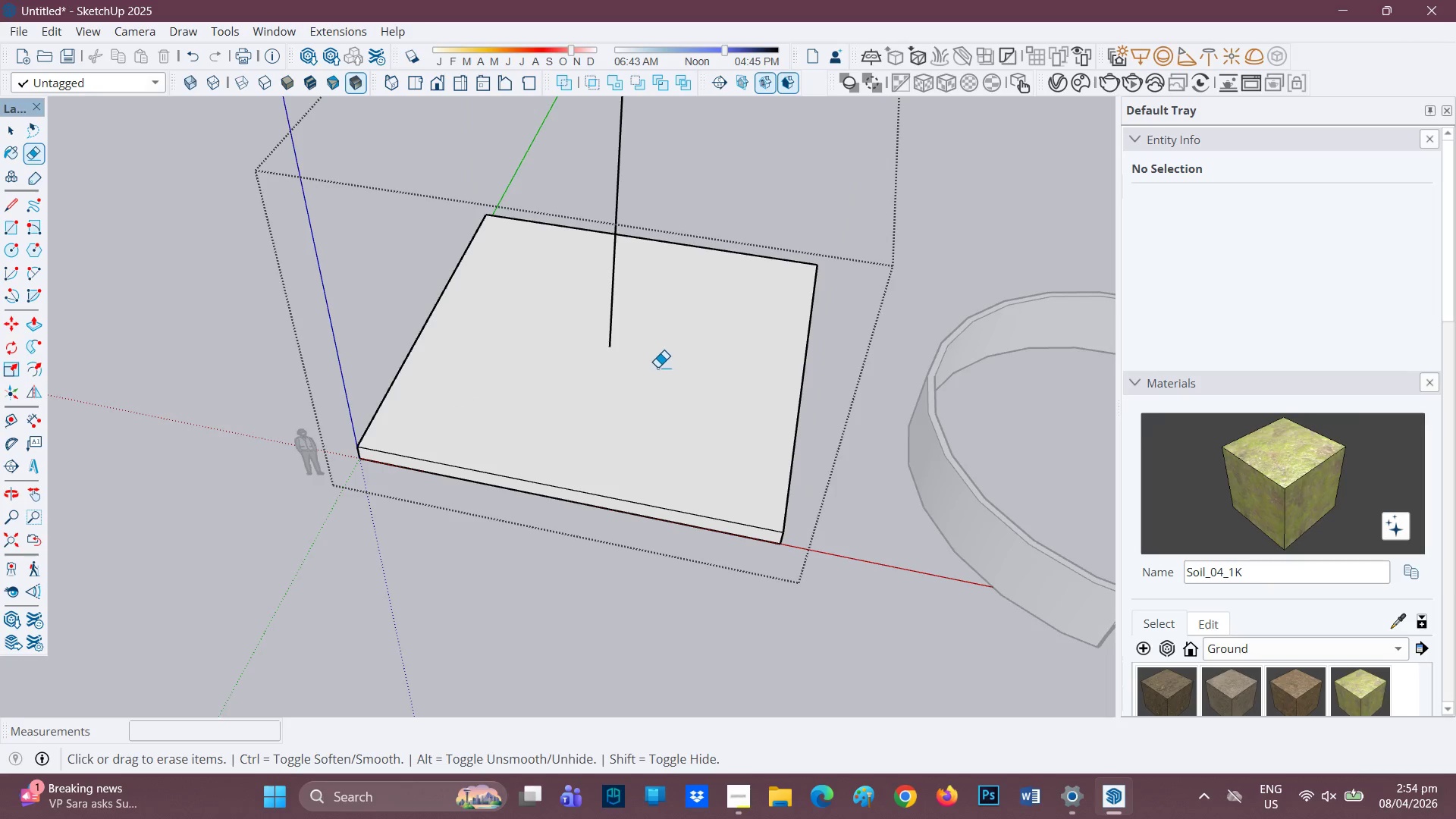 
scroll: coordinate [751, 463], scroll_direction: down, amount: 9.0
 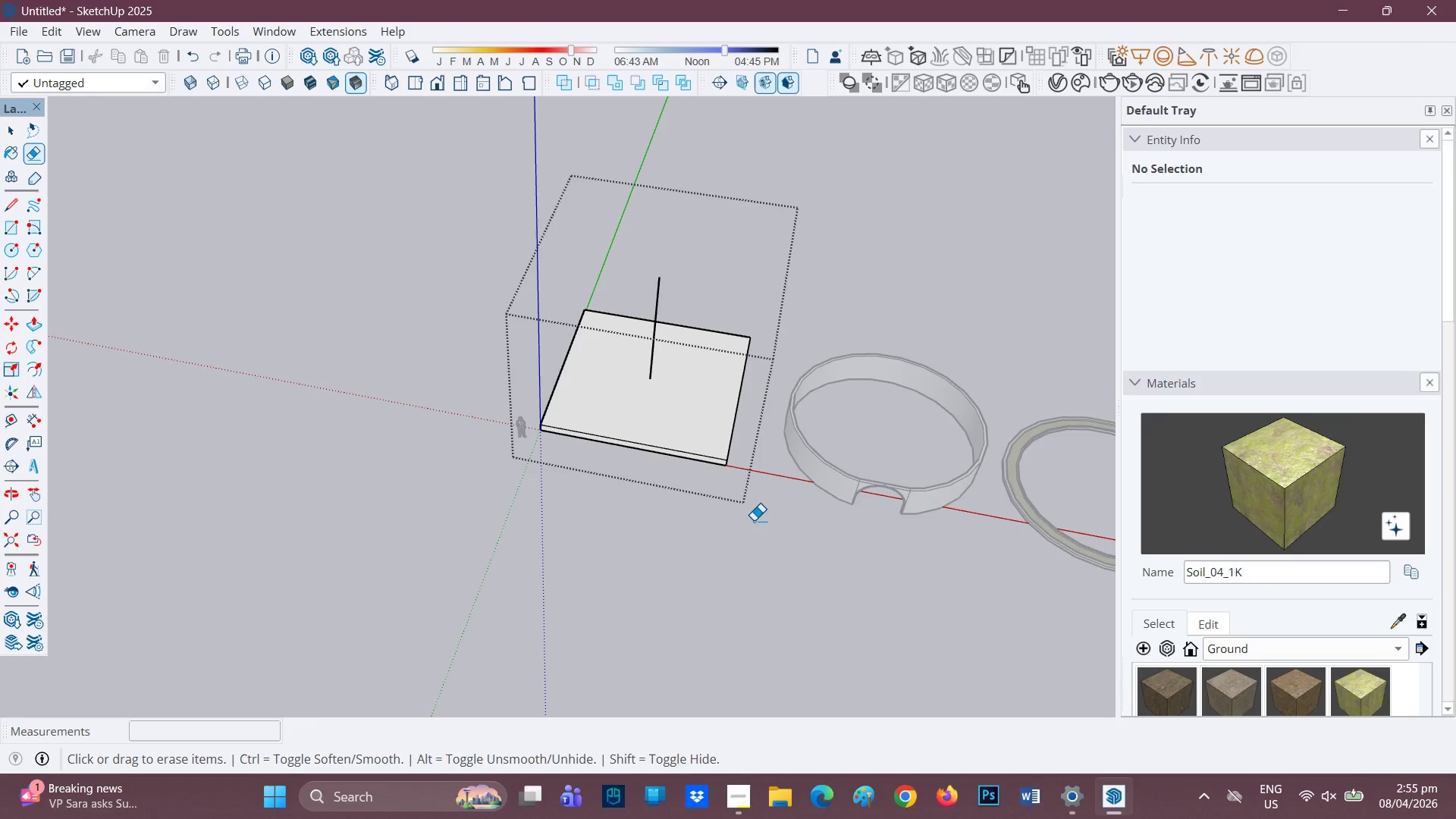 
key(G)
 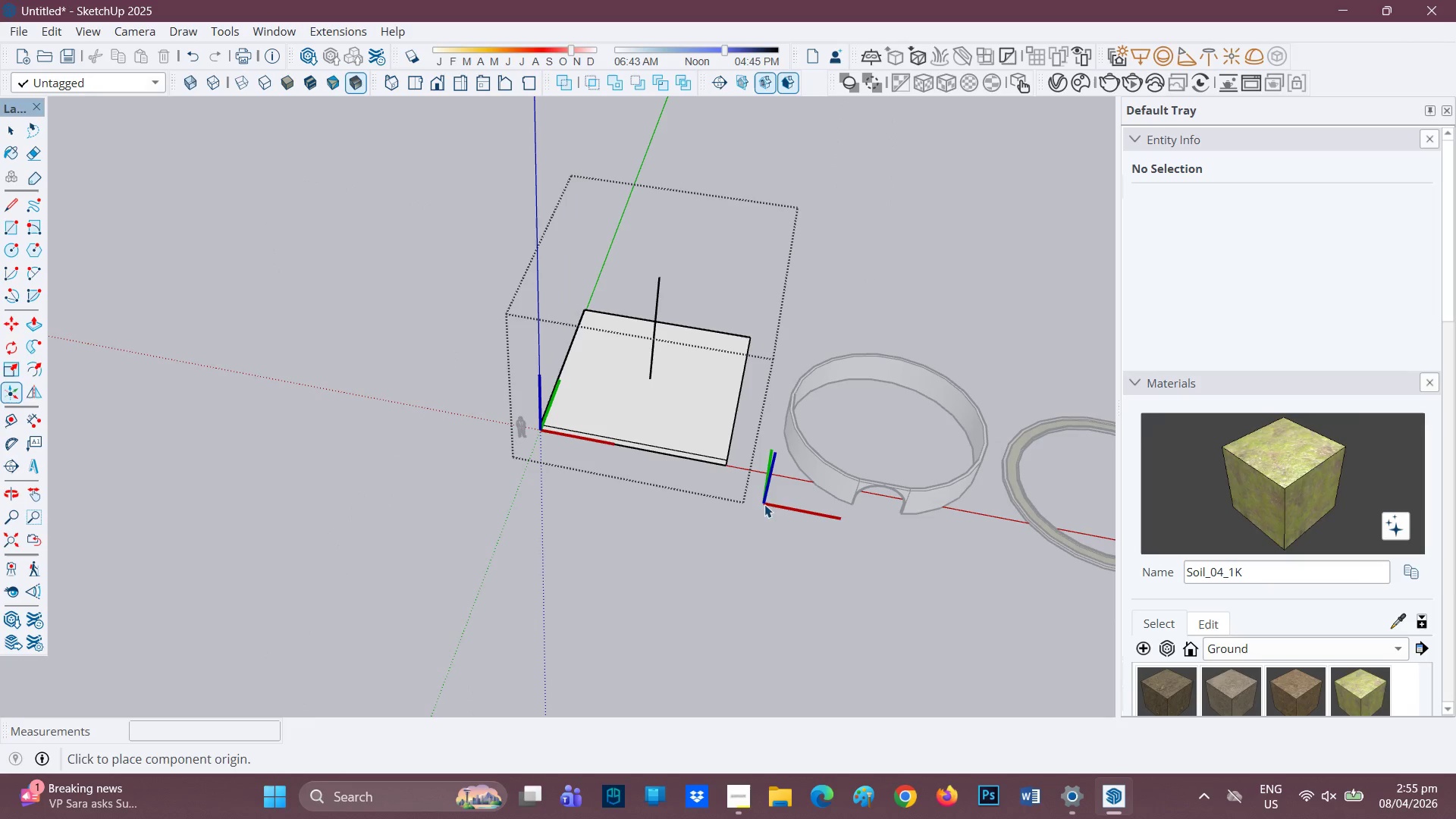 
key(Space)
 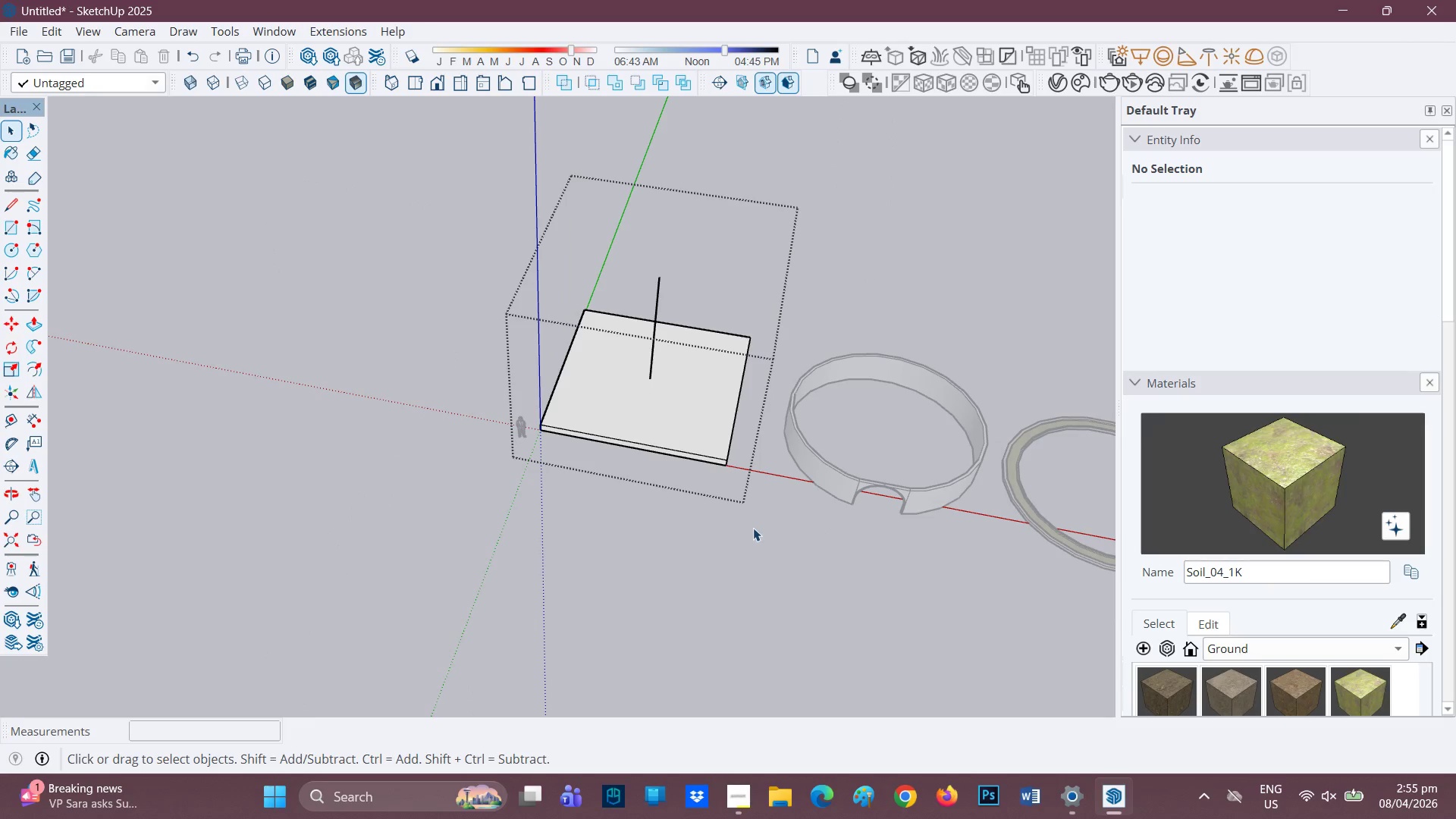 
left_click_drag(start_coordinate=[753, 527], to_coordinate=[758, 525])
 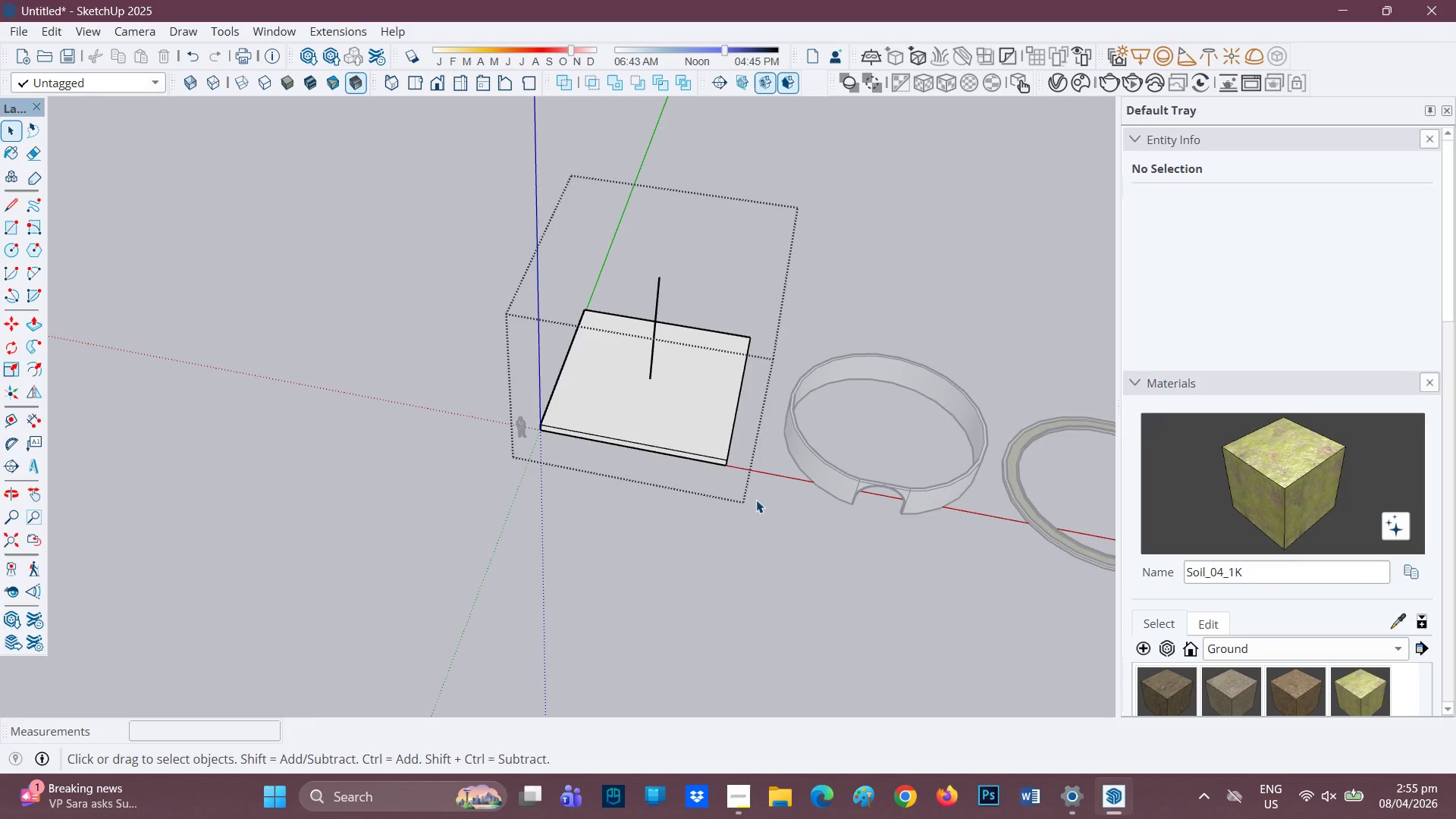 
key(H)
 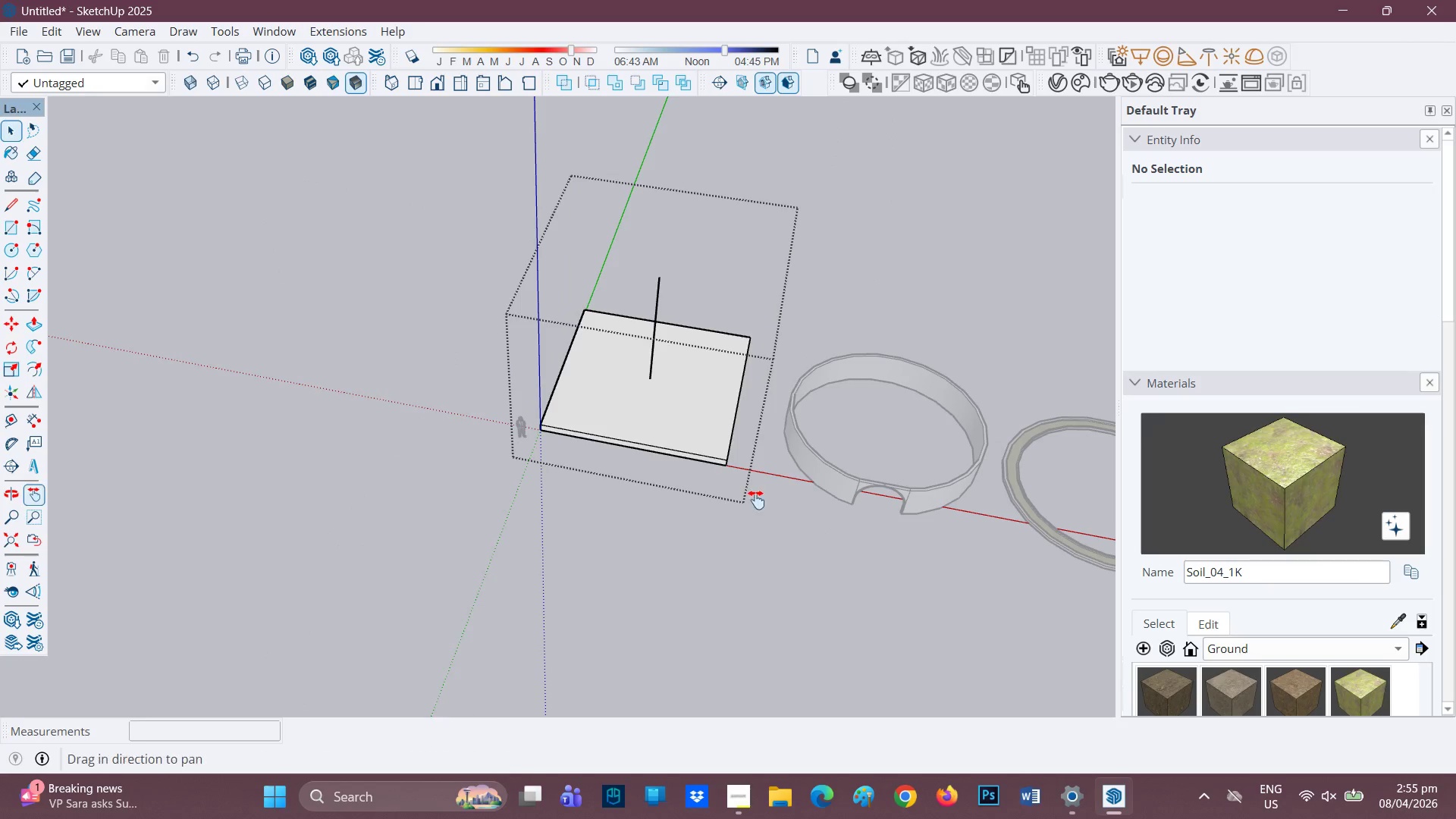 
left_click_drag(start_coordinate=[756, 500], to_coordinate=[462, 445])
 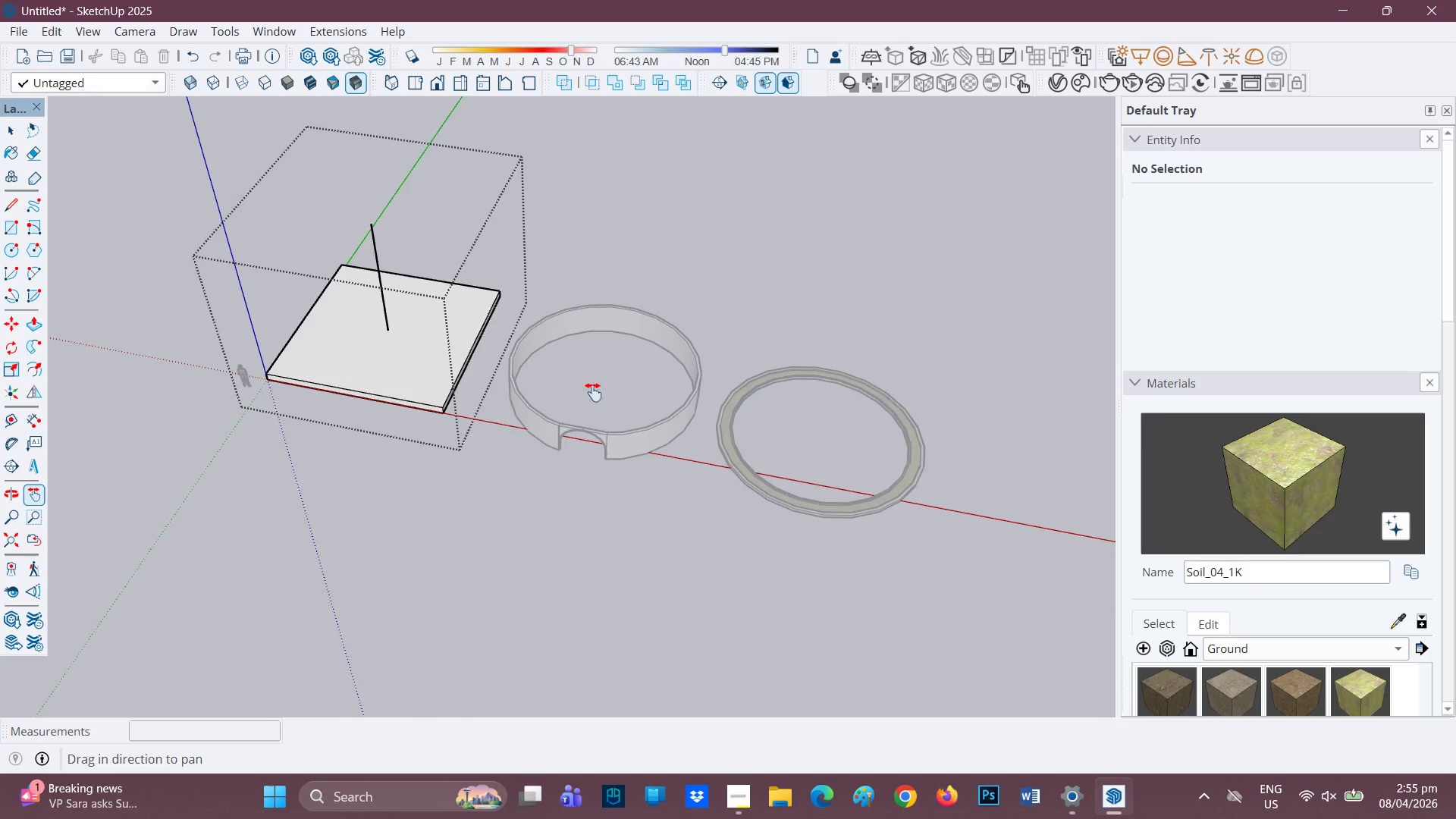 
scroll: coordinate [589, 391], scroll_direction: up, amount: 2.0
 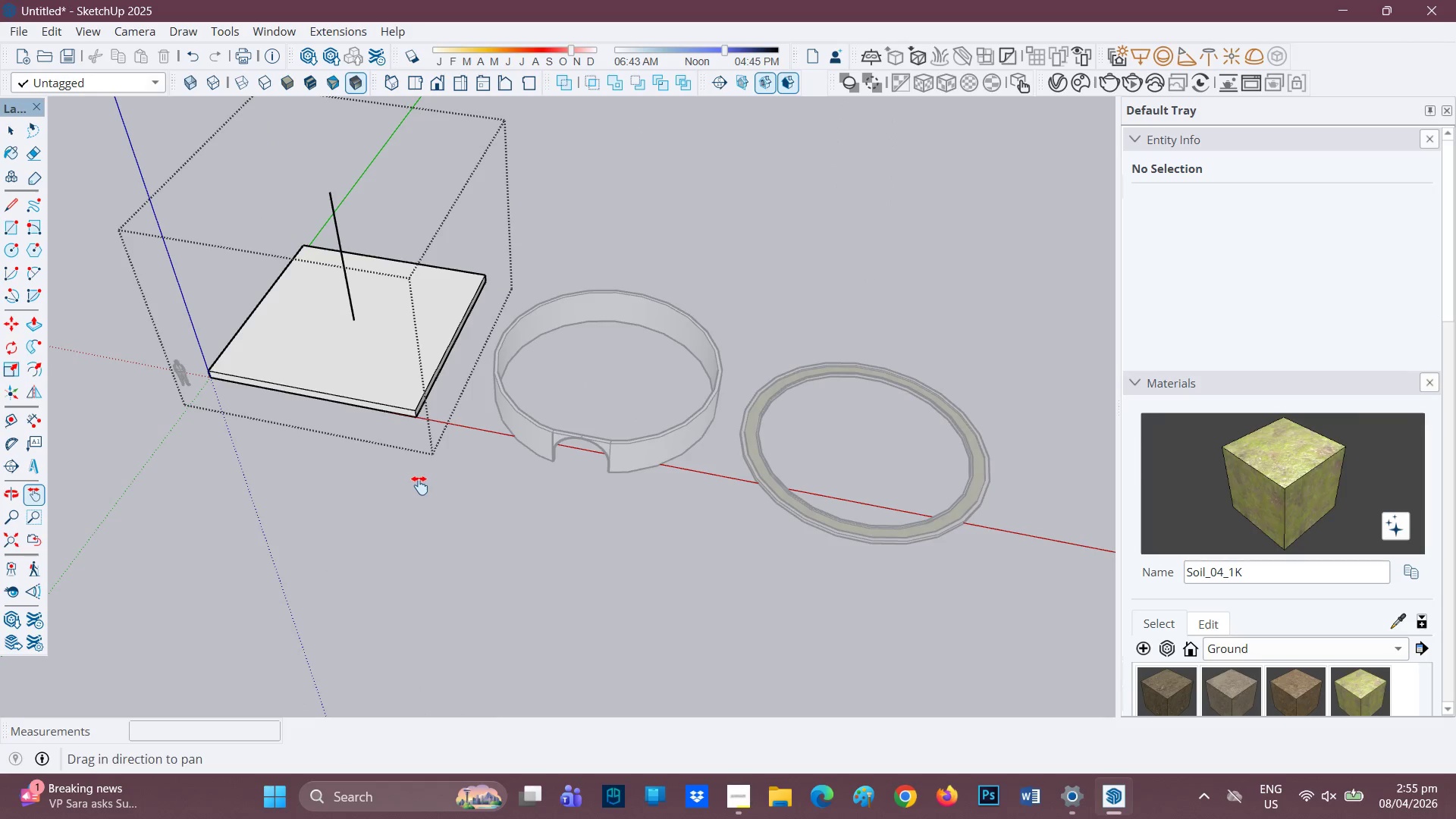 
double_click([419, 486])
 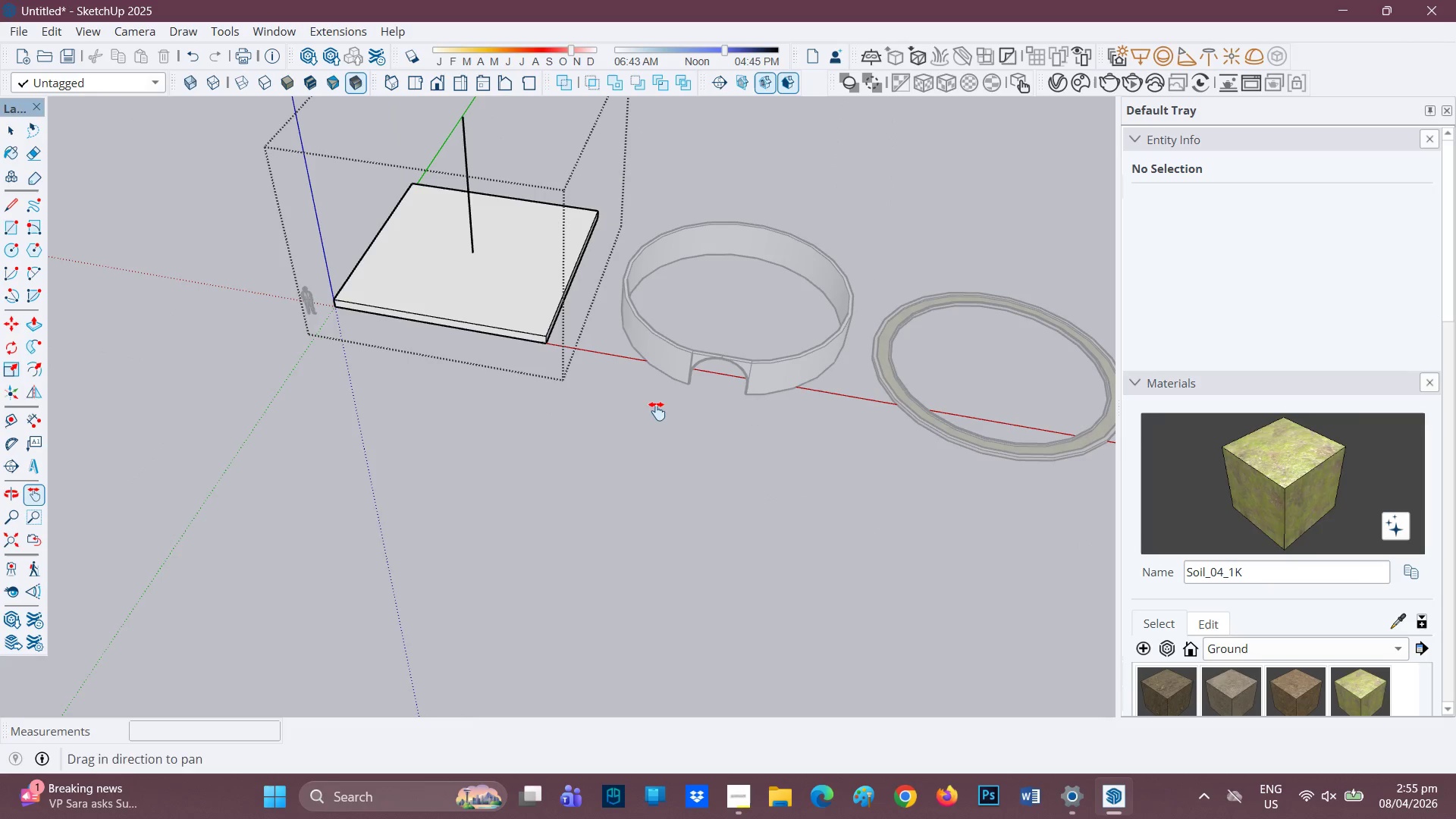 
key(Space)
 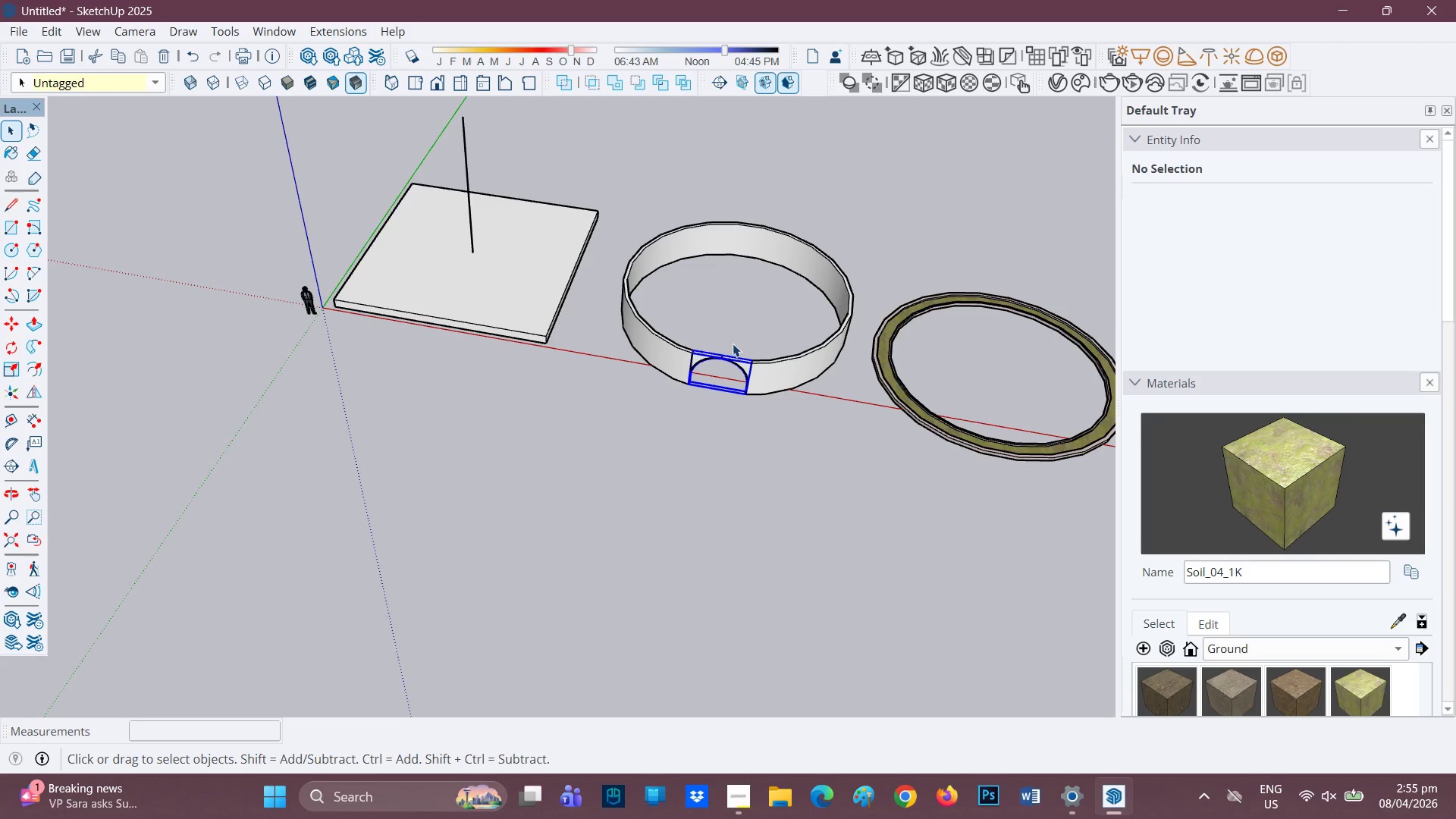 
left_click([795, 398])
 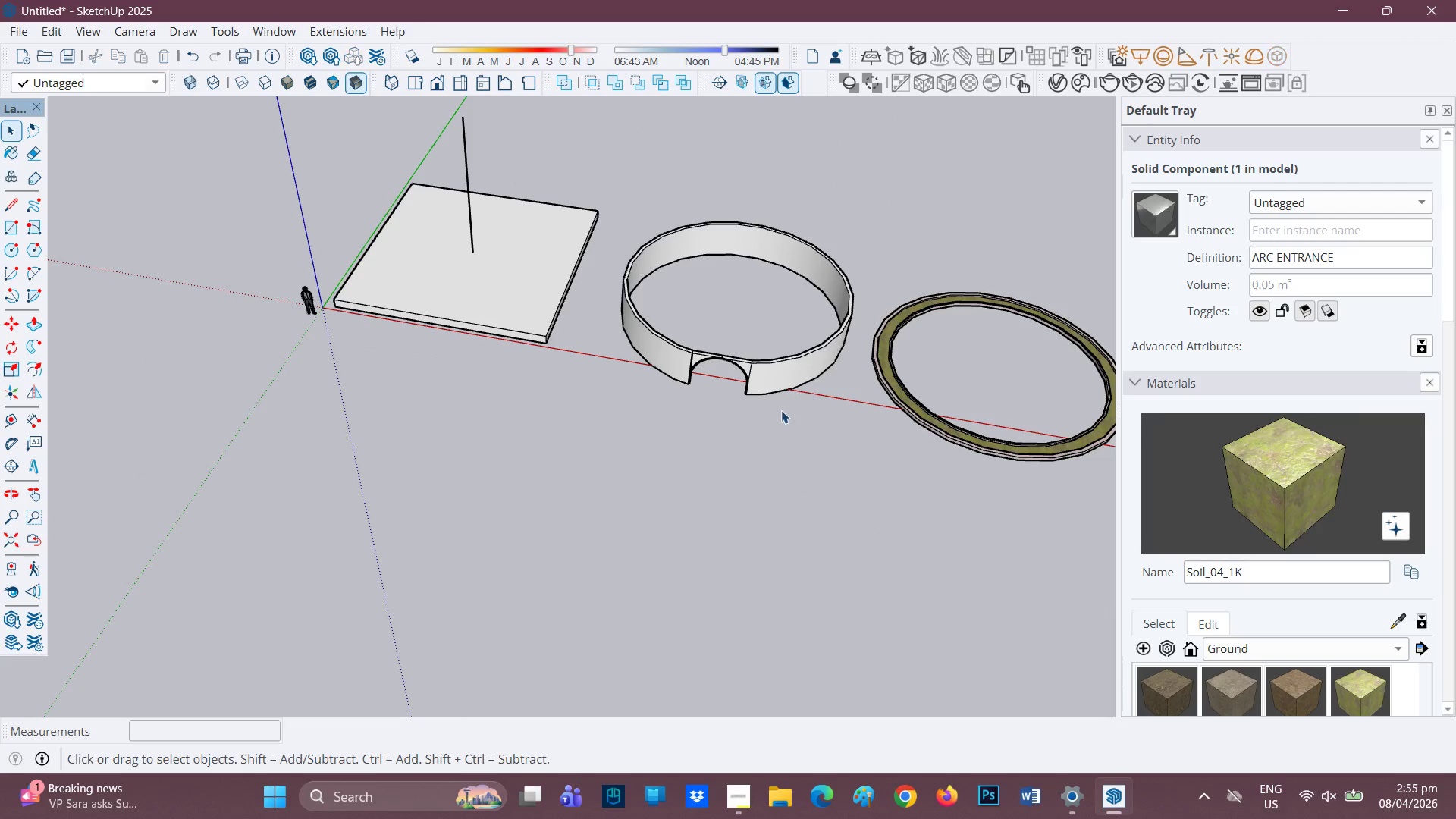 
left_click_drag(start_coordinate=[778, 424], to_coordinate=[670, 179])
 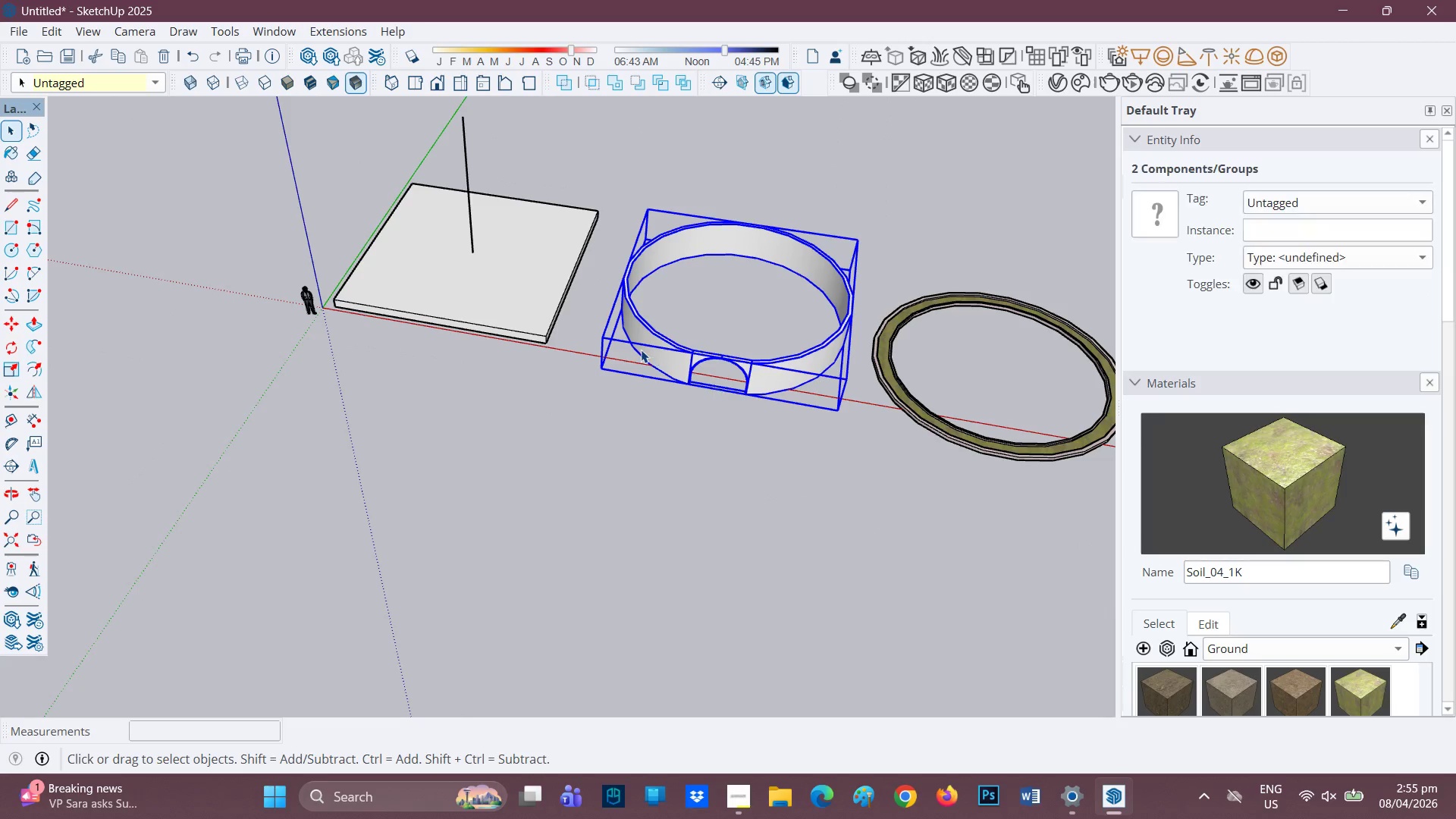 
right_click([641, 350])
 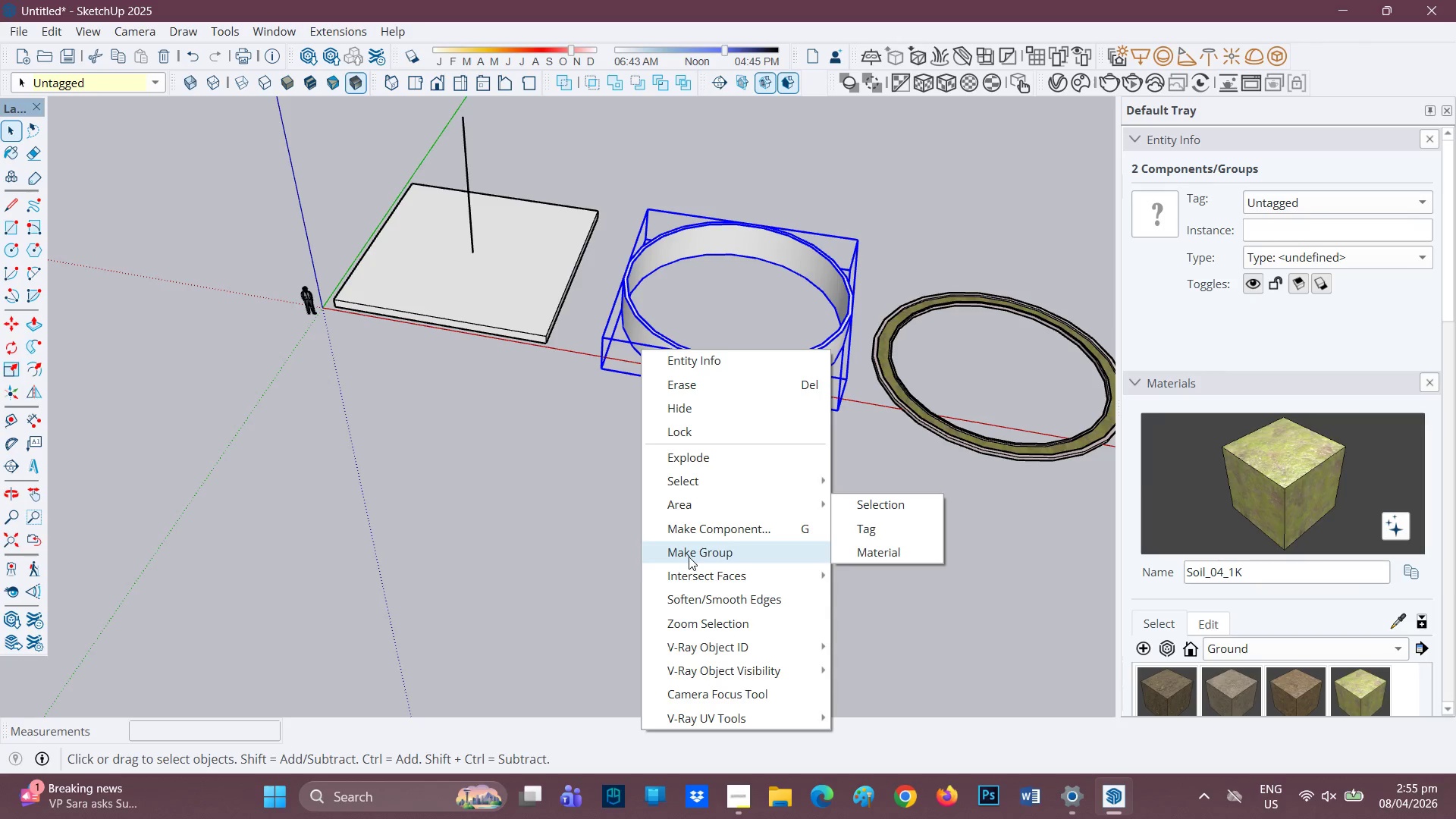 
scroll: coordinate [723, 400], scroll_direction: up, amount: 2.0
 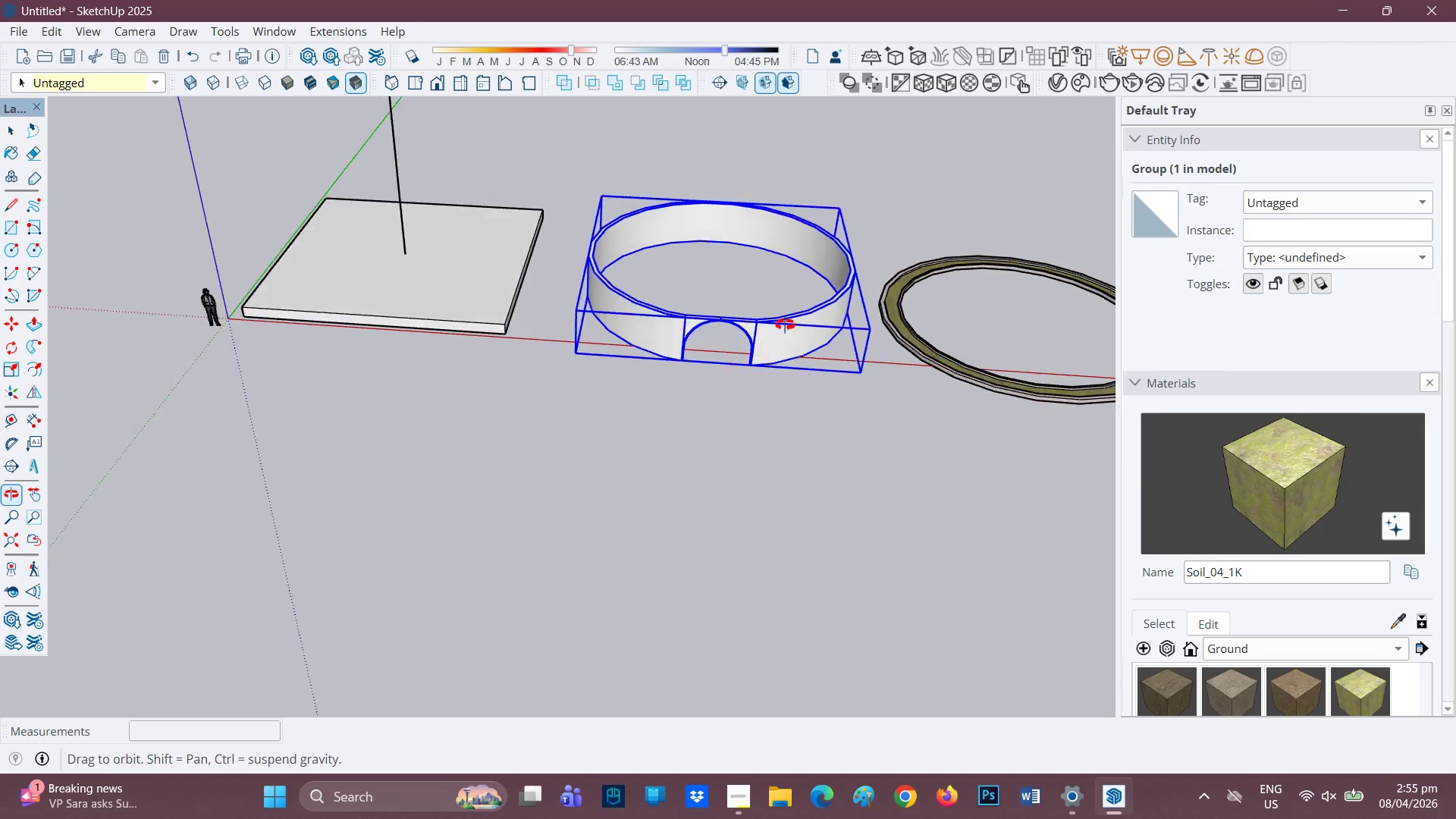 
key(Space)
 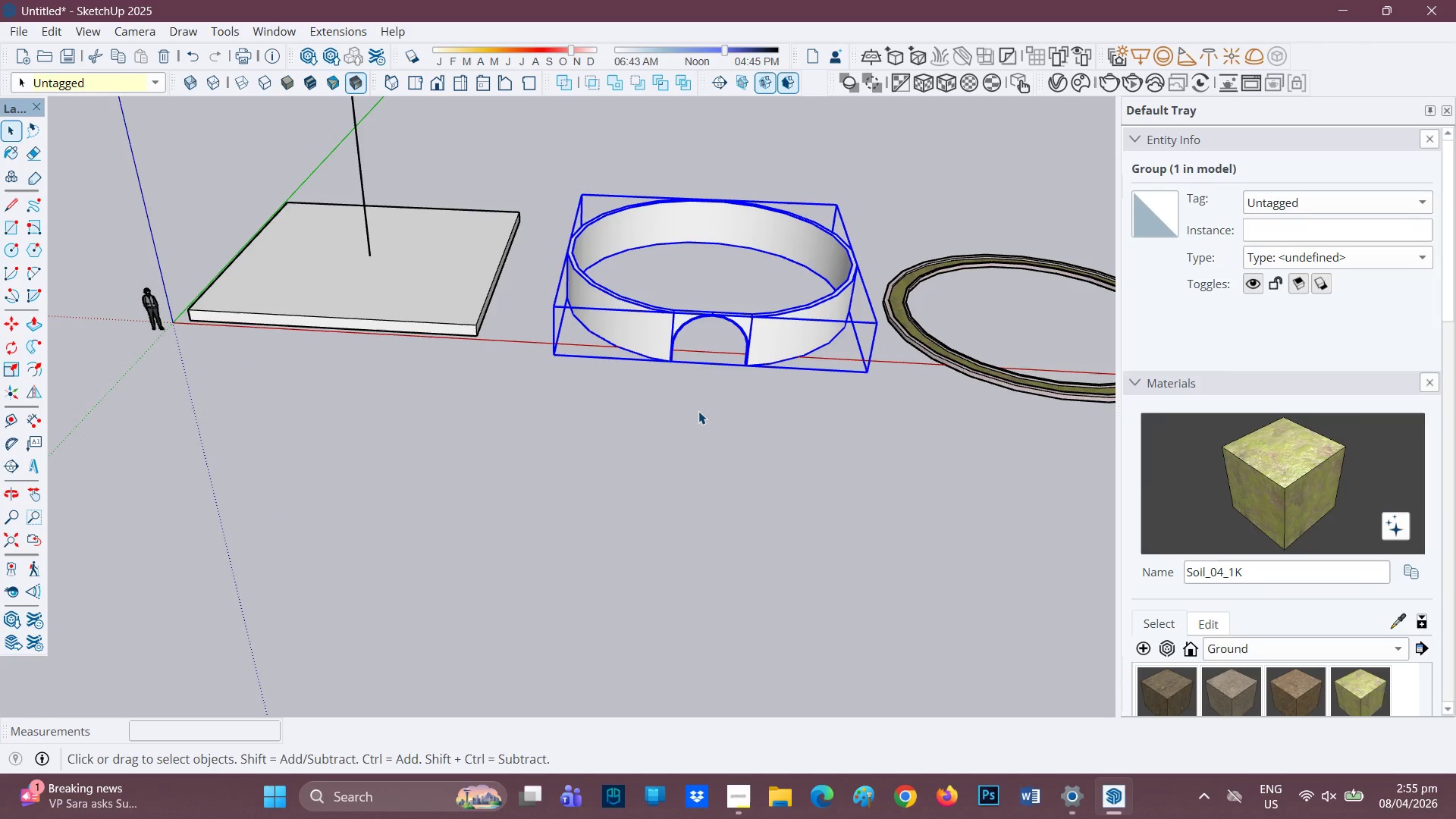 
left_click([698, 411])
 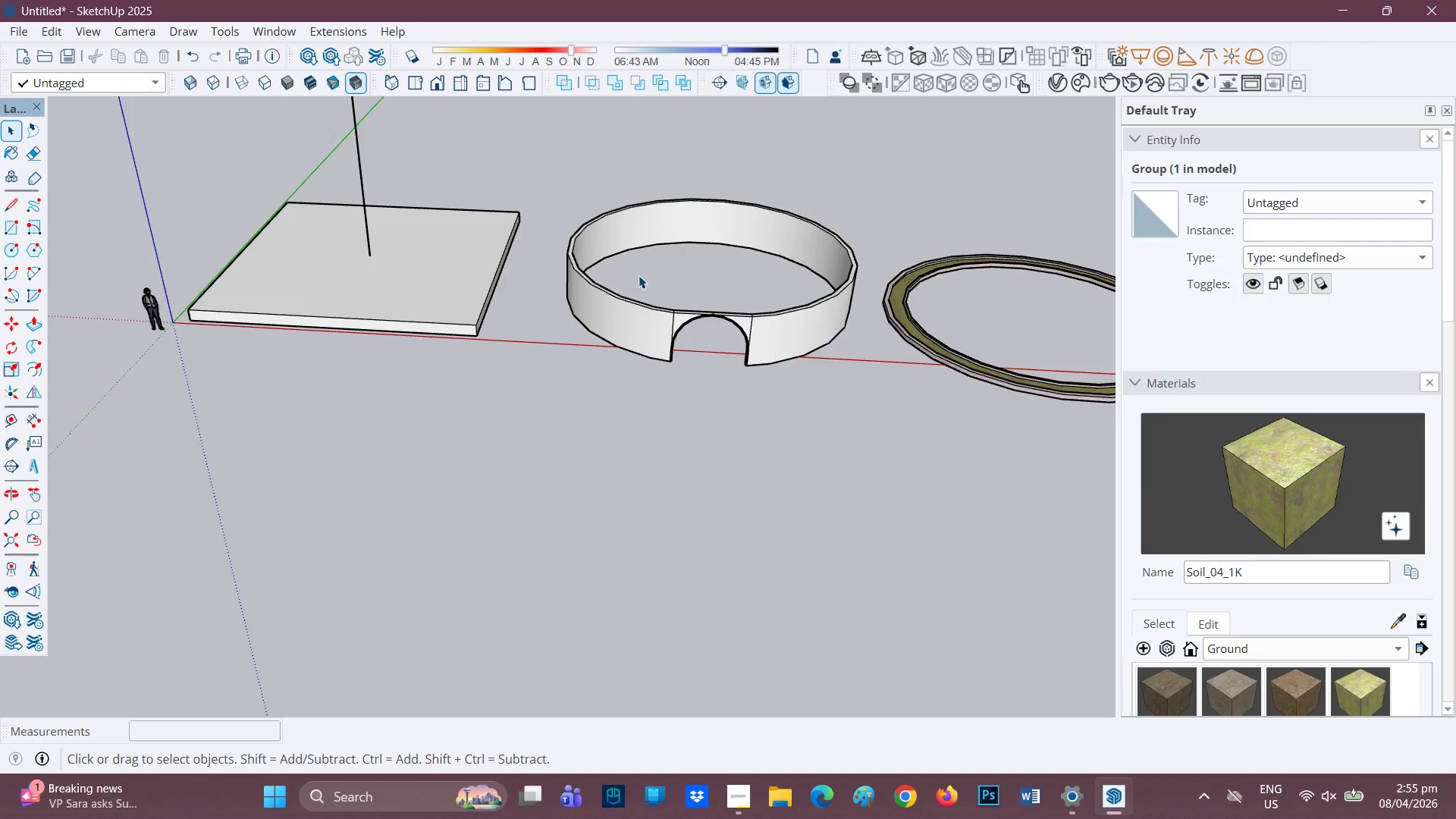 
scroll: coordinate [788, 315], scroll_direction: up, amount: 1.0
 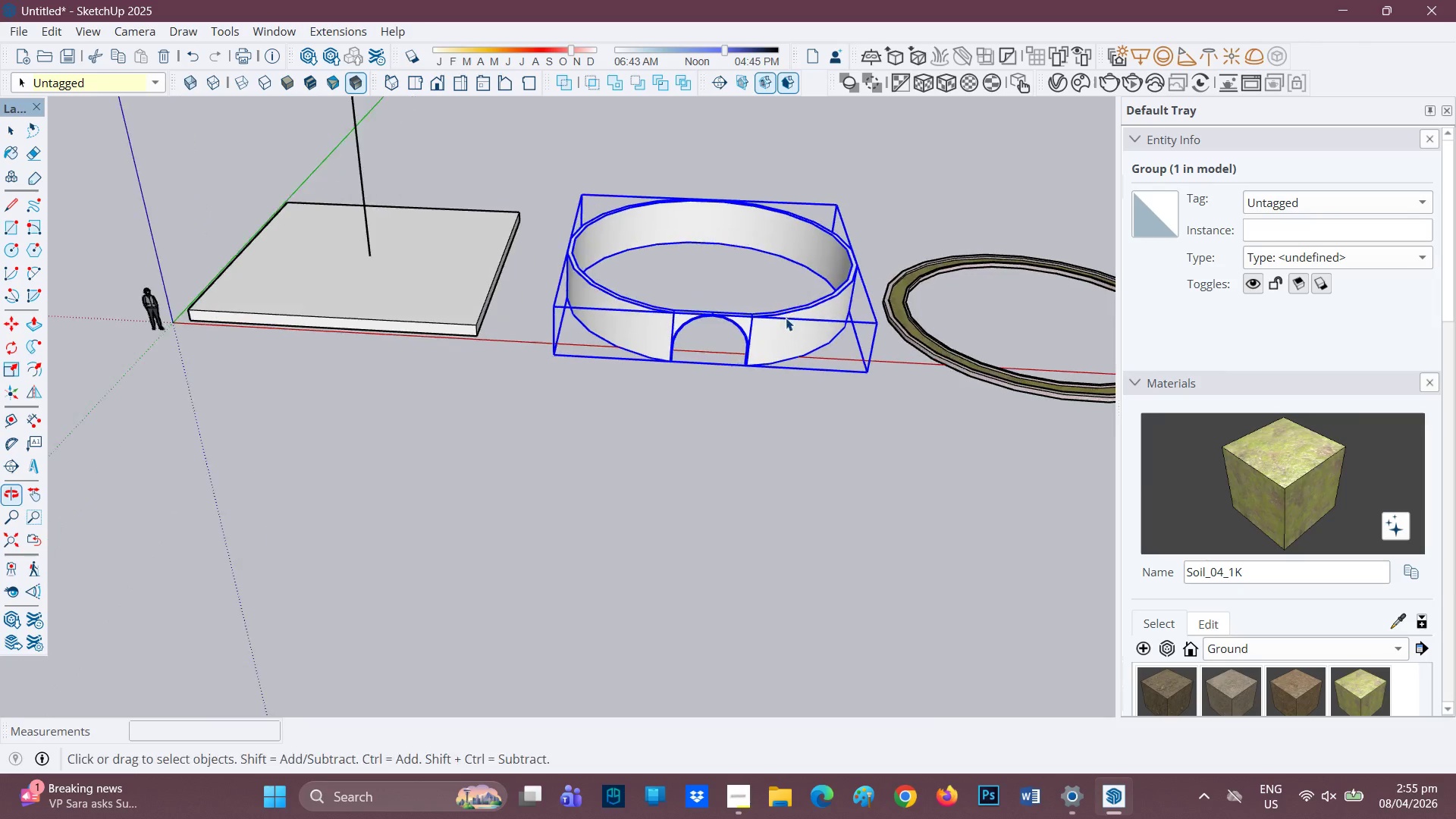 
left_click([623, 299])
 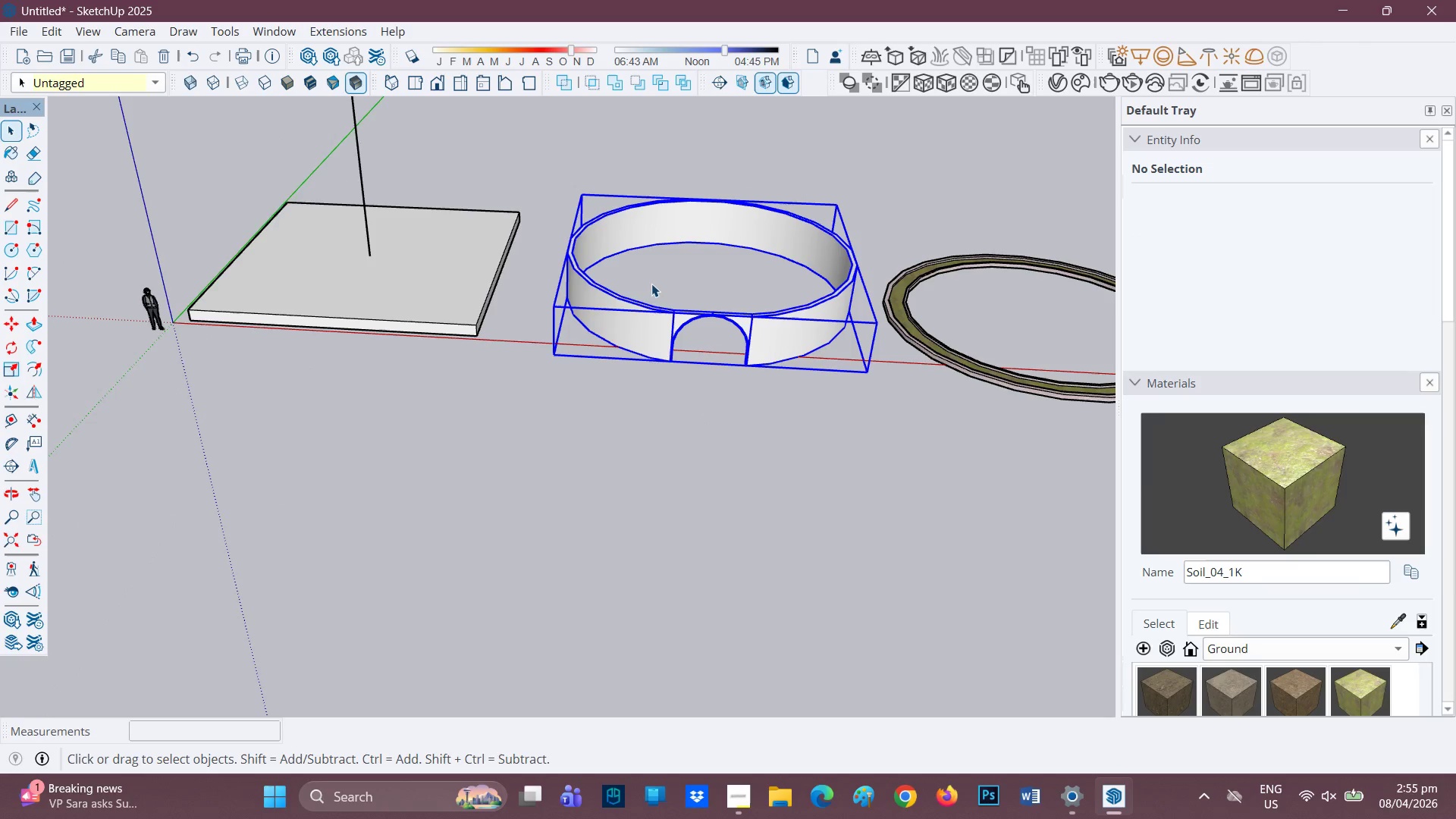 
scroll: coordinate [673, 278], scroll_direction: up, amount: 2.0
 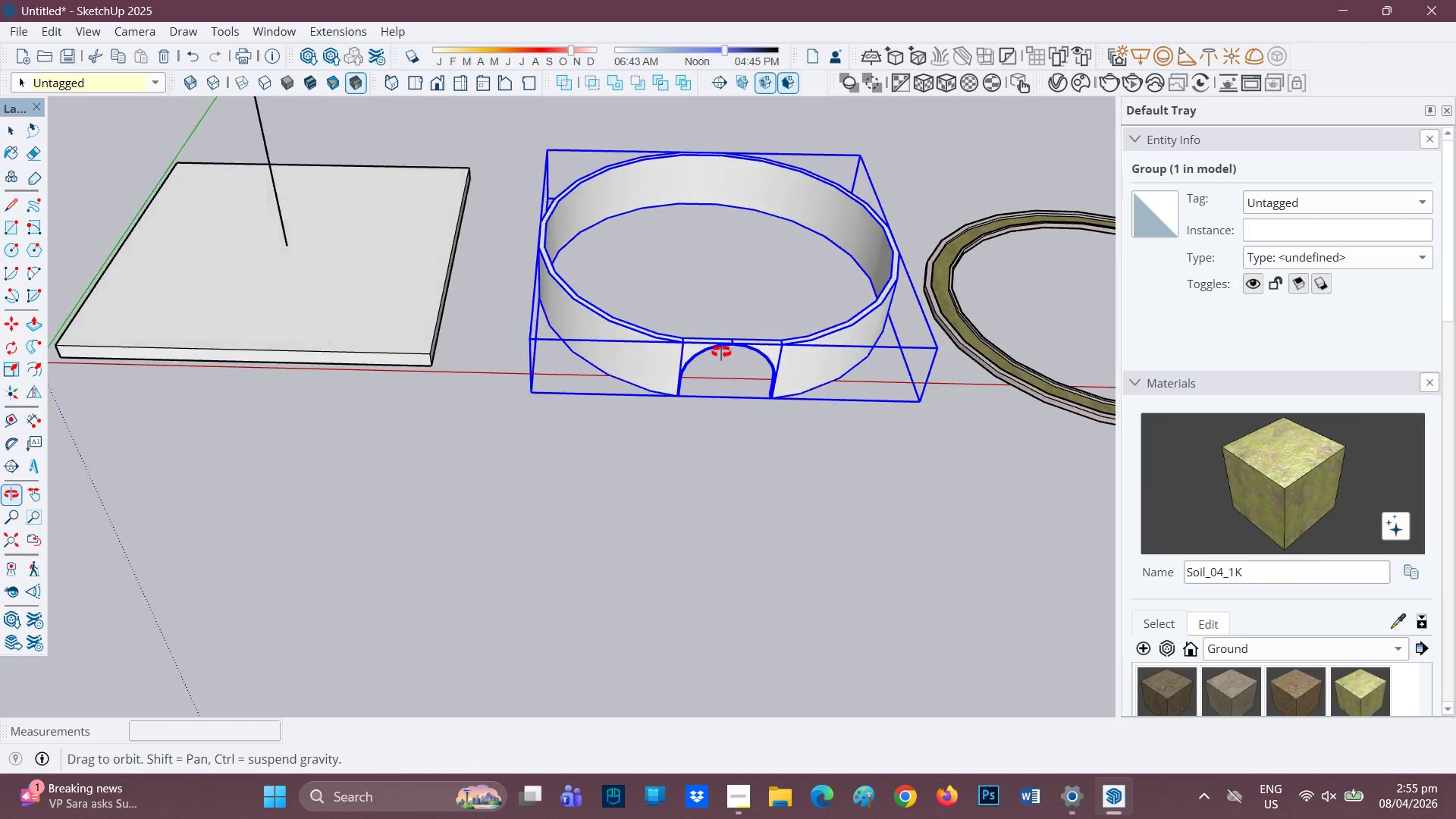 
key(M)
 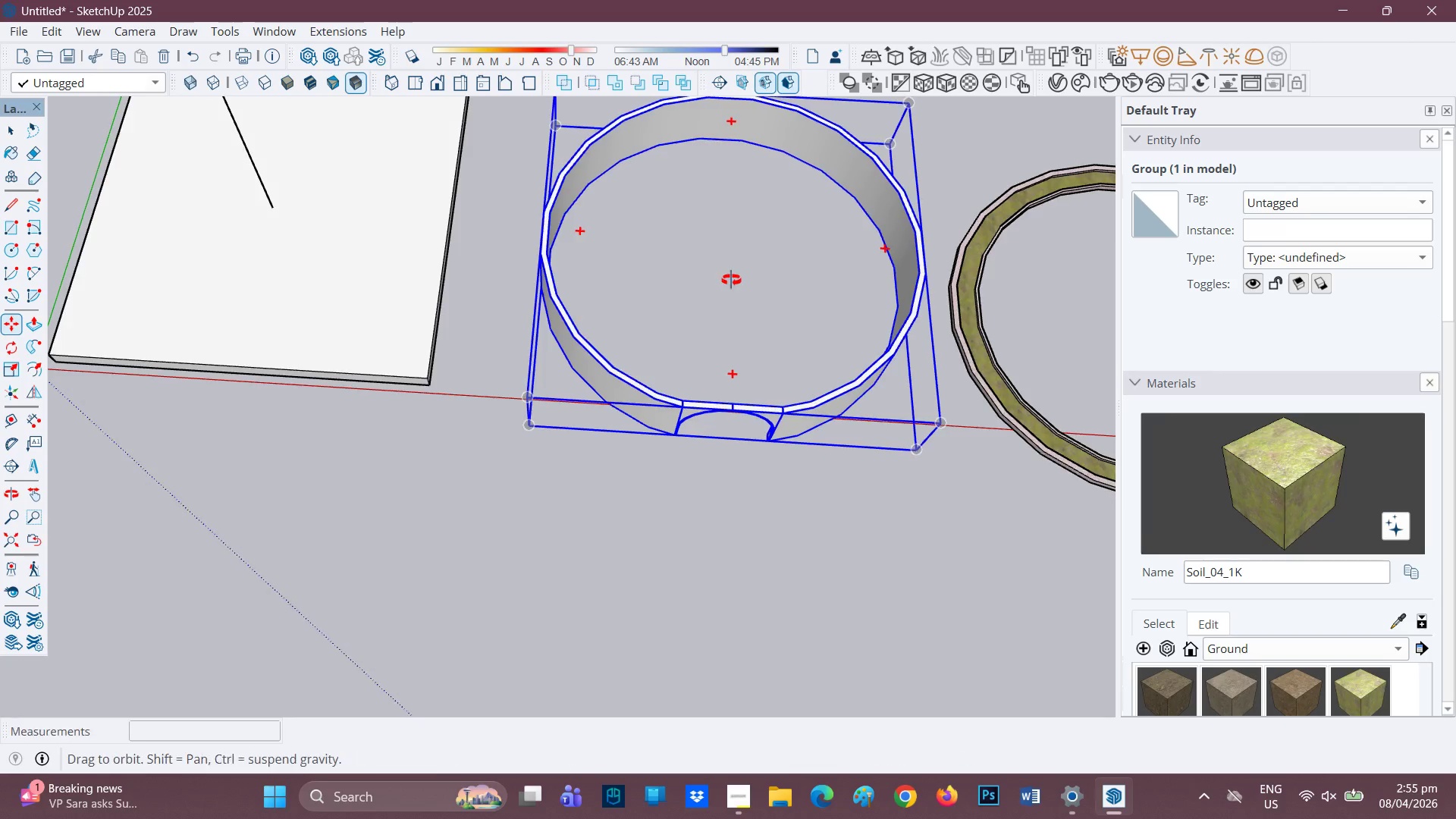 
wait(9.61)
 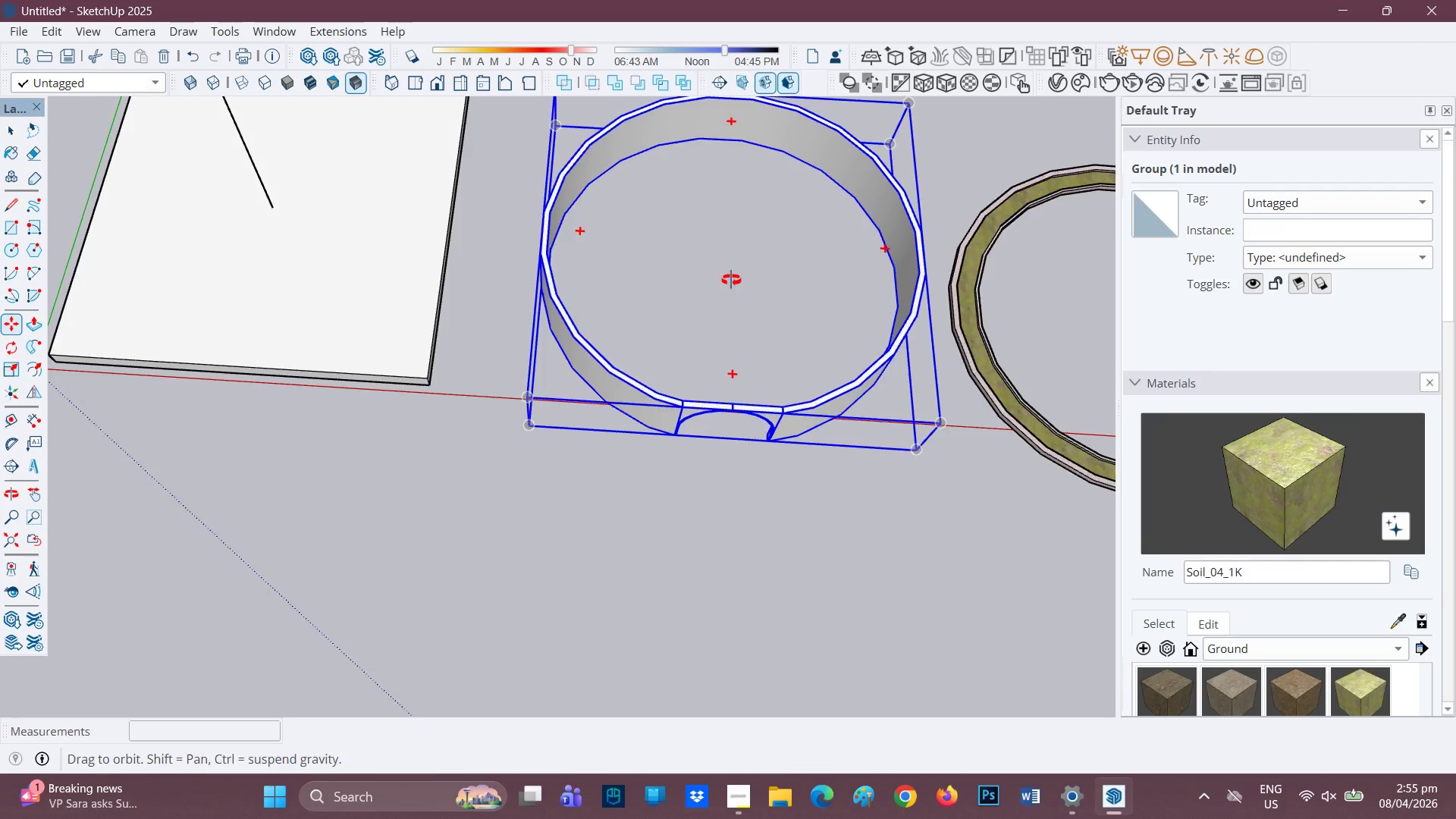 
left_click([929, 494])
 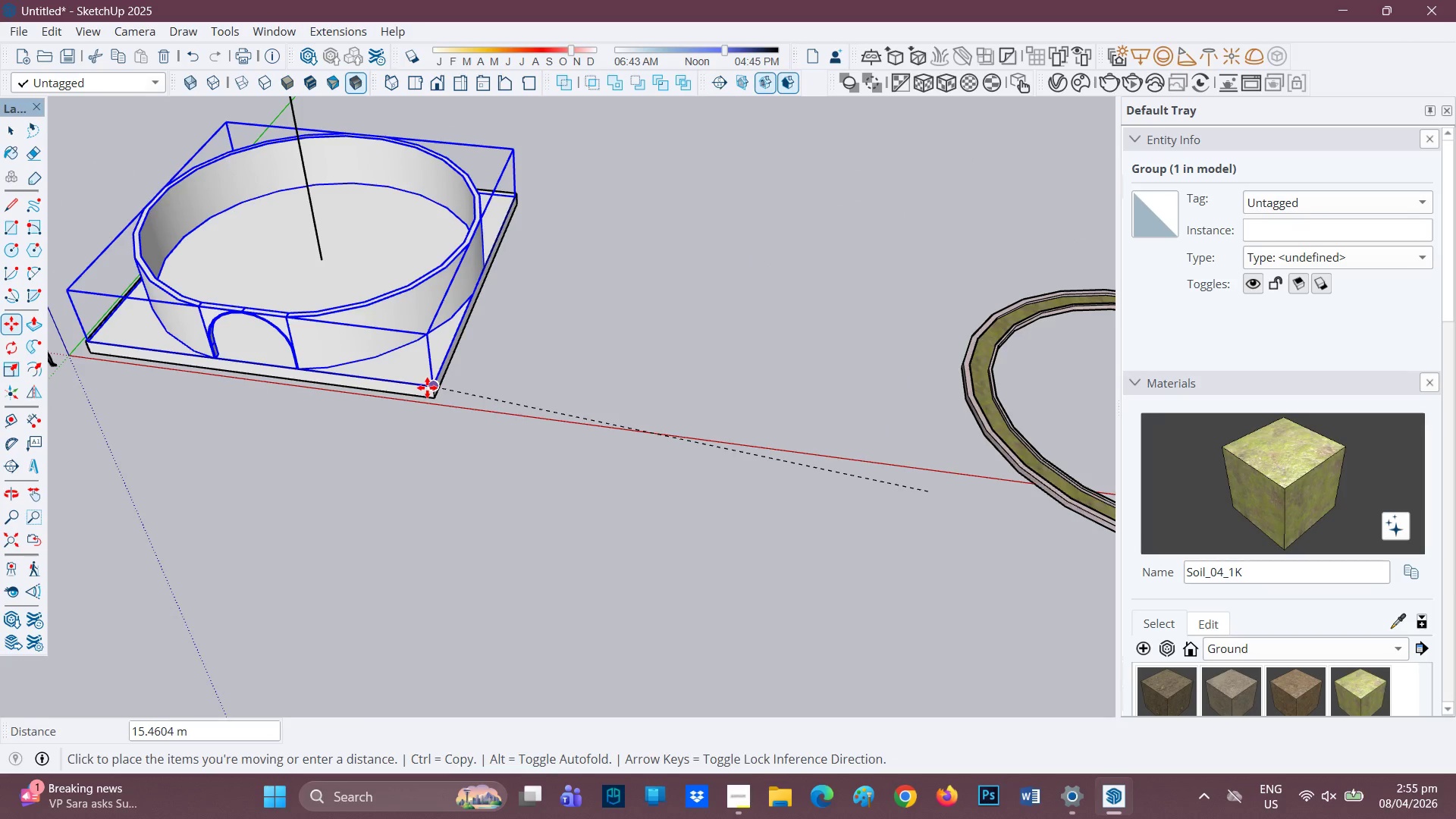 
left_click([427, 388])
 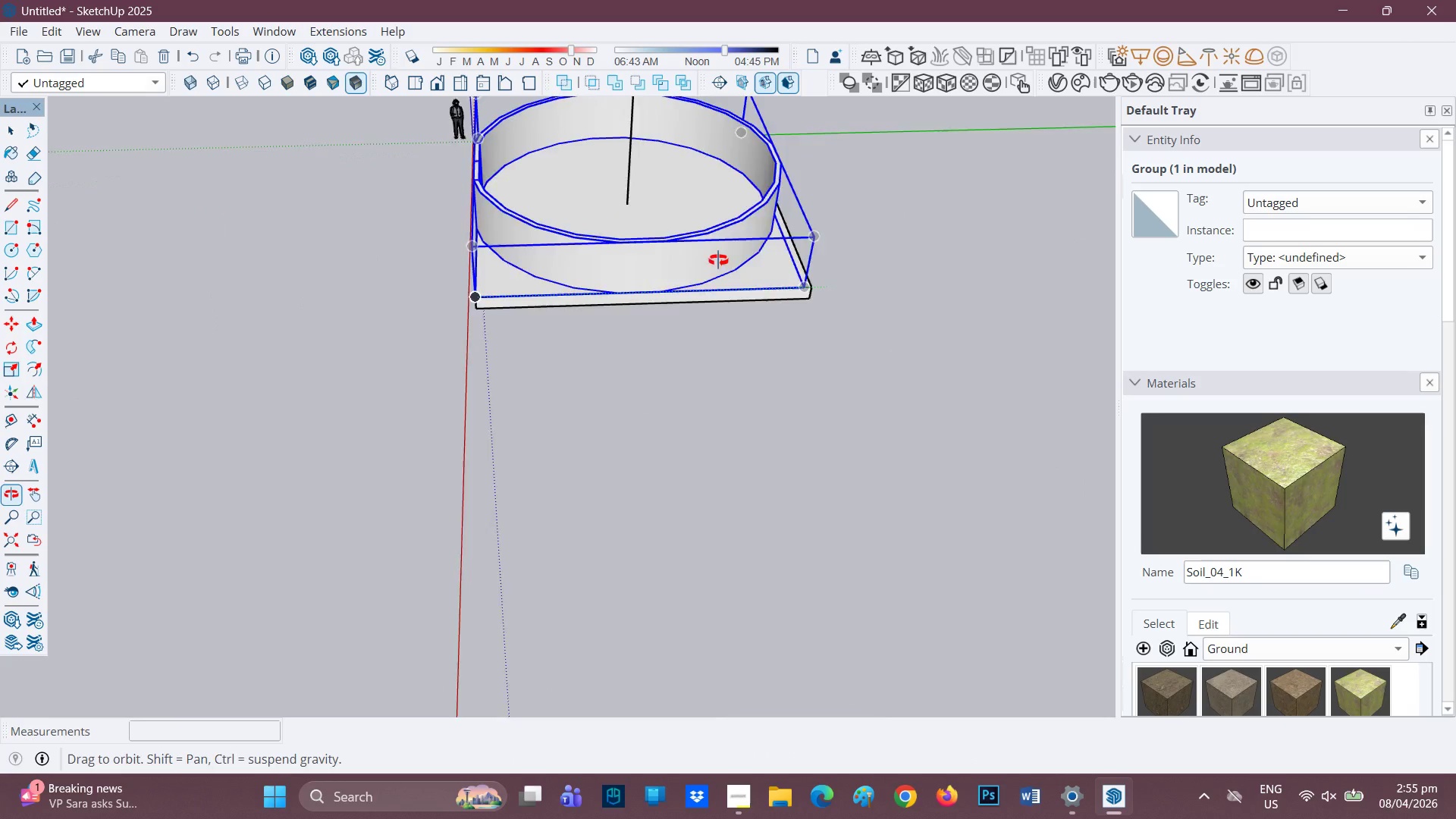 
scroll: coordinate [714, 397], scroll_direction: up, amount: 1.0
 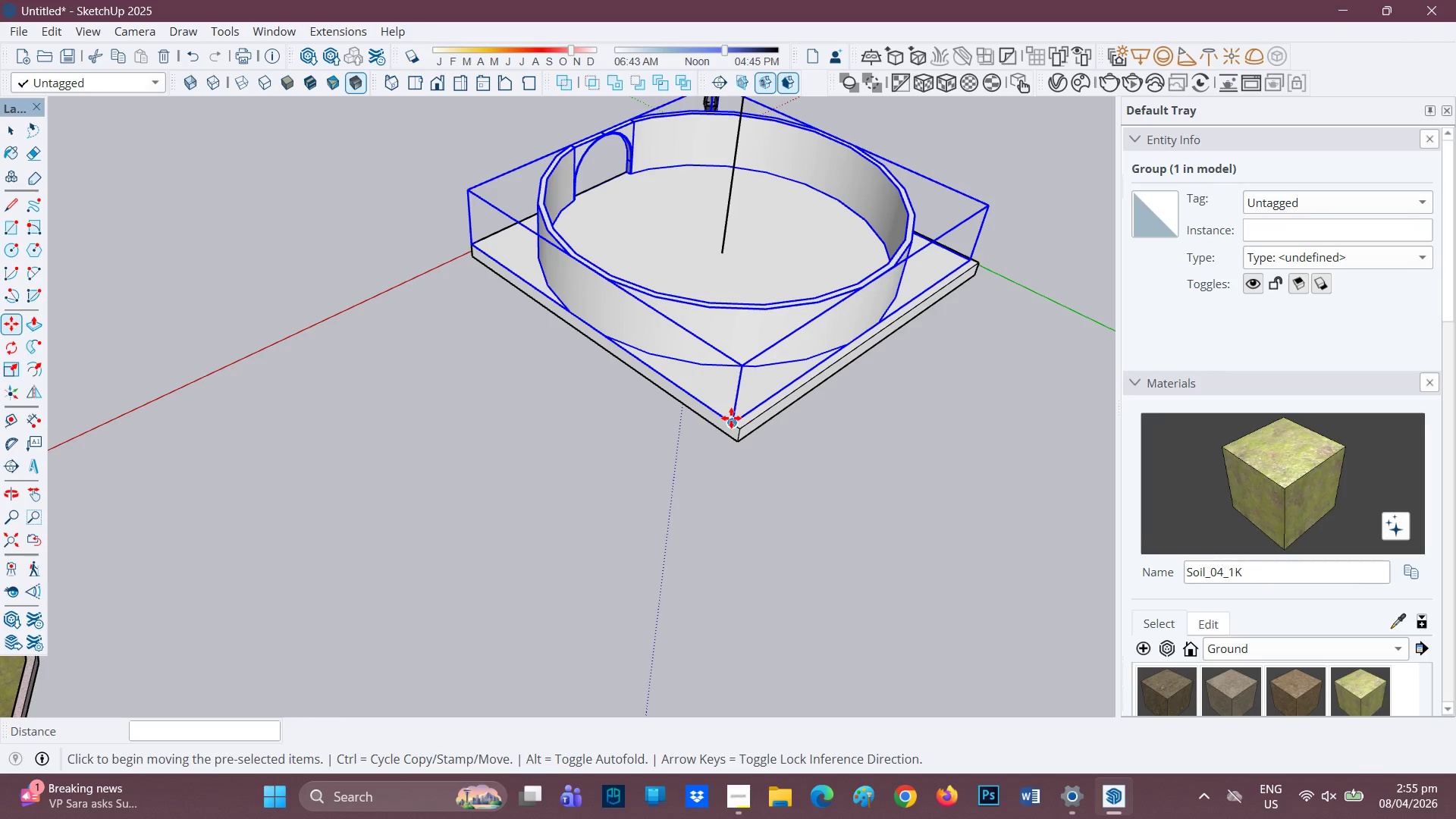 
left_click([734, 428])
 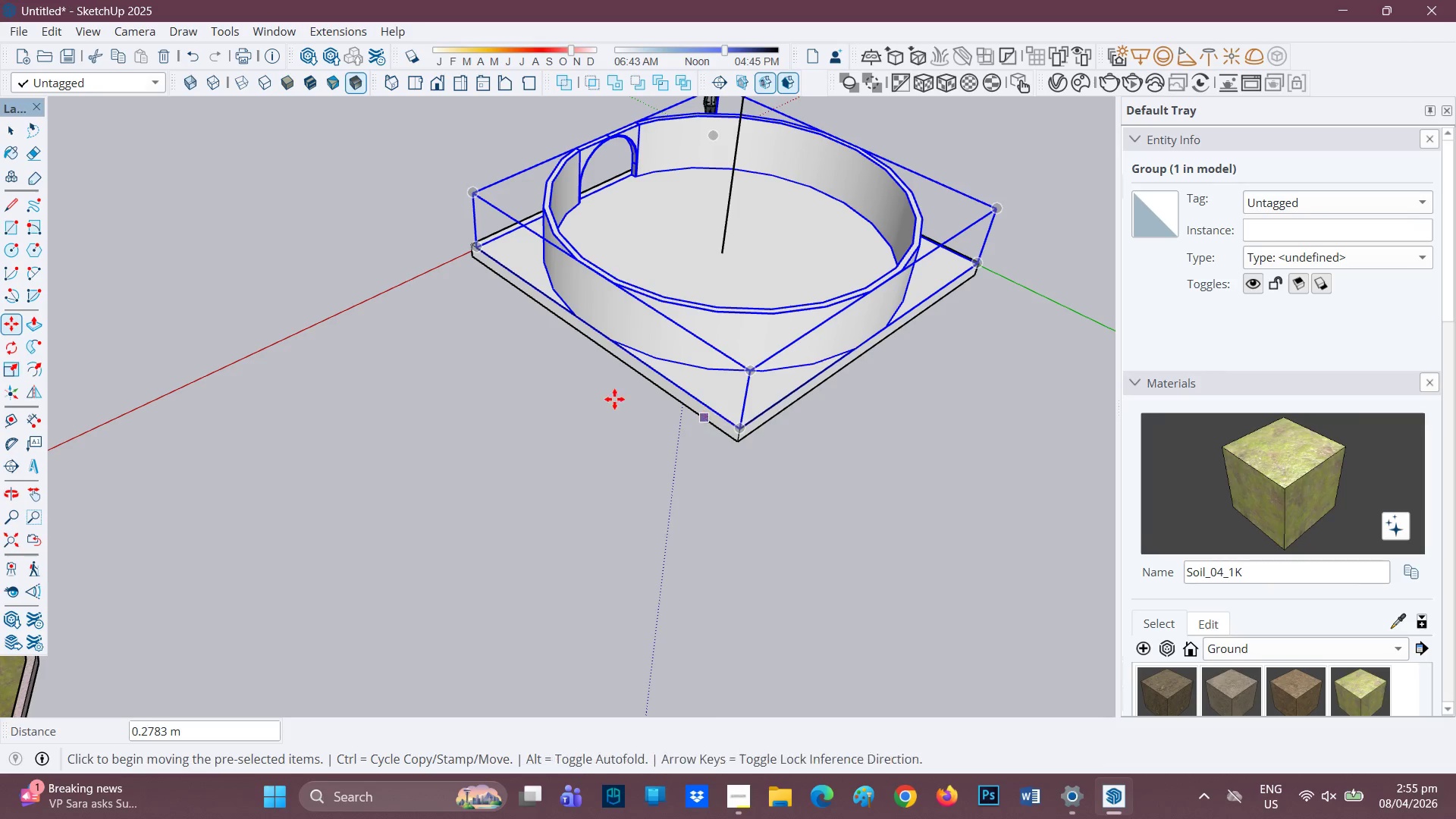 
scroll: coordinate [504, 385], scroll_direction: down, amount: 5.0
 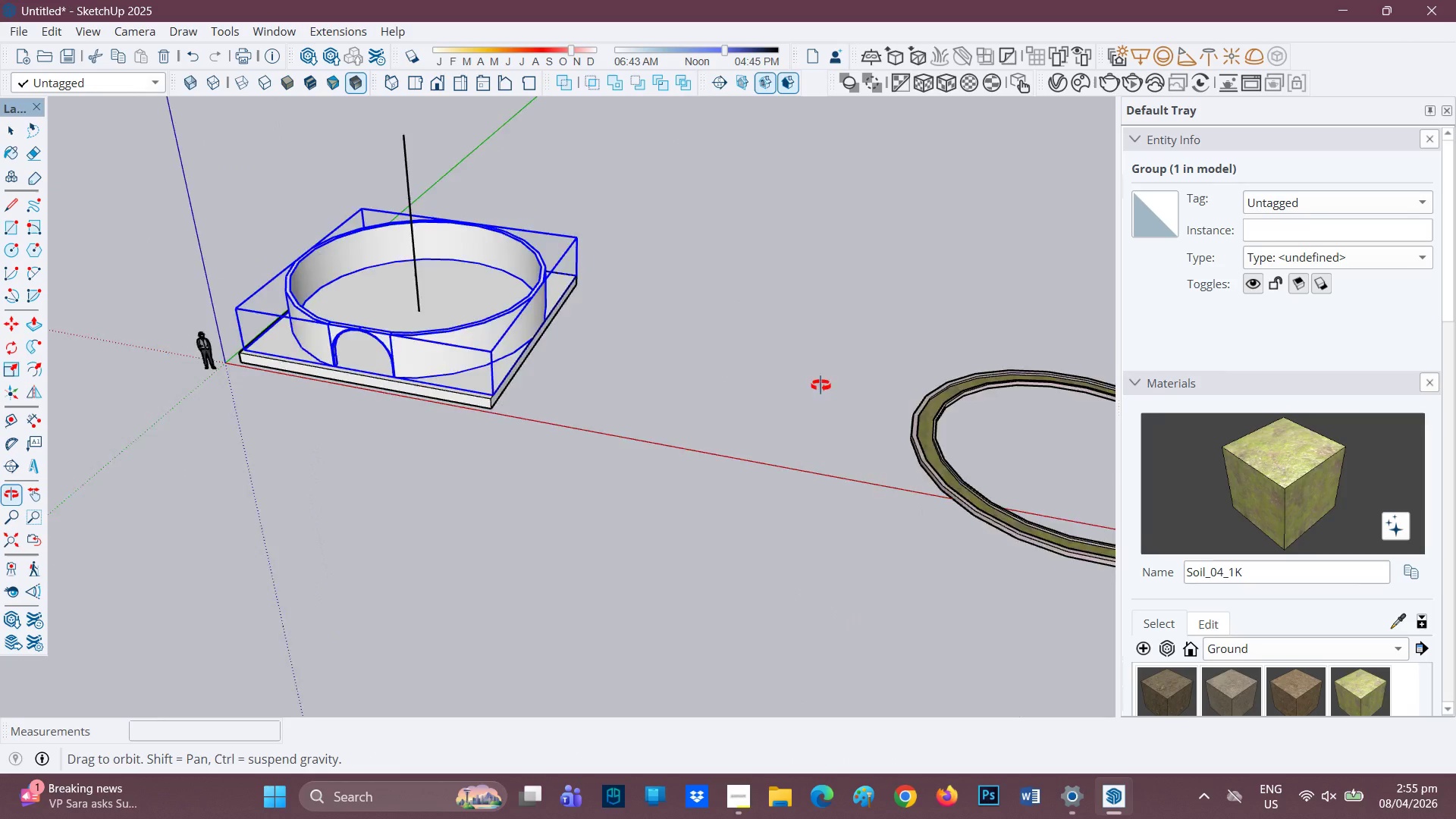 
key(Space)
 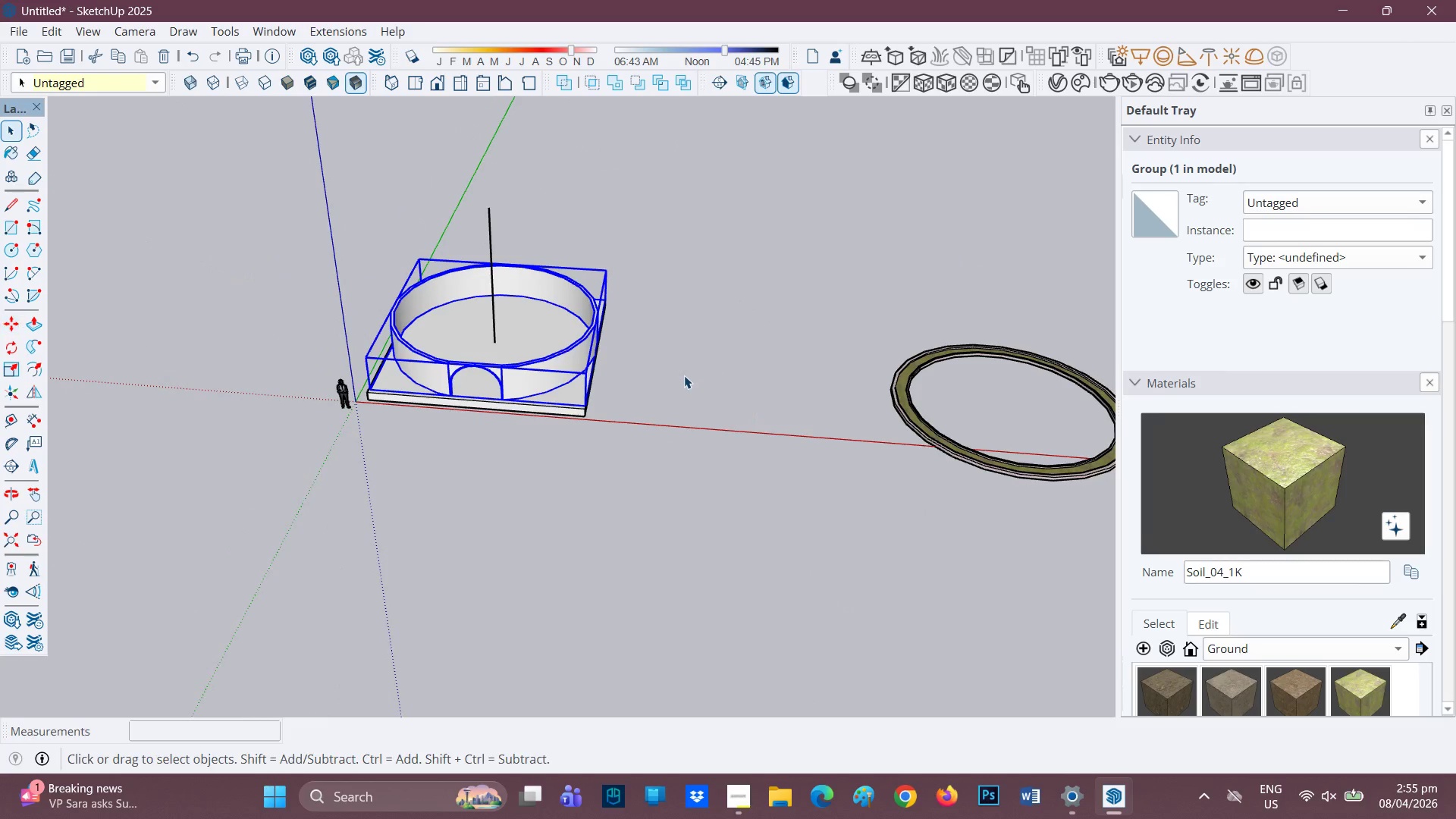 
scroll: coordinate [817, 415], scroll_direction: down, amount: 3.0
 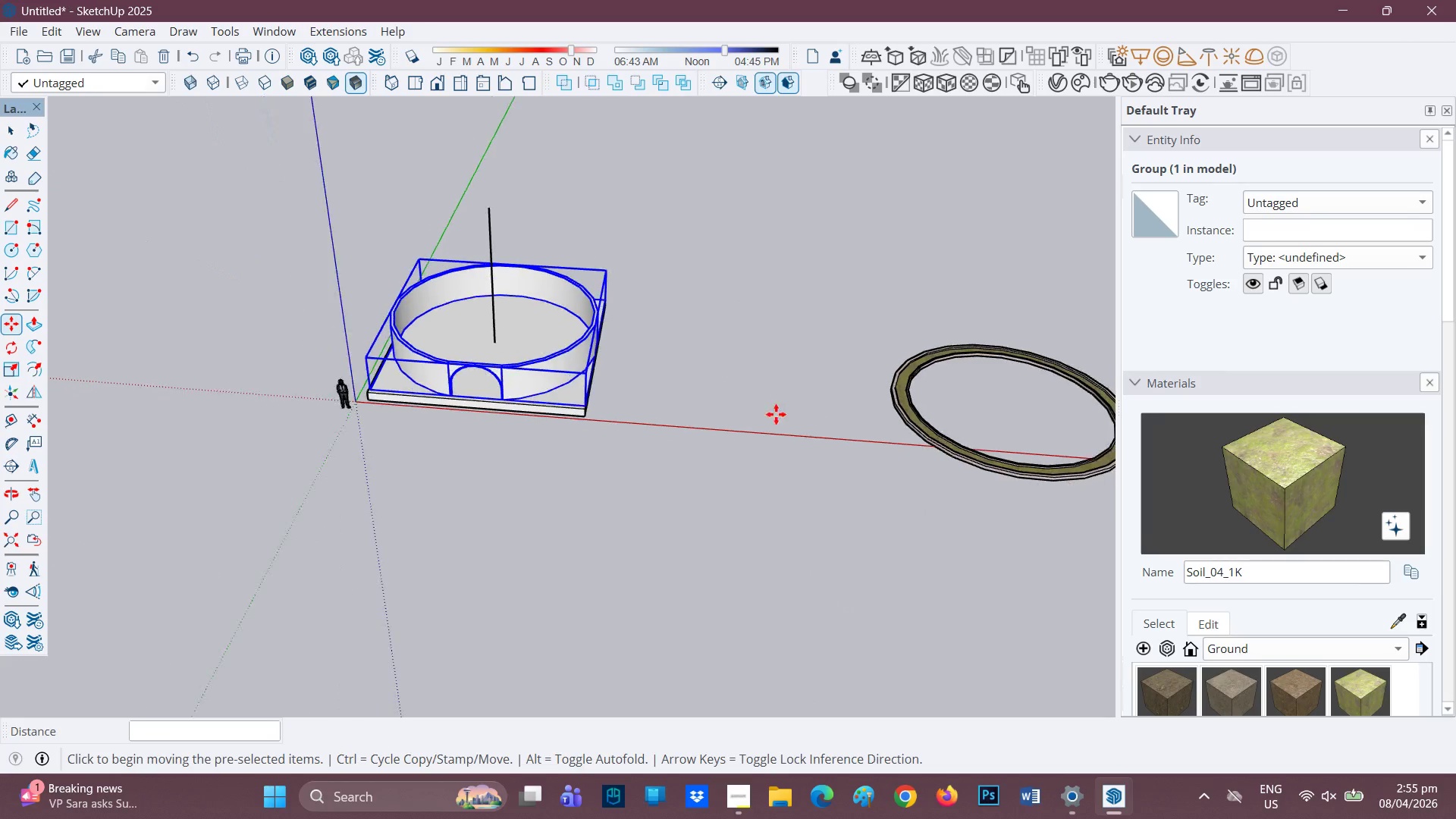 
left_click([683, 375])
 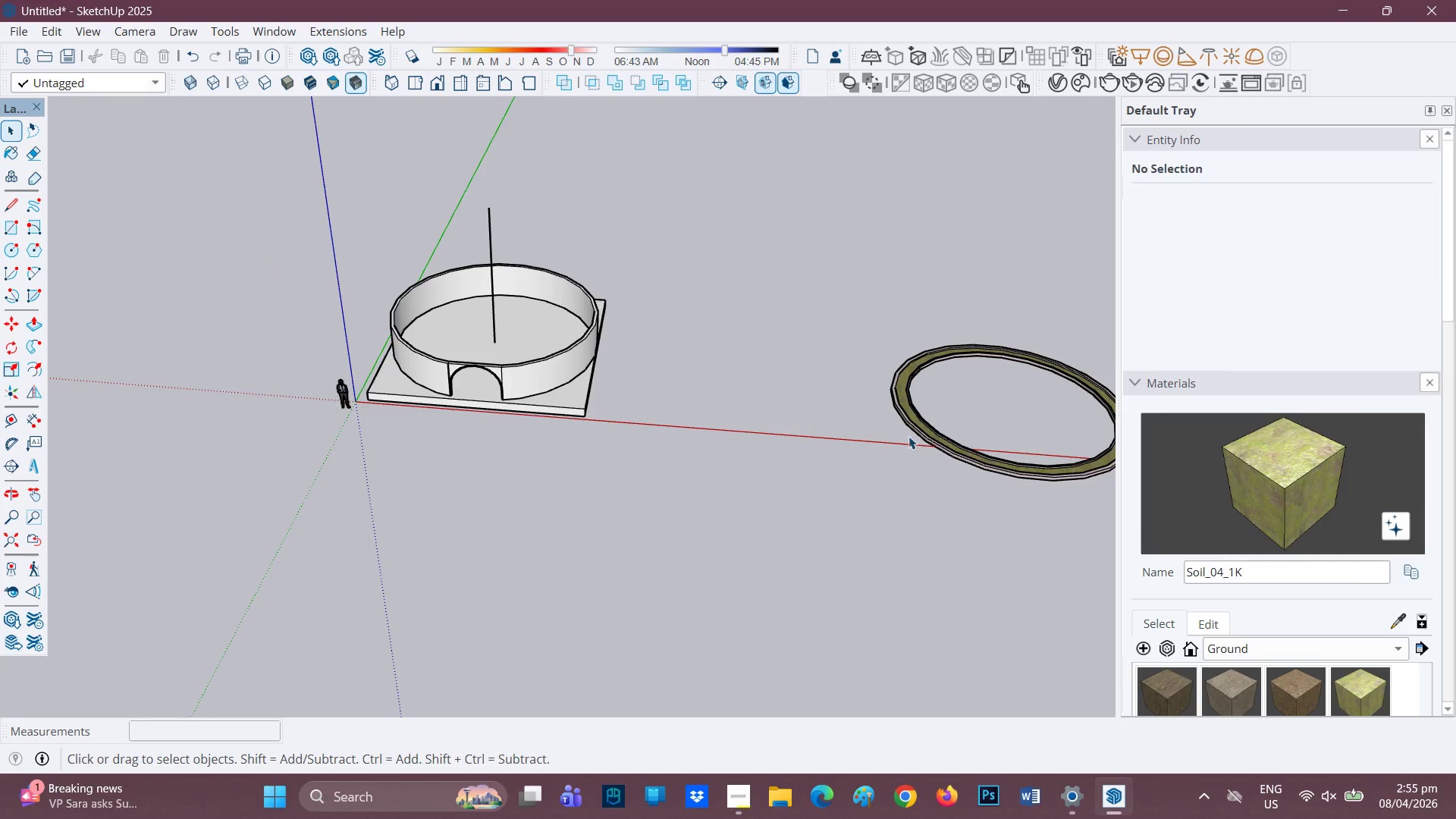 
left_click([987, 444])
 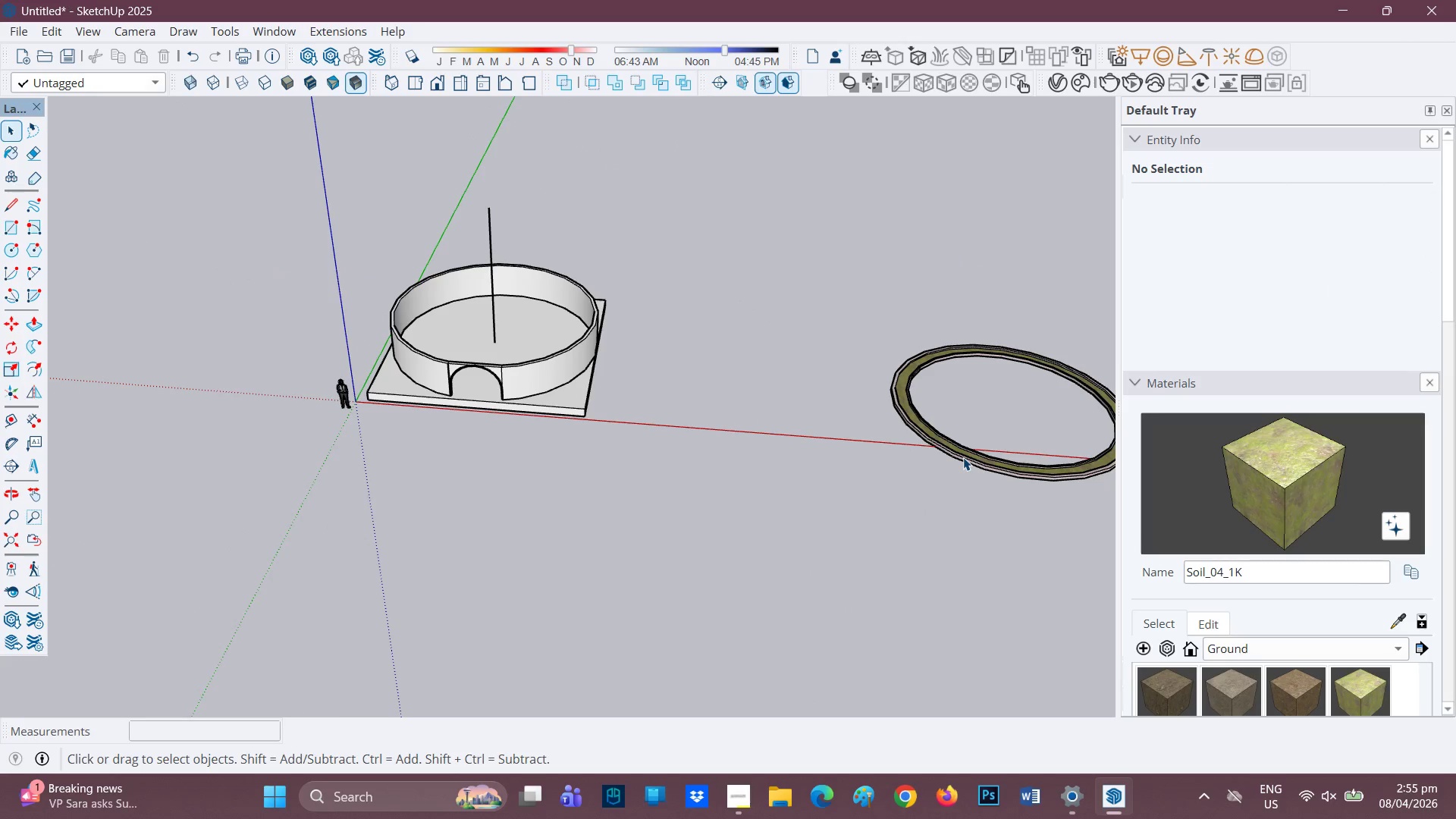 
left_click([963, 457])
 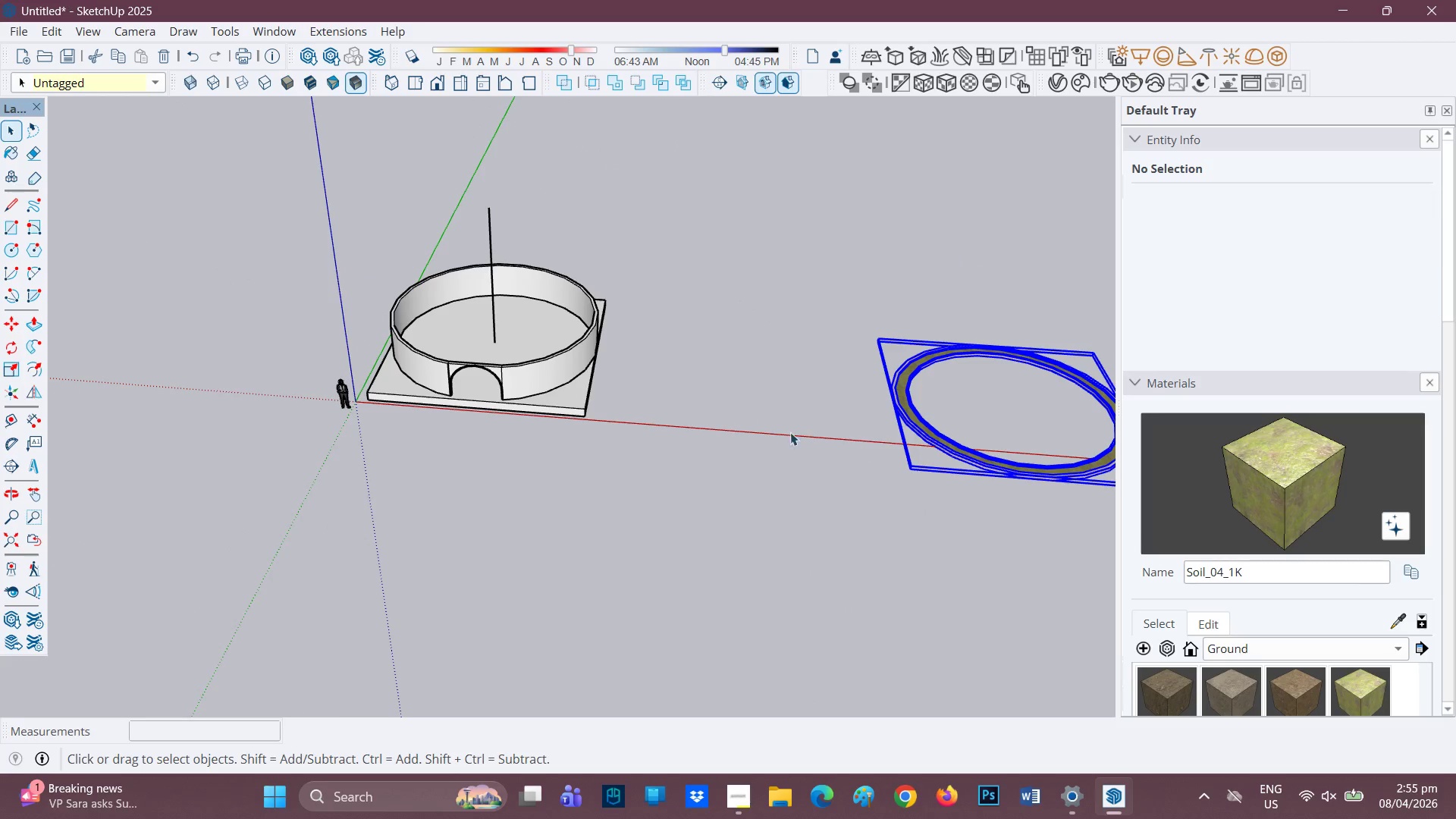 
scroll: coordinate [819, 465], scroll_direction: up, amount: 2.0
 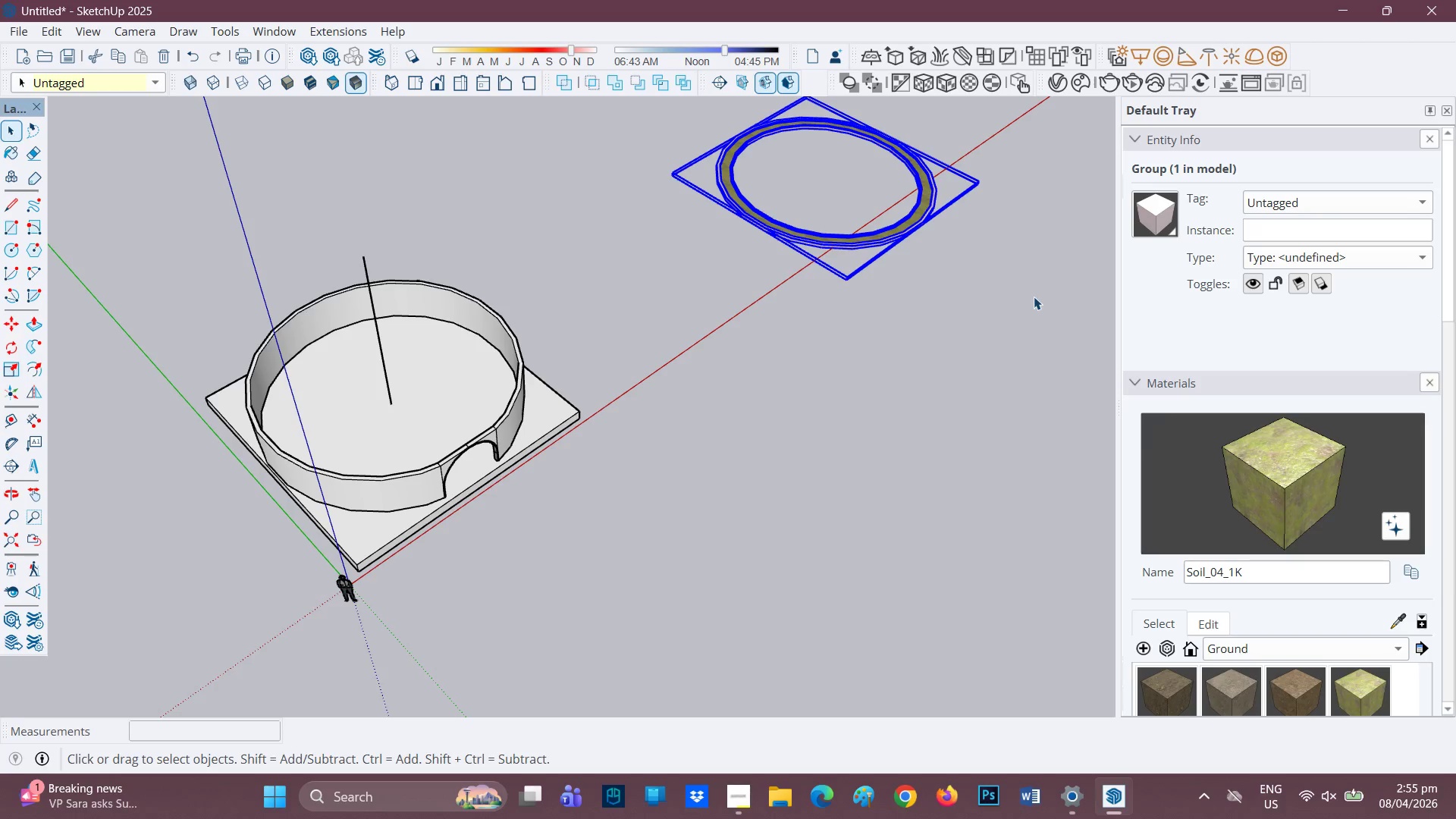 
key(Space)
 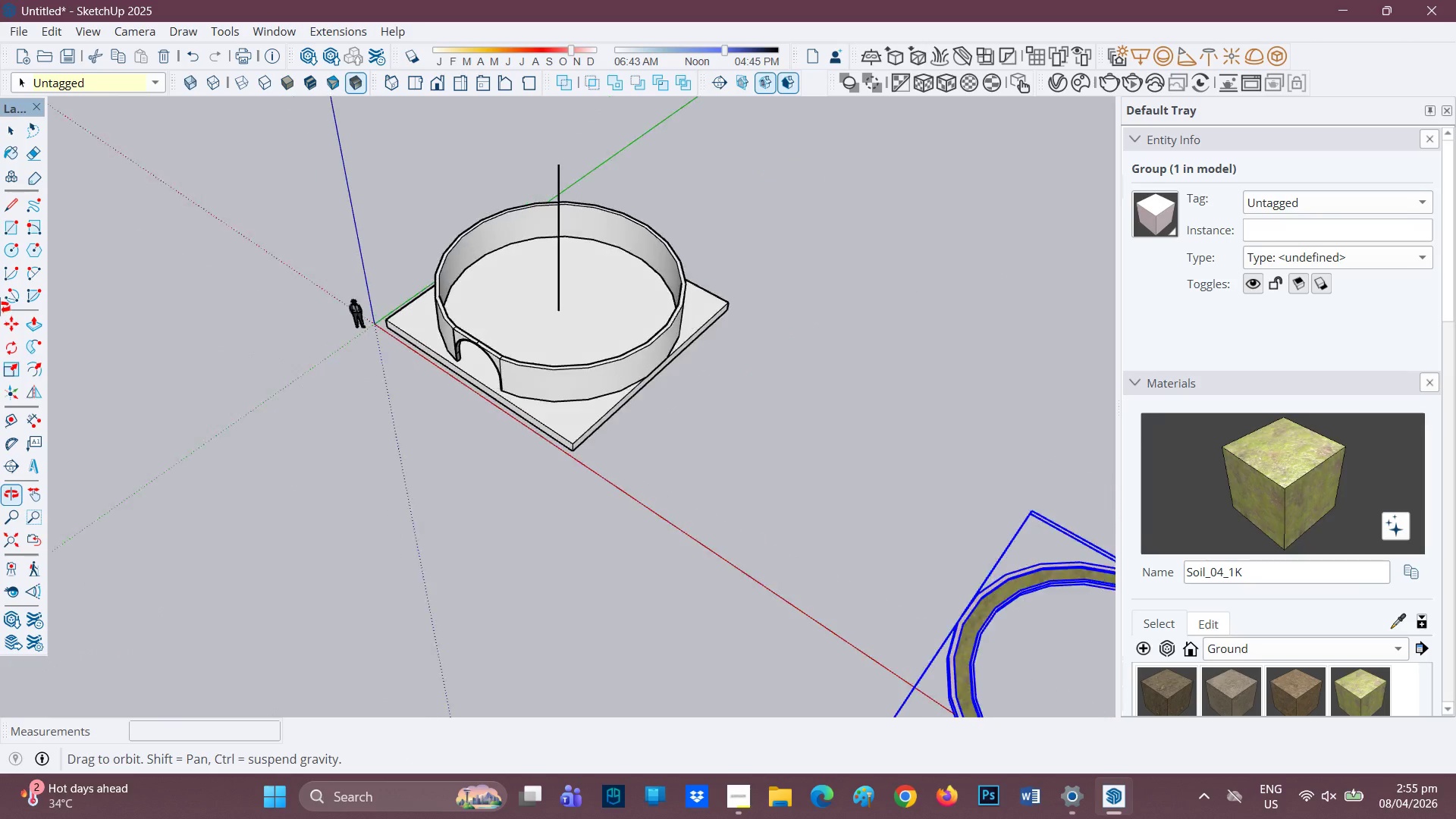 
key(Space)
 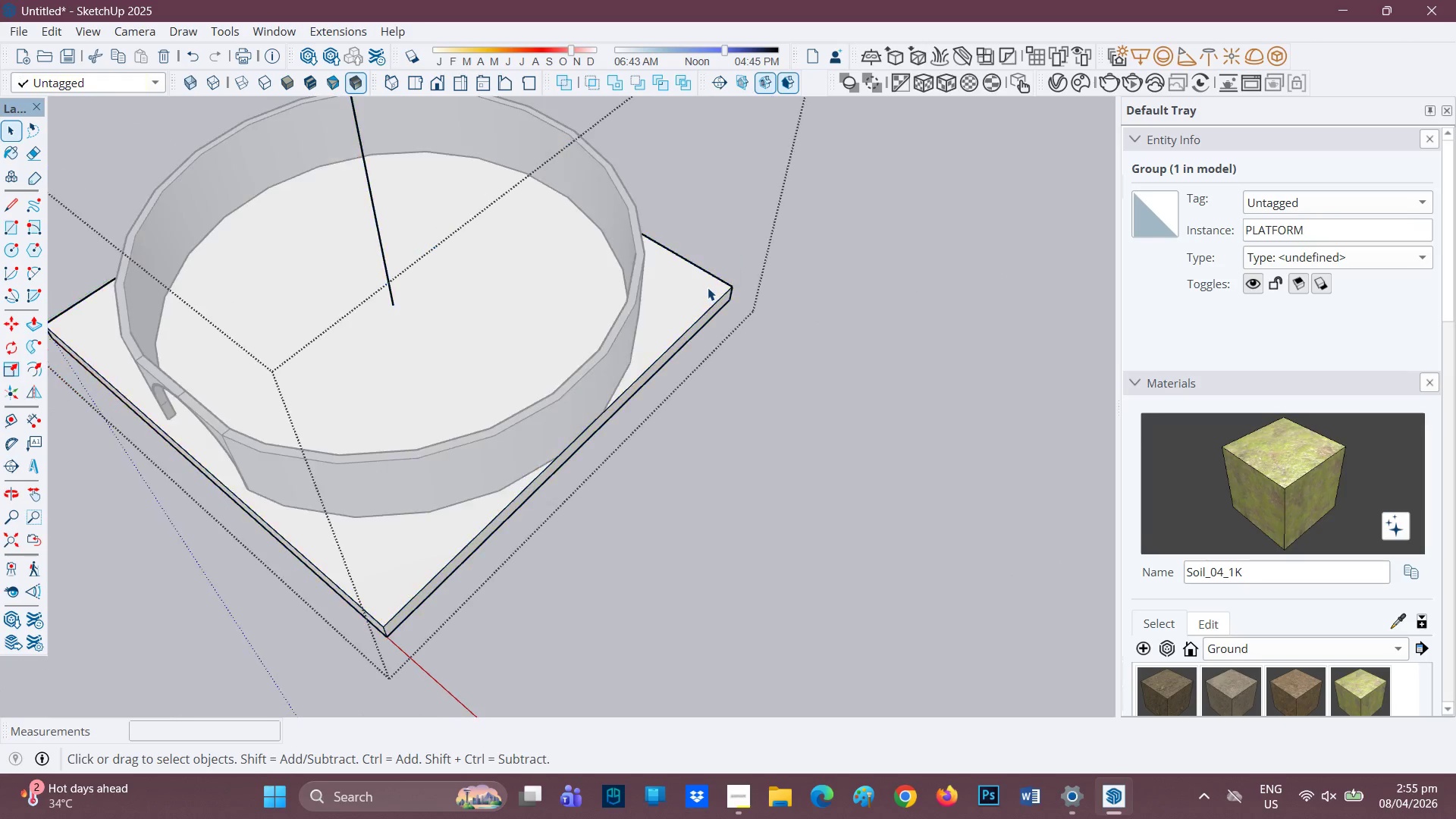 
scroll: coordinate [723, 275], scroll_direction: up, amount: 19.0
 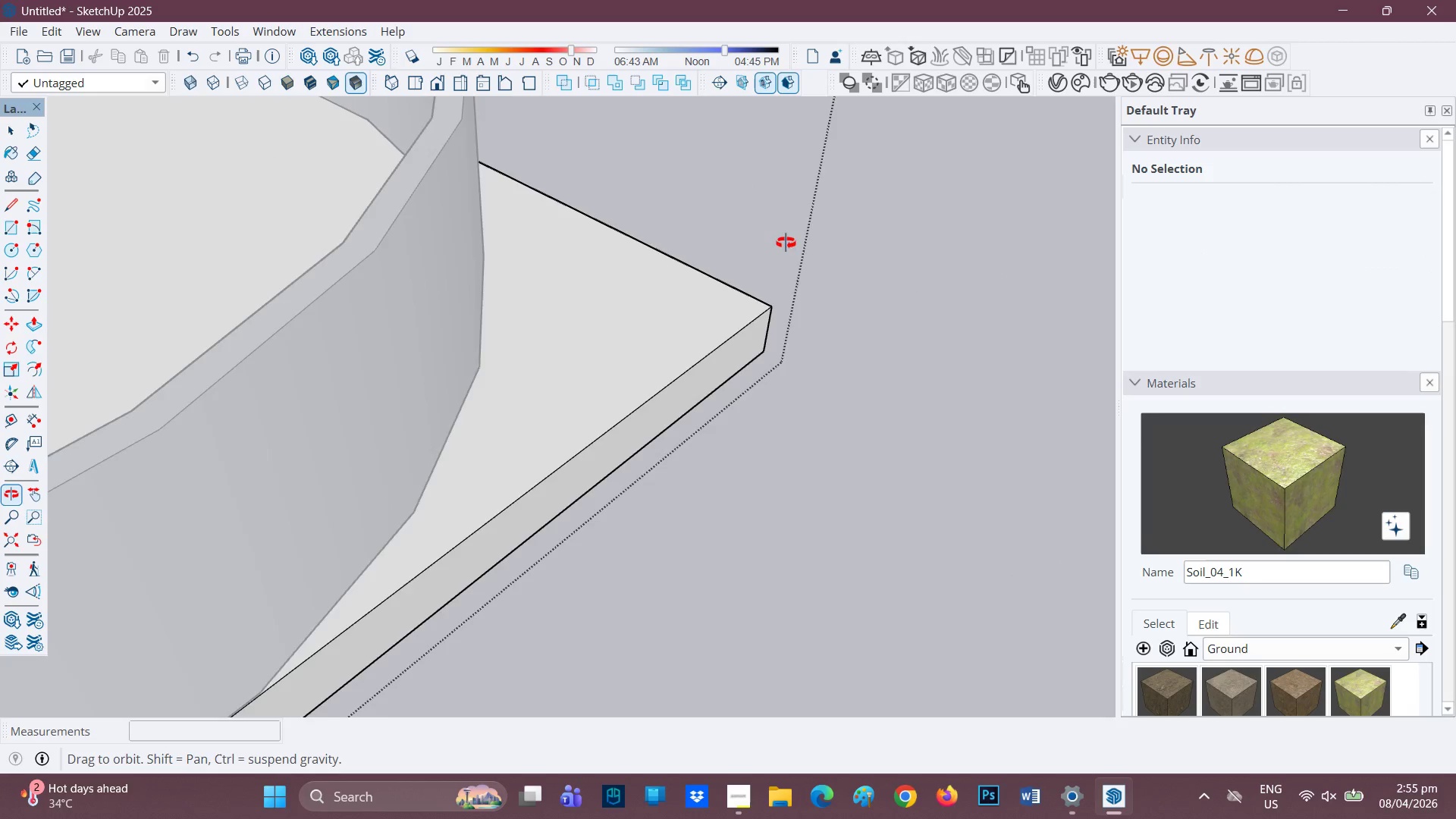 
scroll: coordinate [748, 243], scroll_direction: down, amount: 10.0
 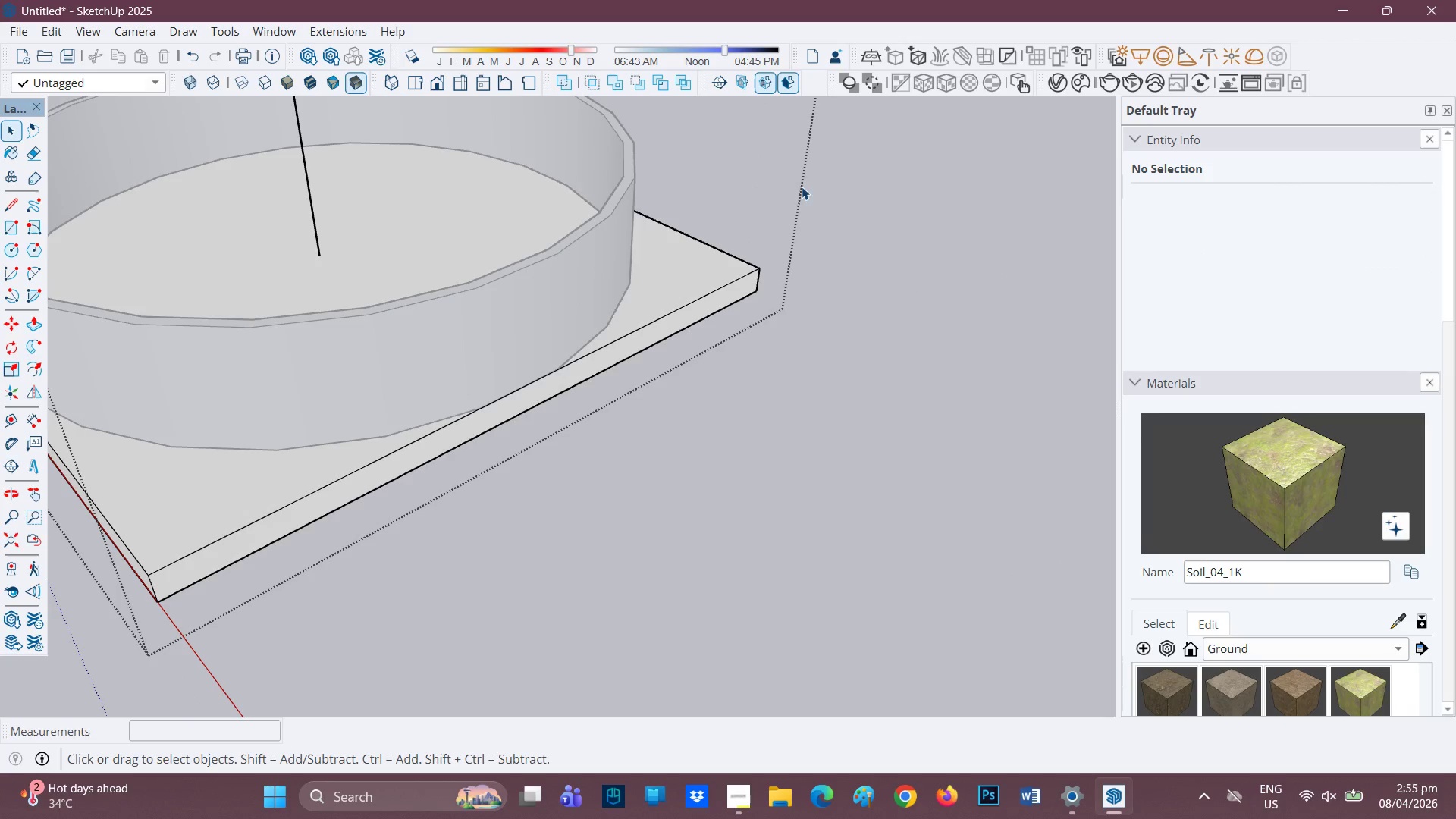 
key(H)
 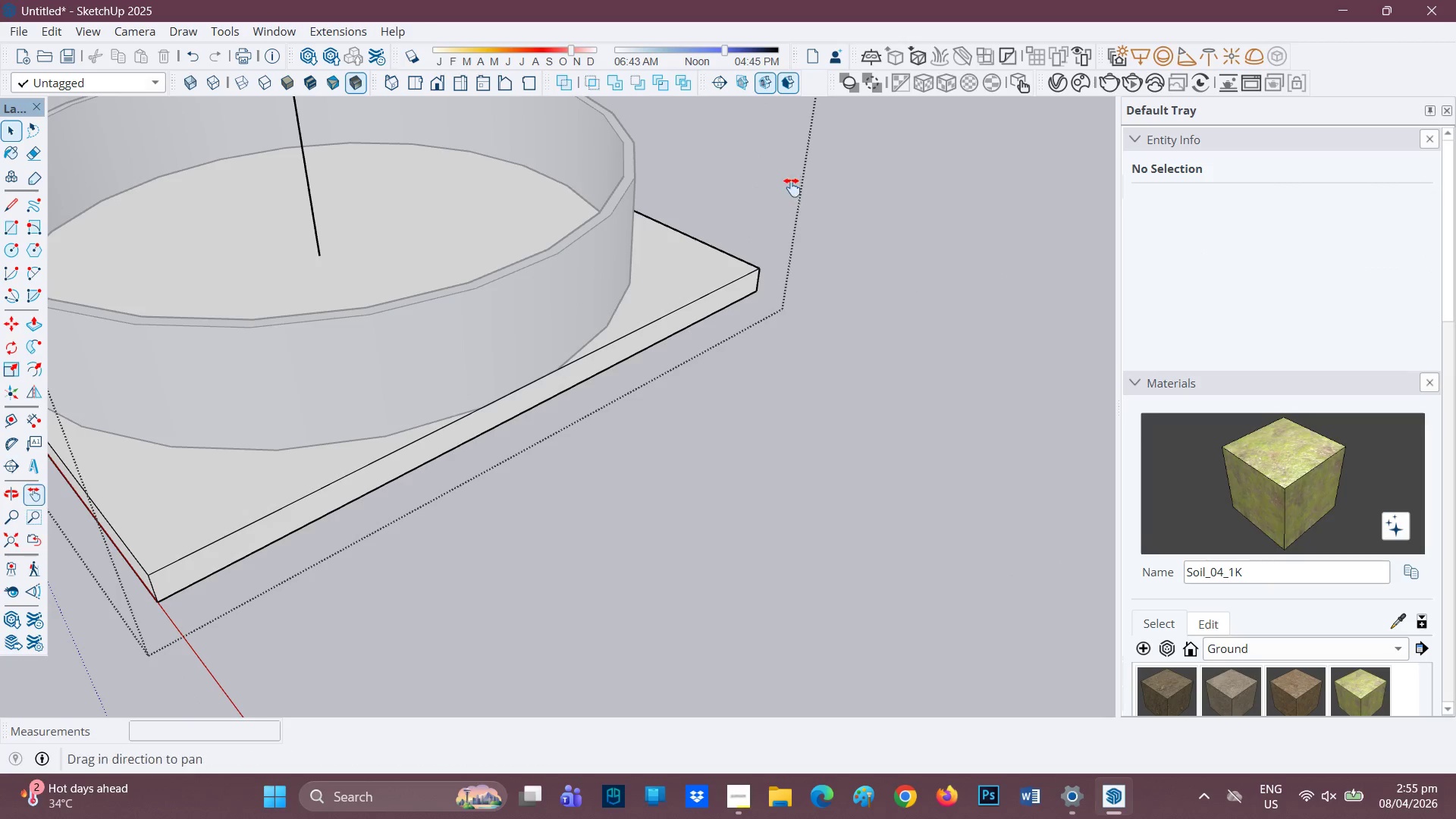 
left_click_drag(start_coordinate=[789, 197], to_coordinate=[714, 458])
 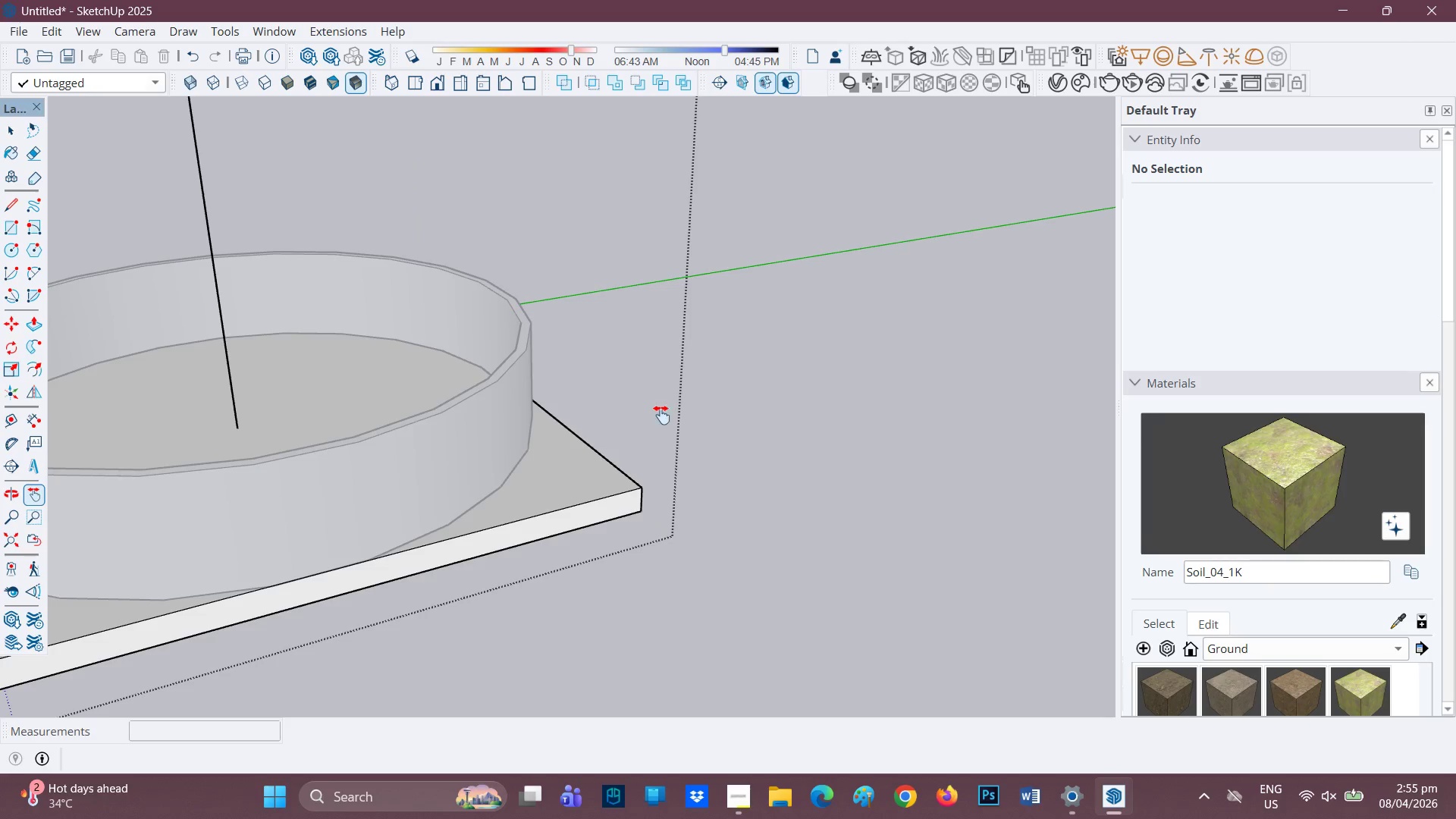 
key(Period)
 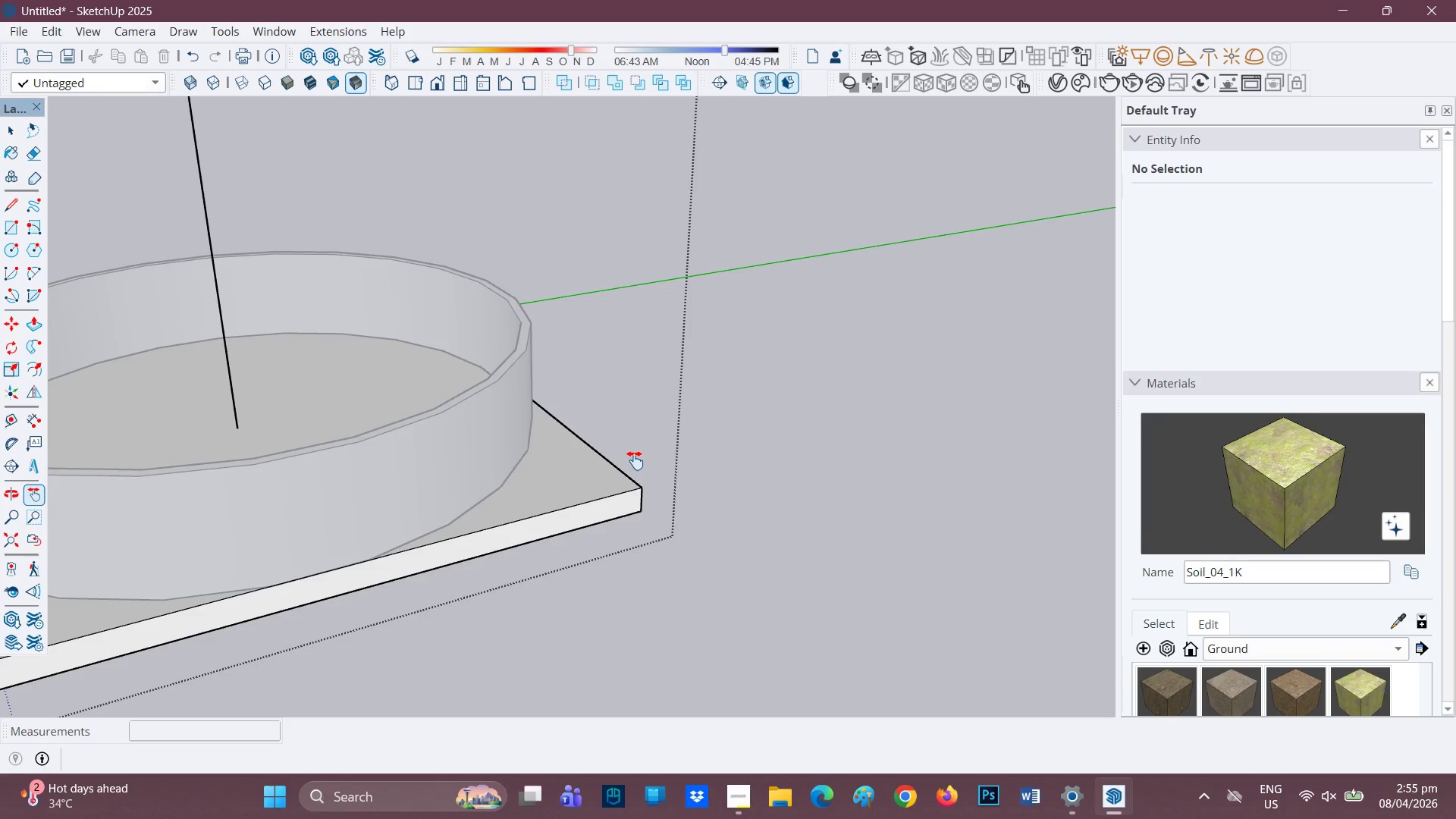 
key(L)
 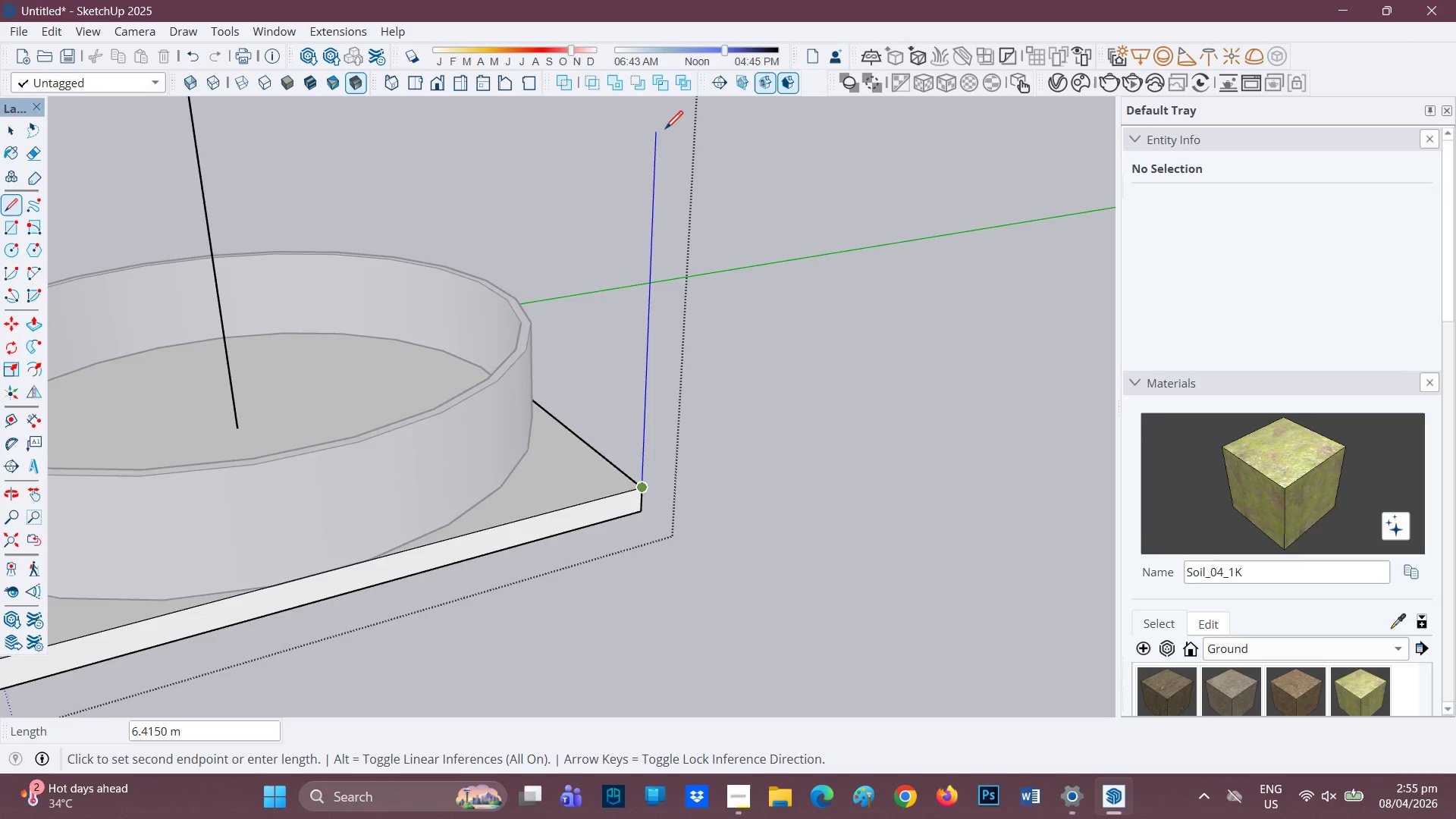 
left_click([670, 111])
 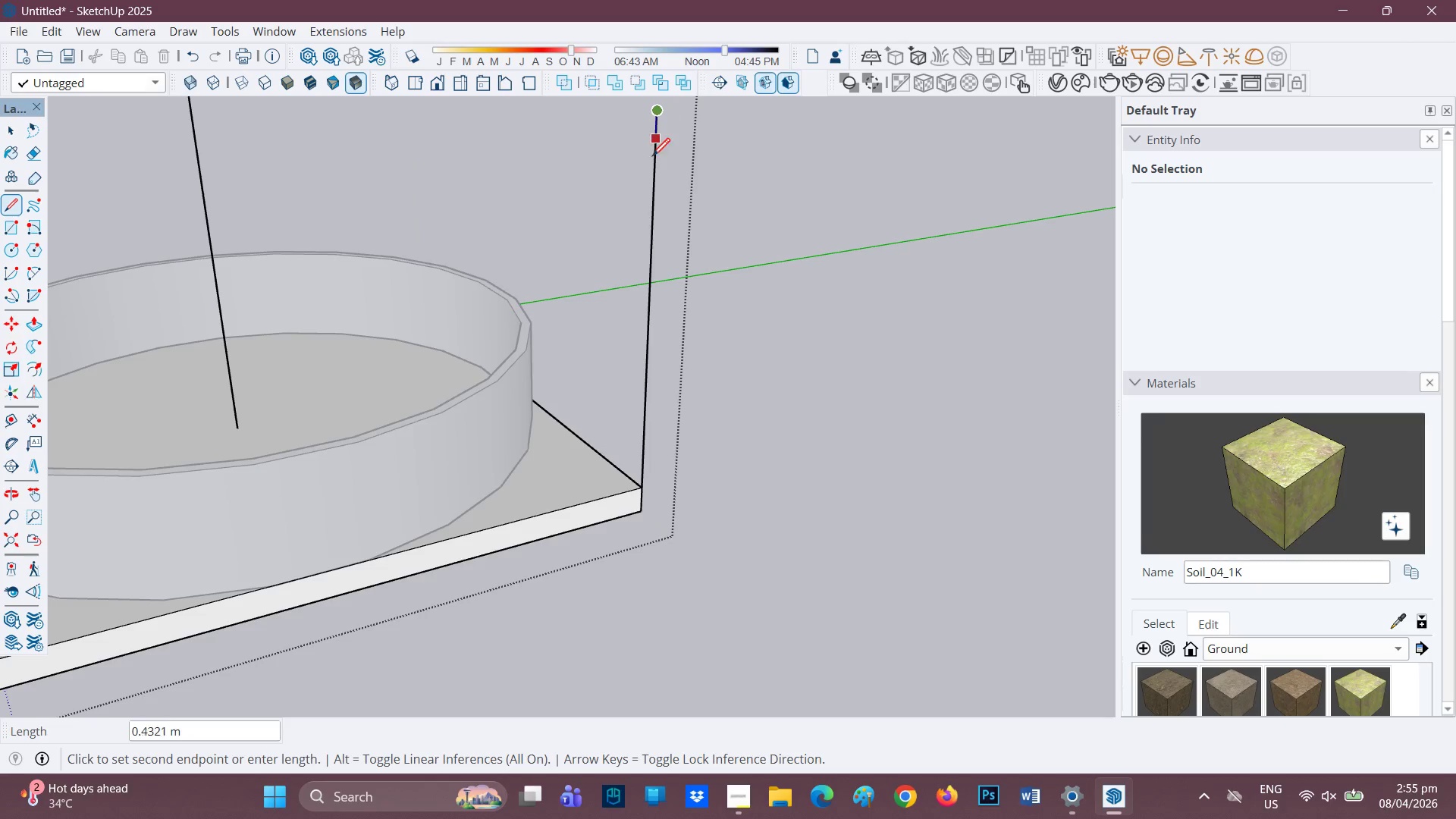 
key(Space)
 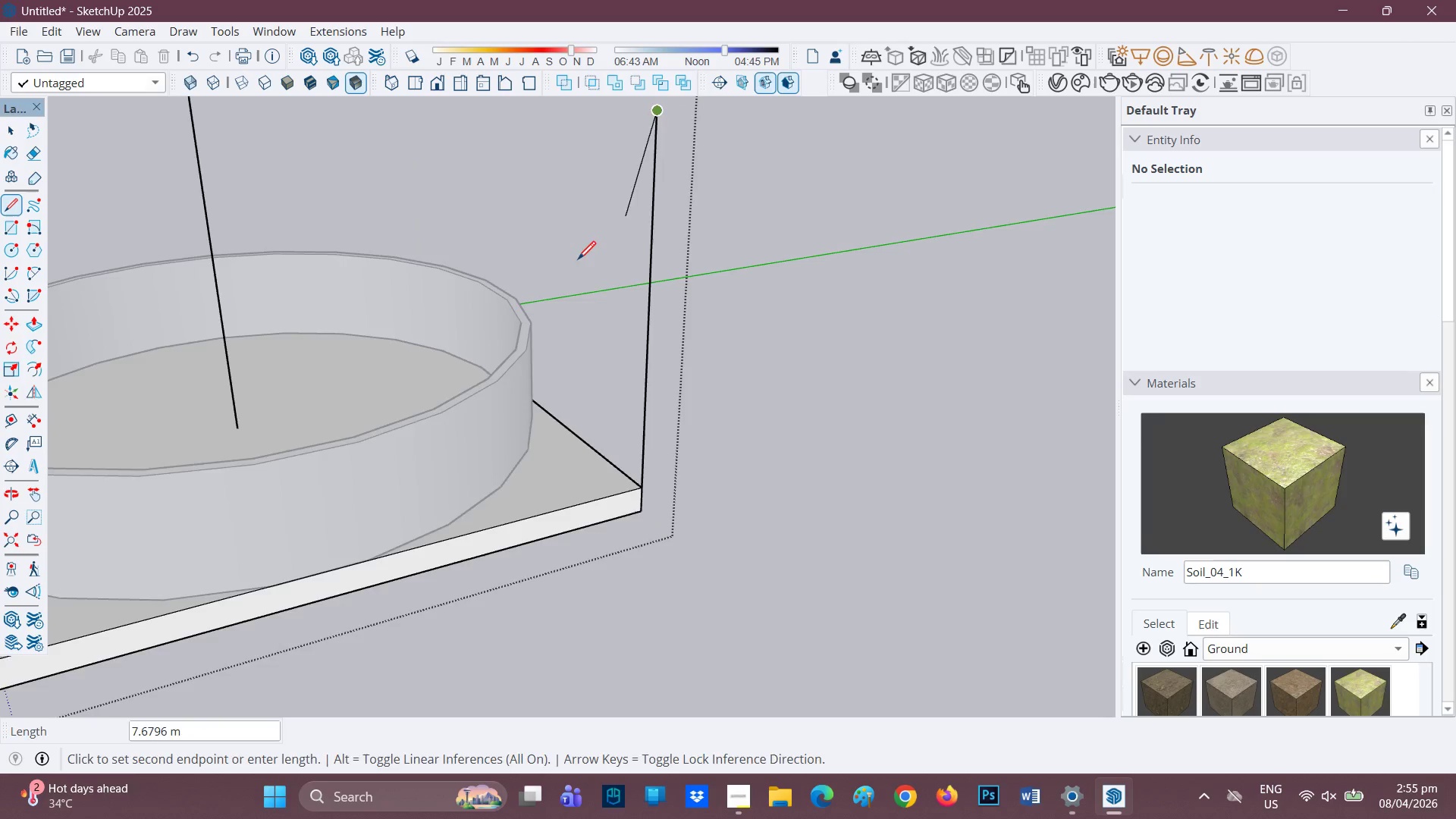 
scroll: coordinate [904, 529], scroll_direction: down, amount: 13.0
 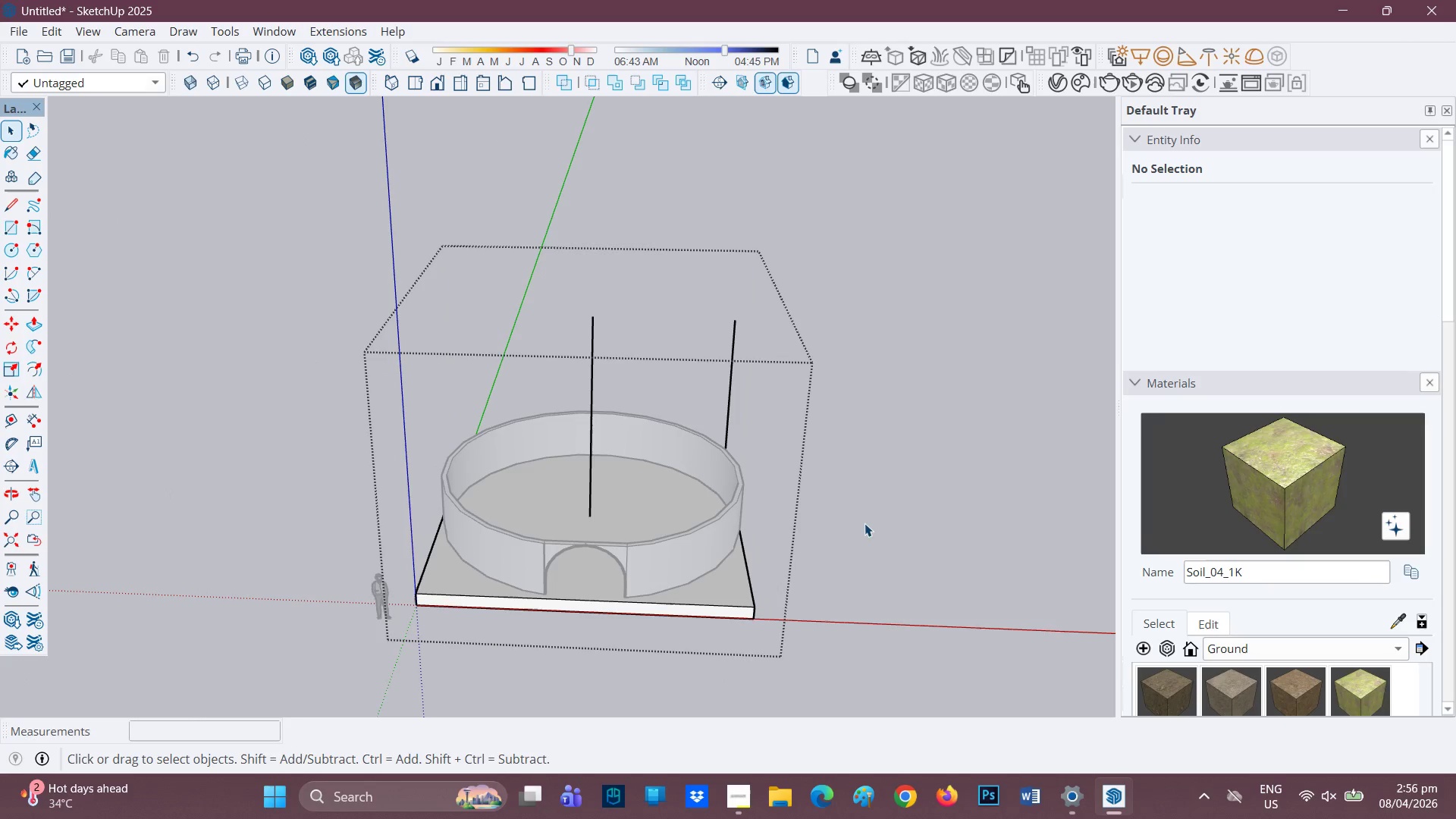 
key(H)
 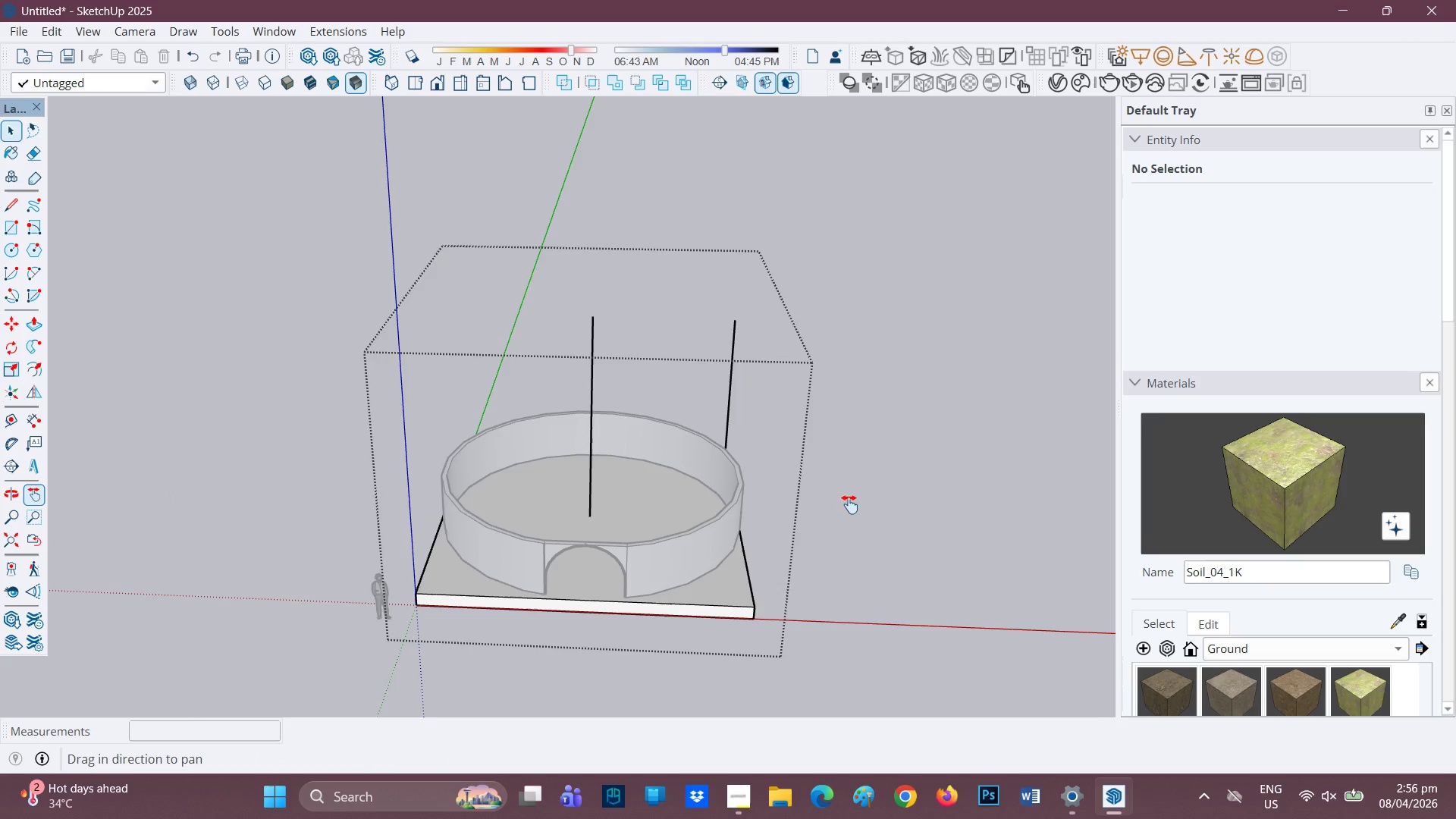 
left_click_drag(start_coordinate=[849, 504], to_coordinate=[519, 316])
 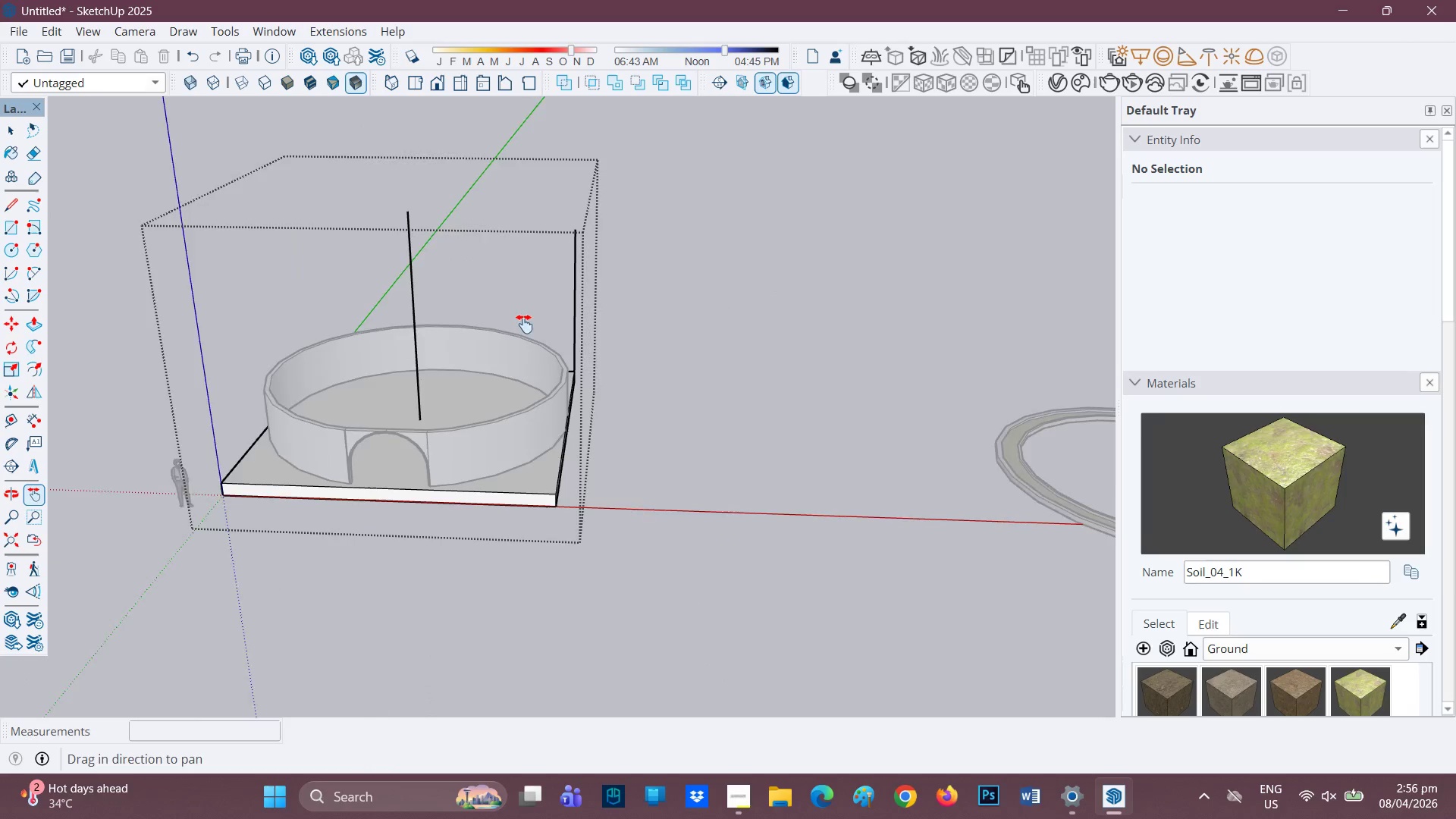 
key(Space)
 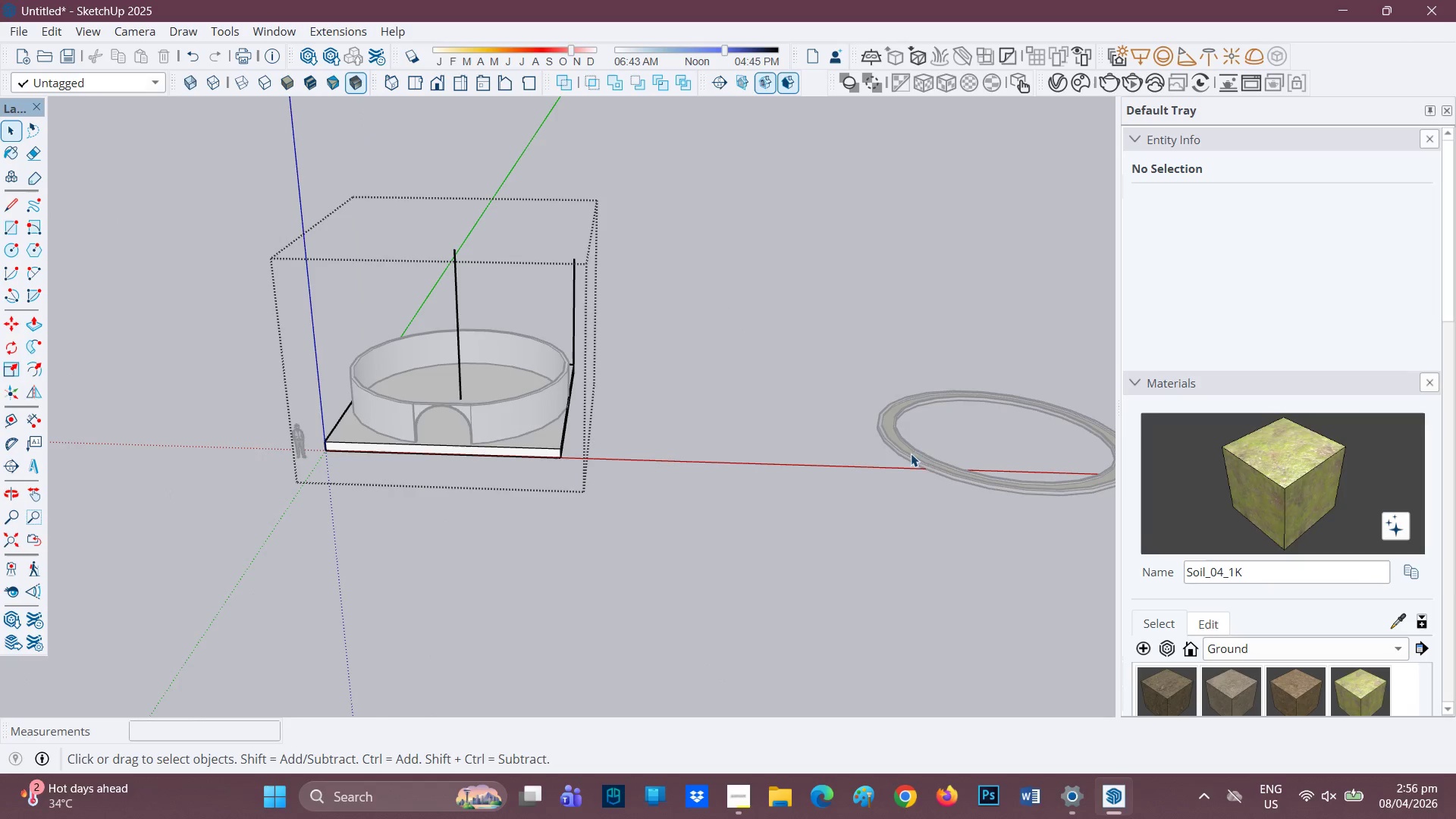 
scroll: coordinate [613, 360], scroll_direction: down, amount: 4.0
 